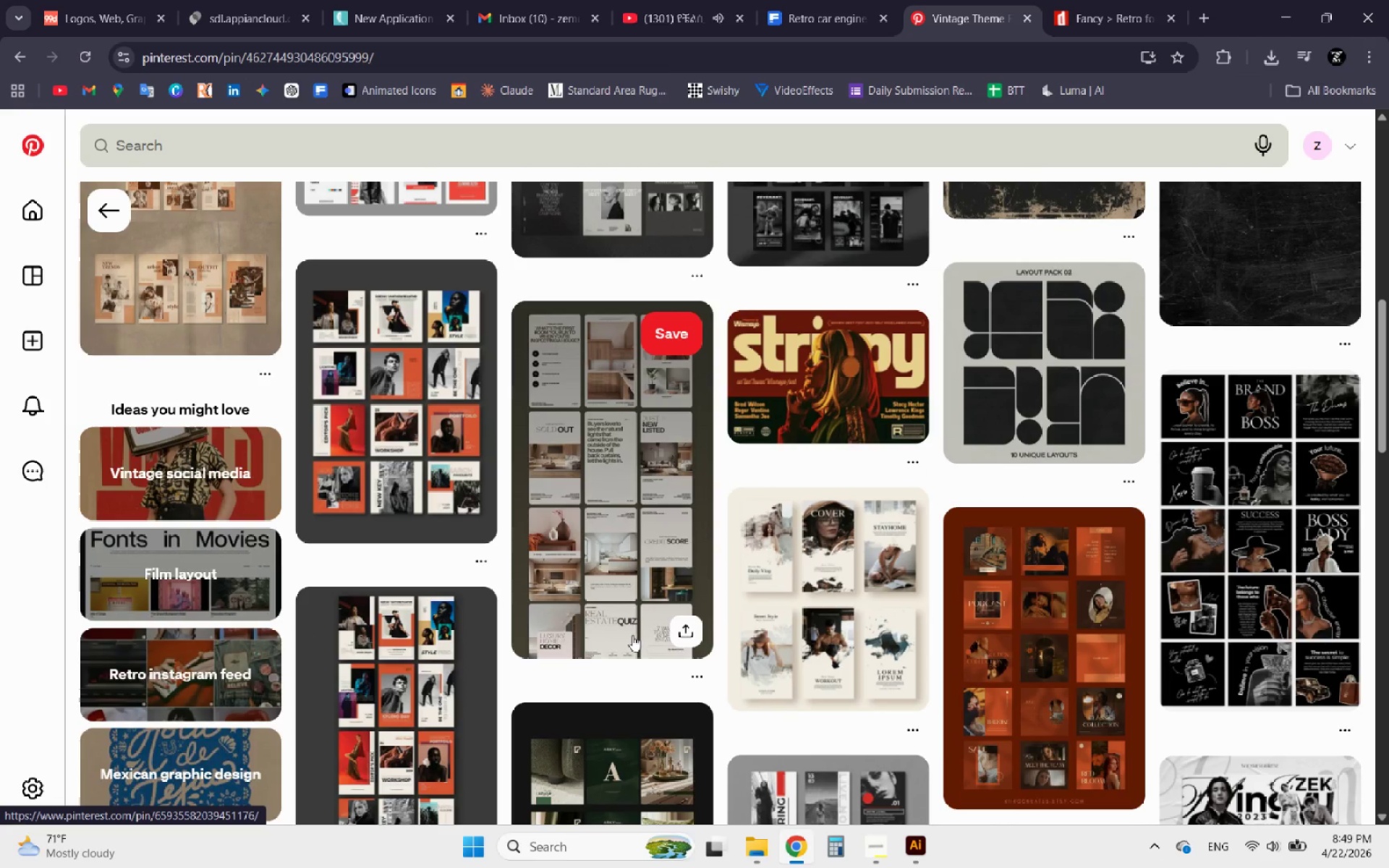 
left_click([107, 208])
 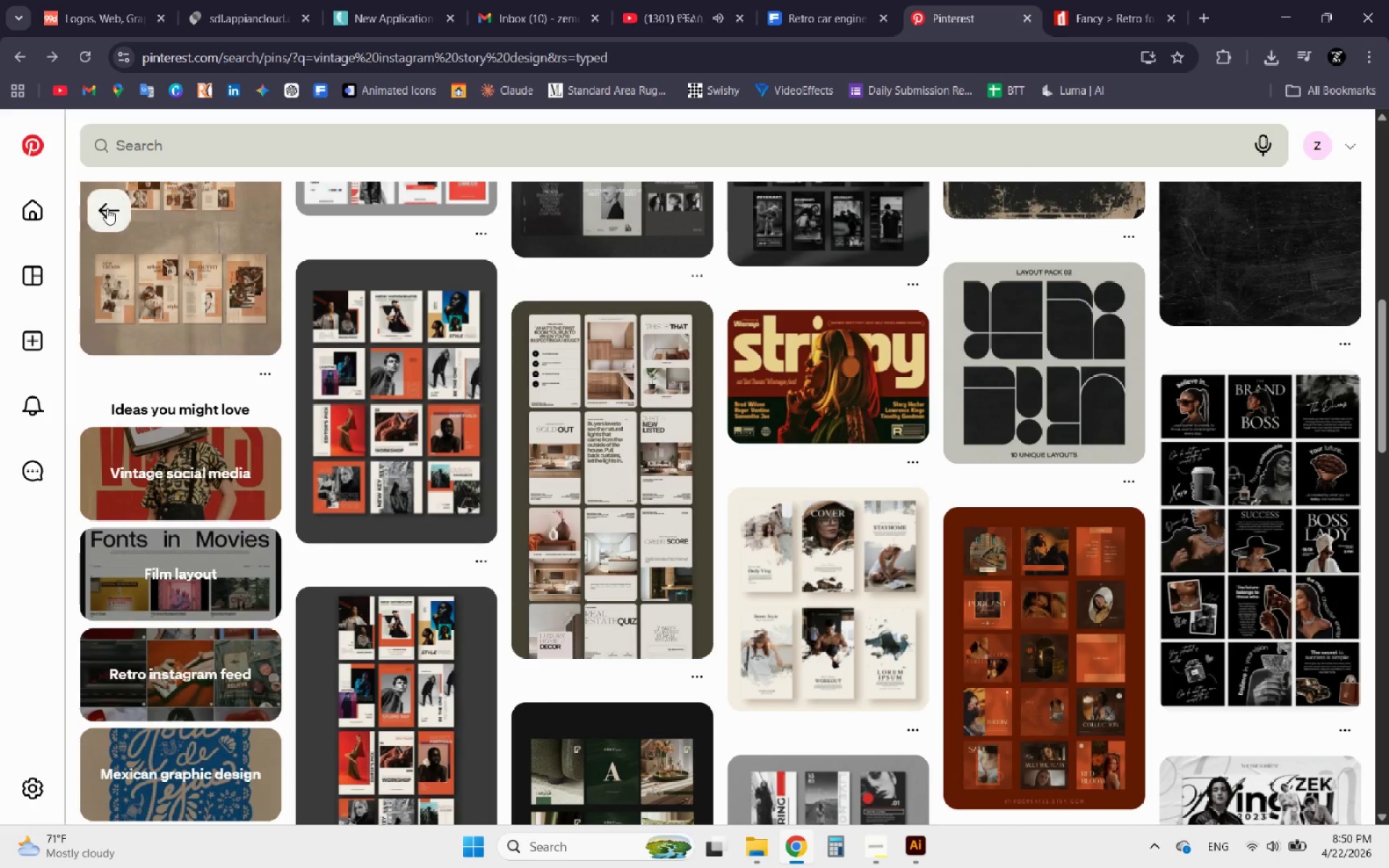 
mouse_move([102, 219])
 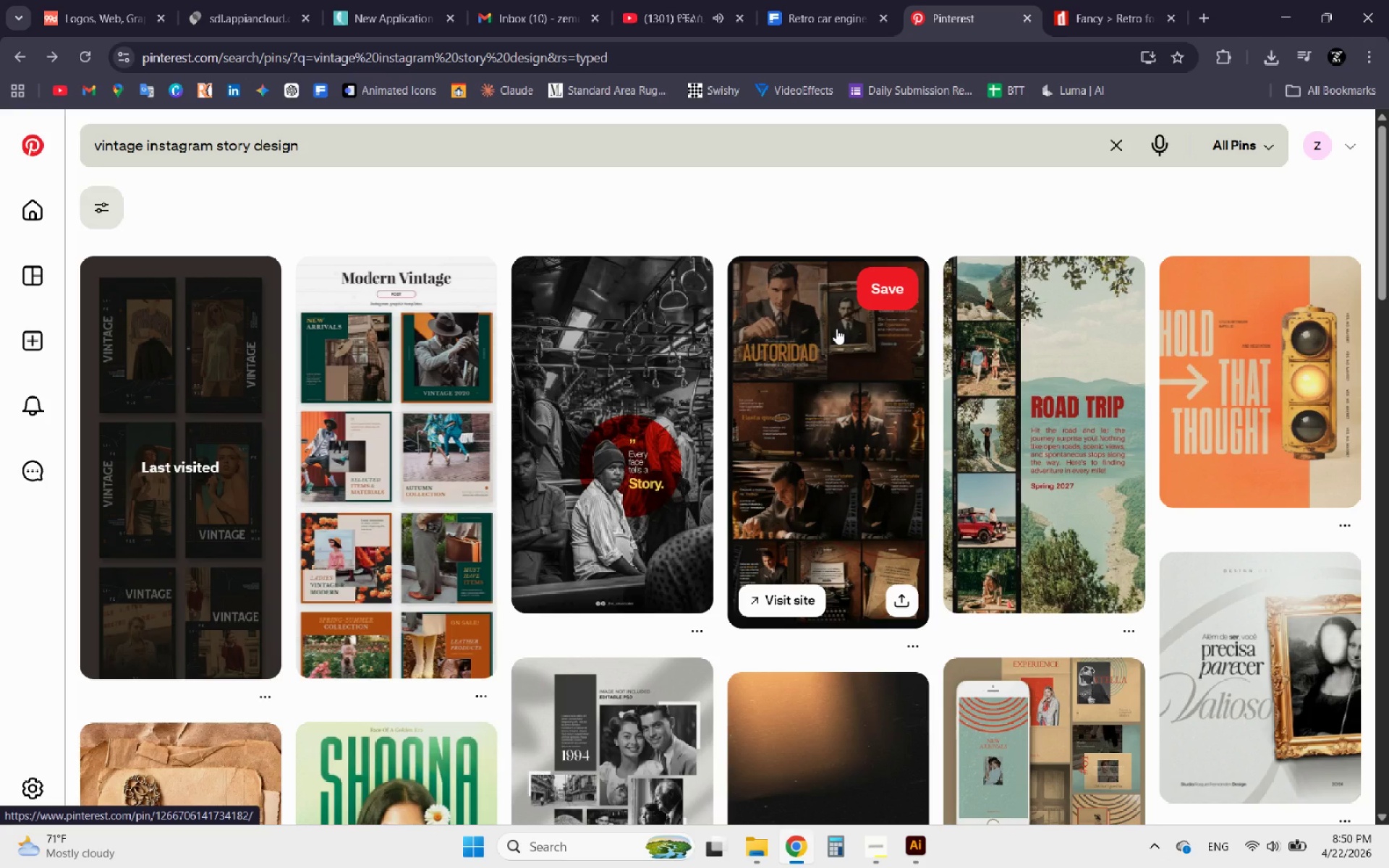 
wait(7.24)
 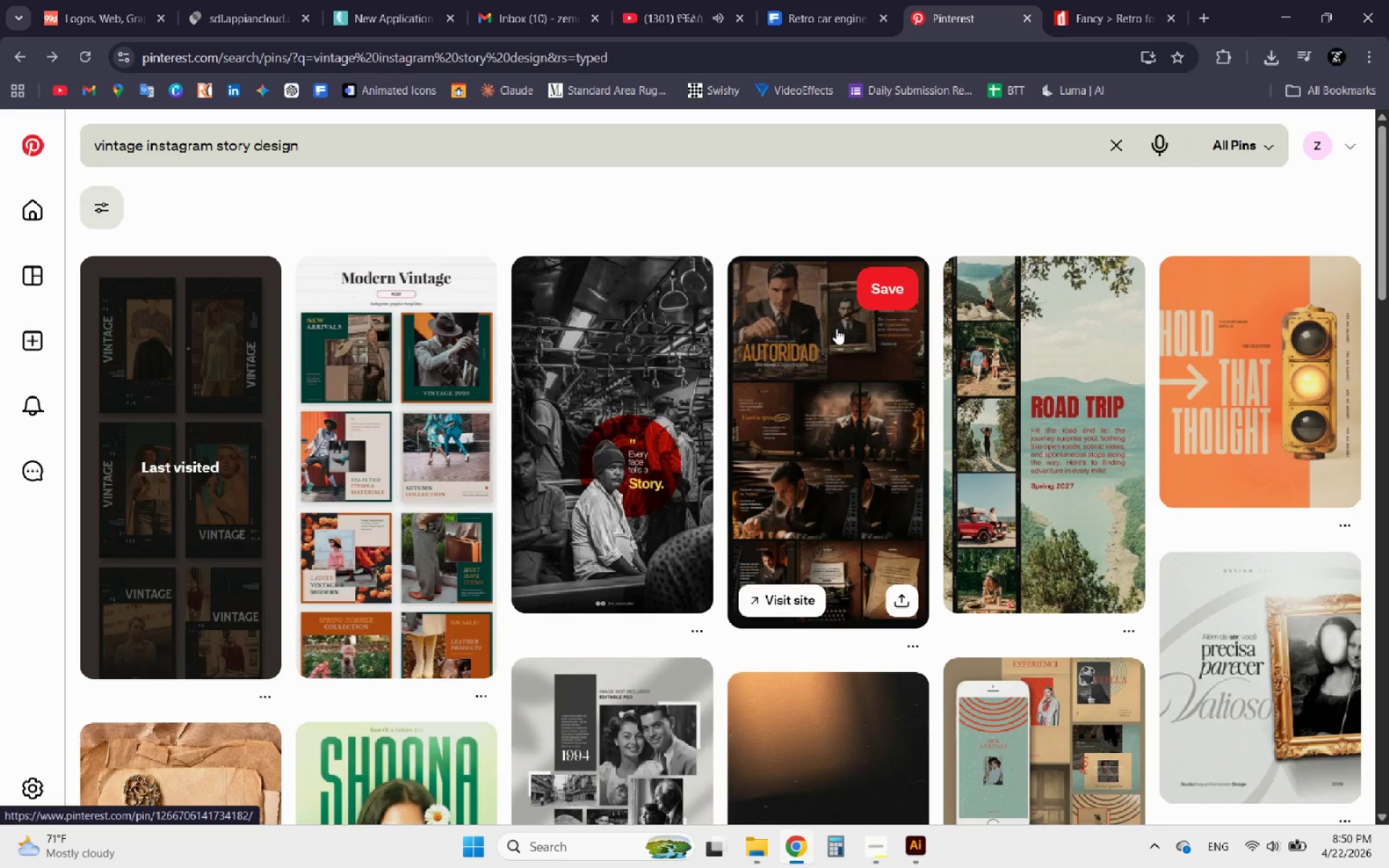 
left_click([919, 843])
 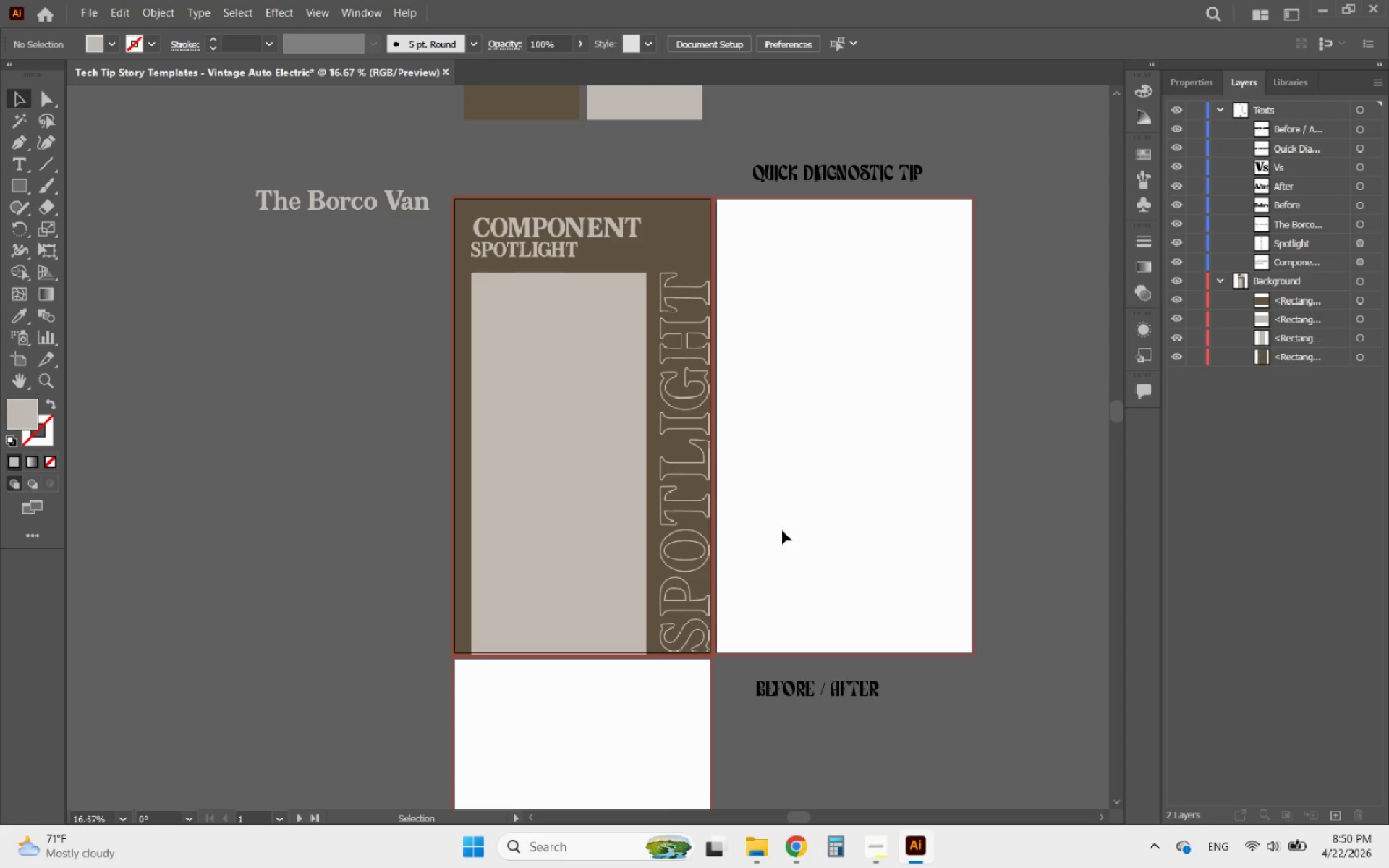 
hold_key(key=AltLeft, duration=2.06)
scroll: coordinate [697, 176], scroll_direction: up, amount: 3.0
 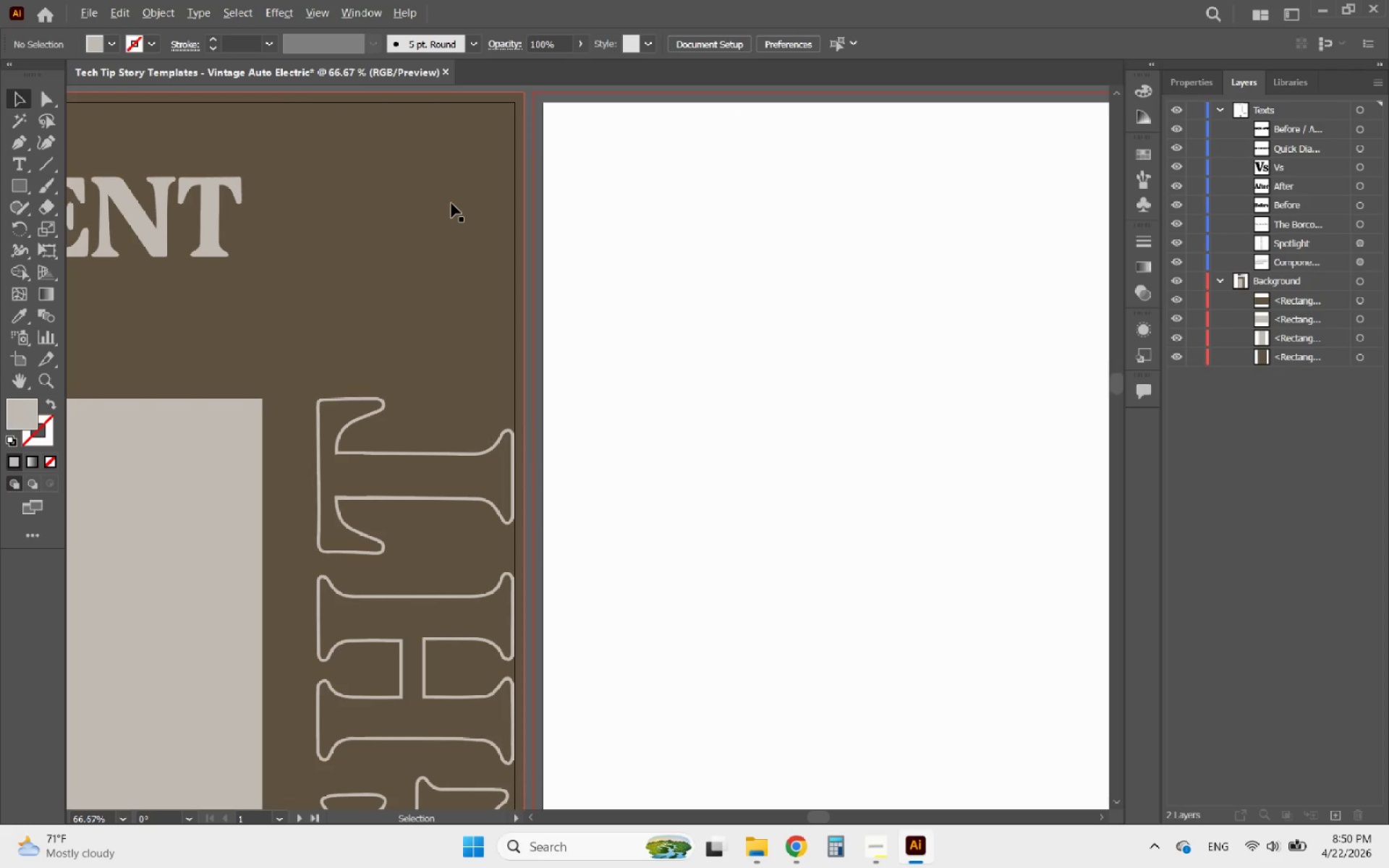 
hold_key(key=AltLeft, duration=1.17)
 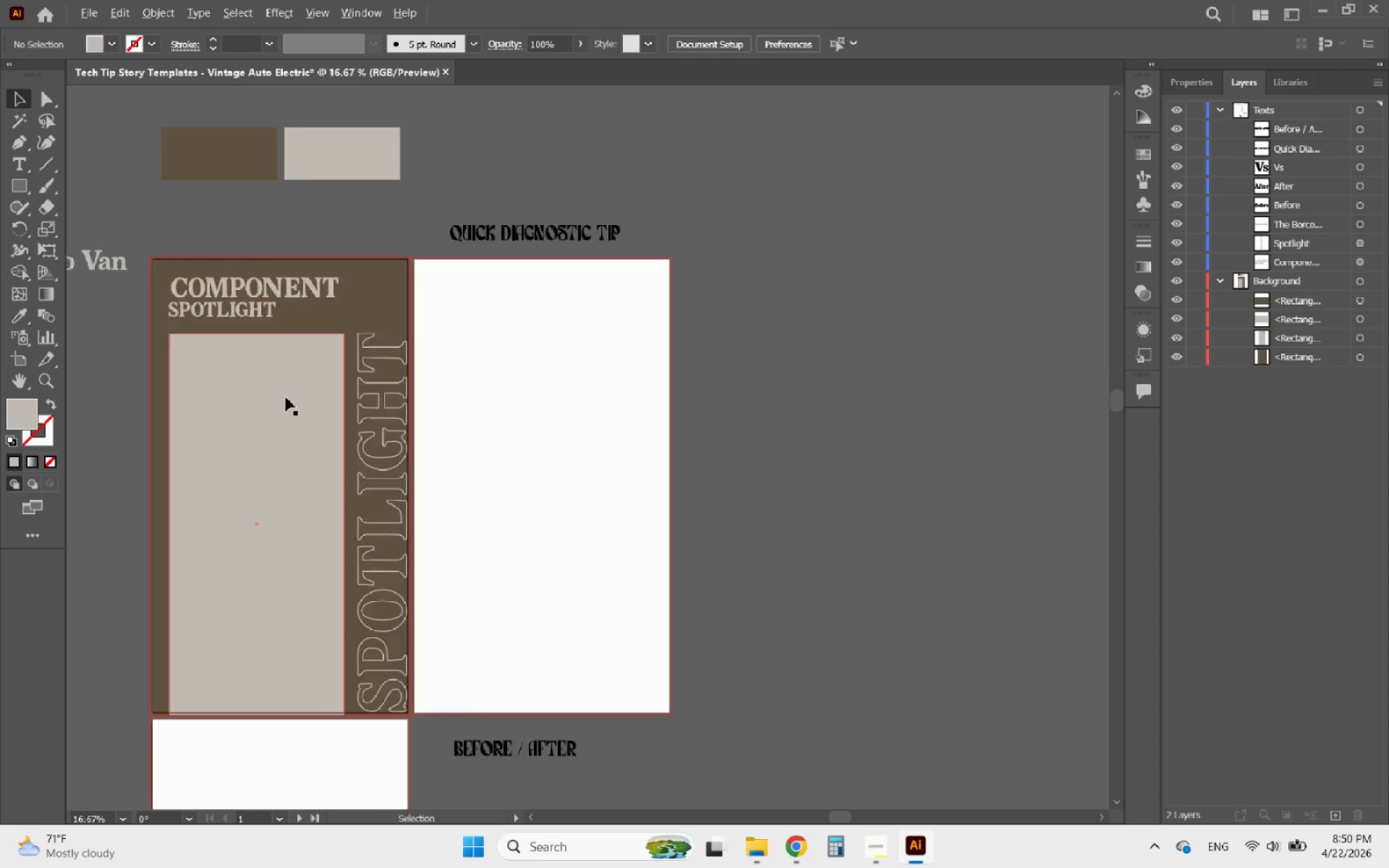 
scroll: coordinate [433, 237], scroll_direction: down, amount: 3.0
 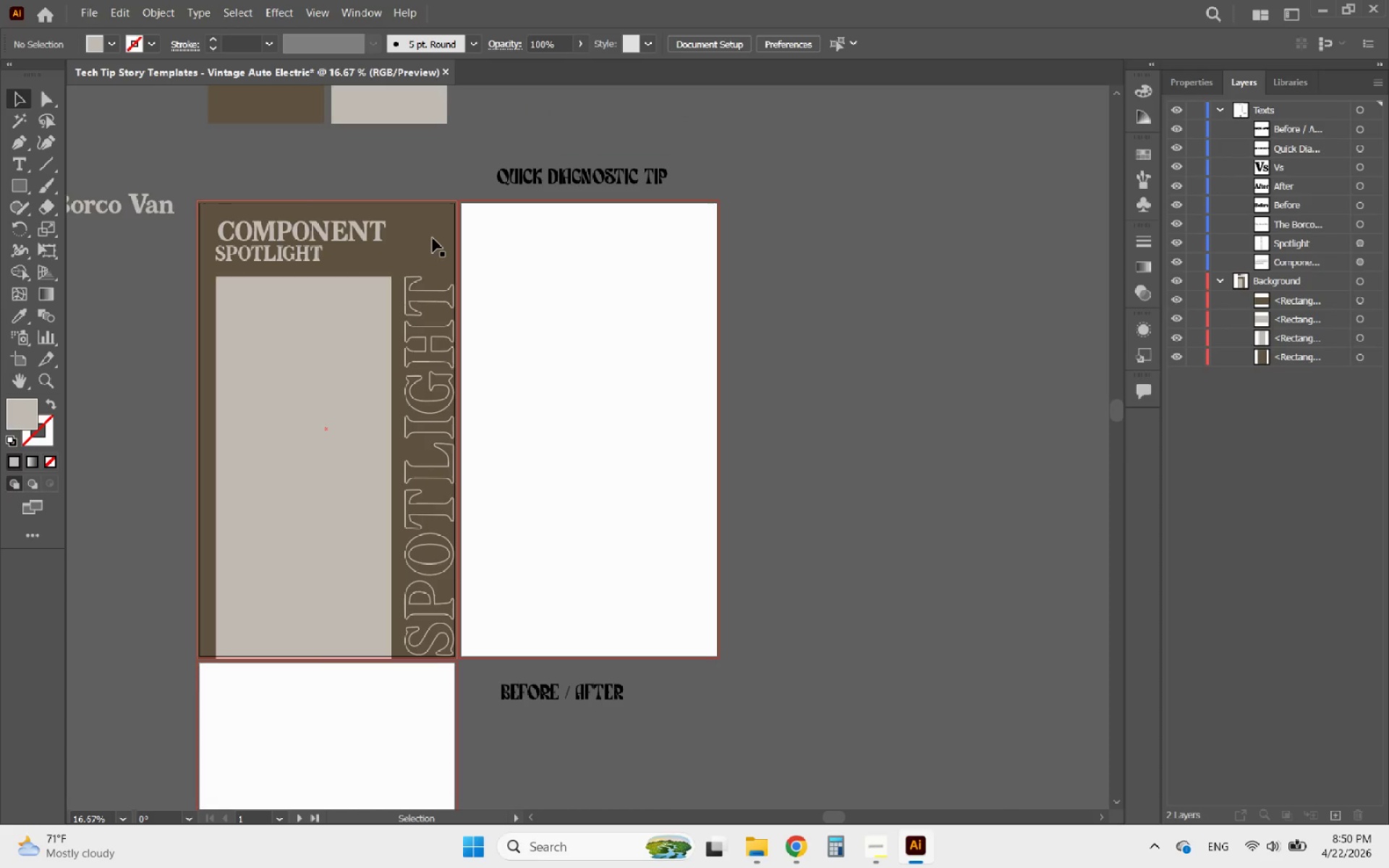 
hold_key(key=AltLeft, duration=0.55)
 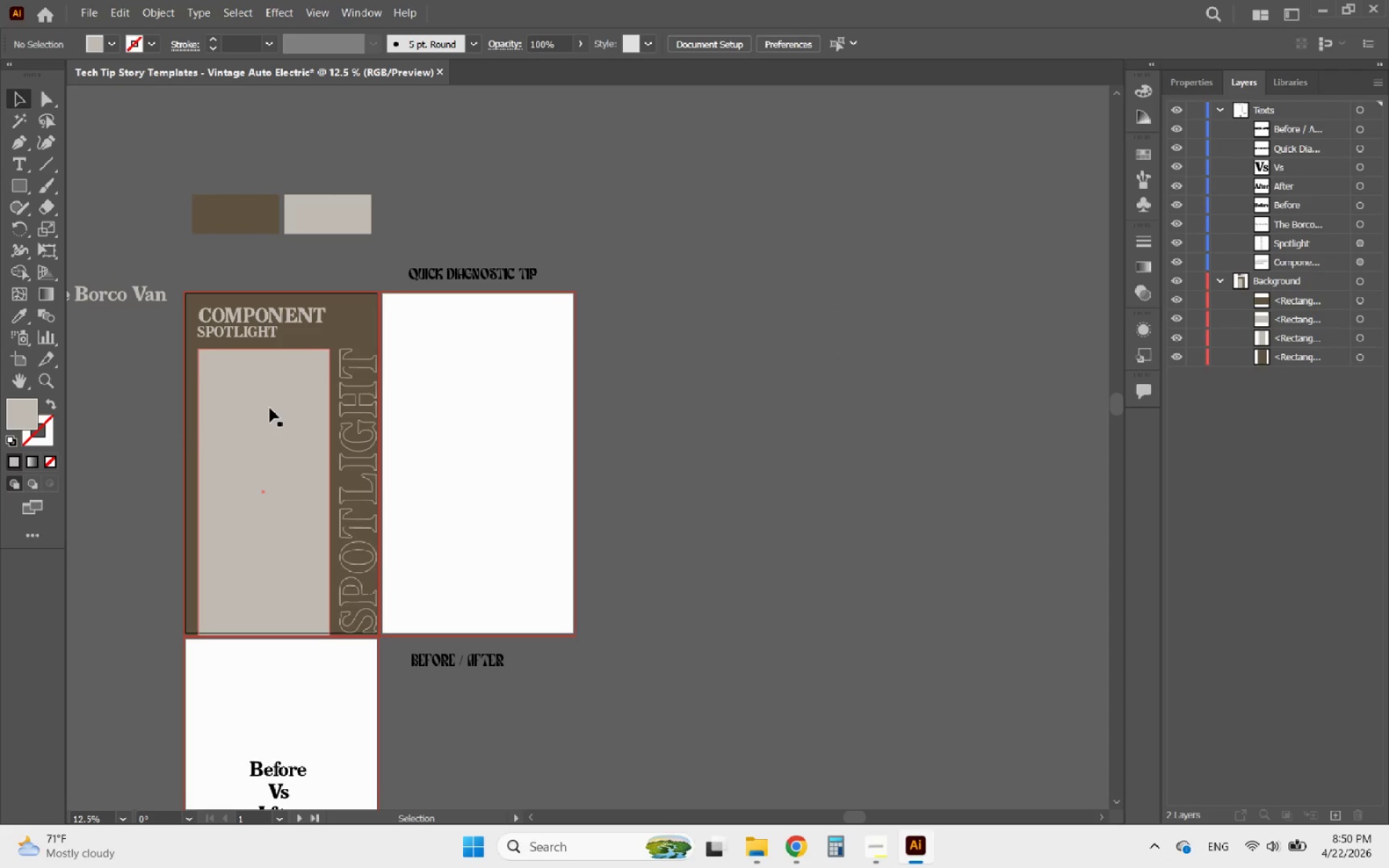 
scroll: coordinate [427, 227], scroll_direction: up, amount: 1.0
 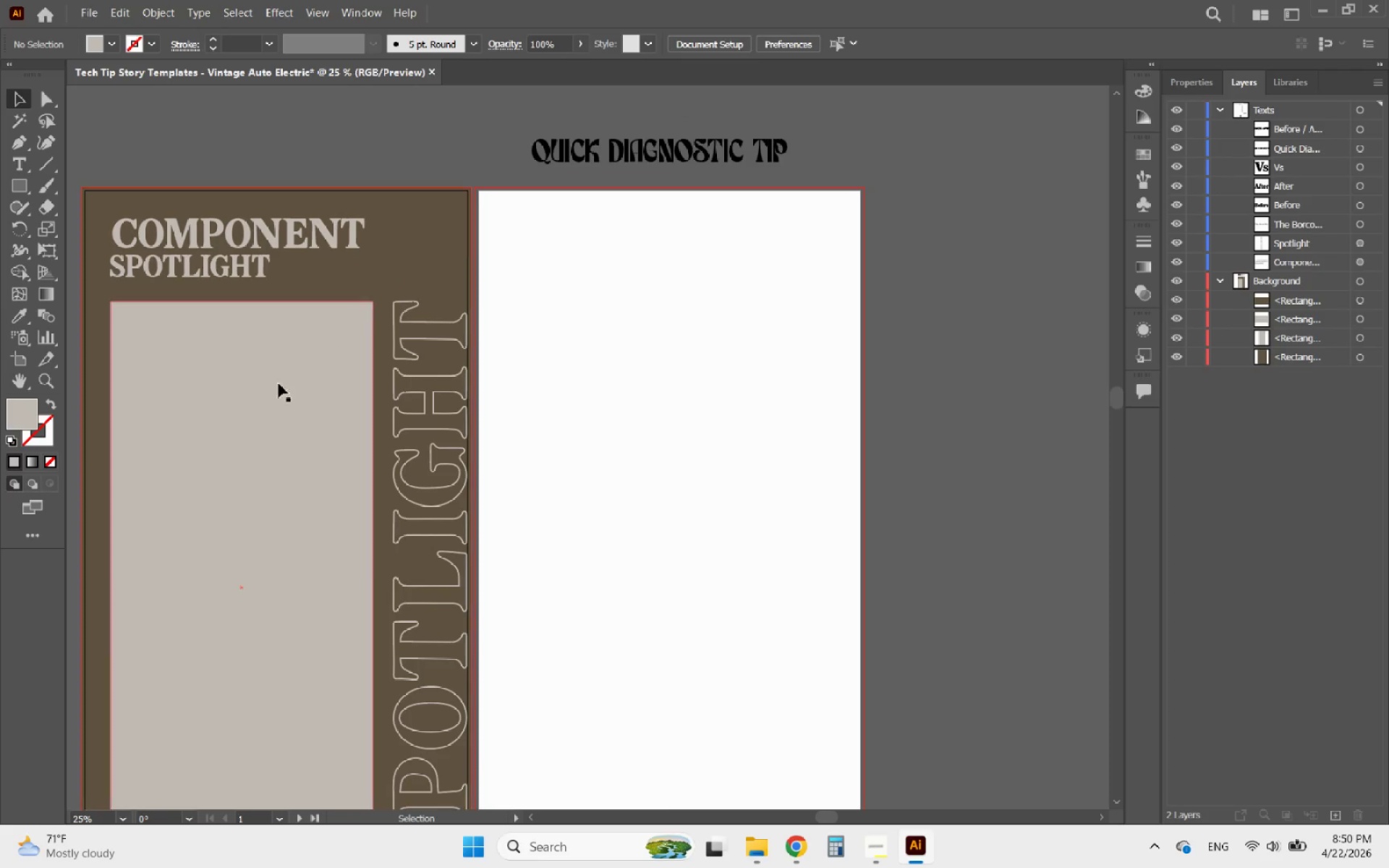 
scroll: coordinate [286, 397], scroll_direction: down, amount: 2.0
 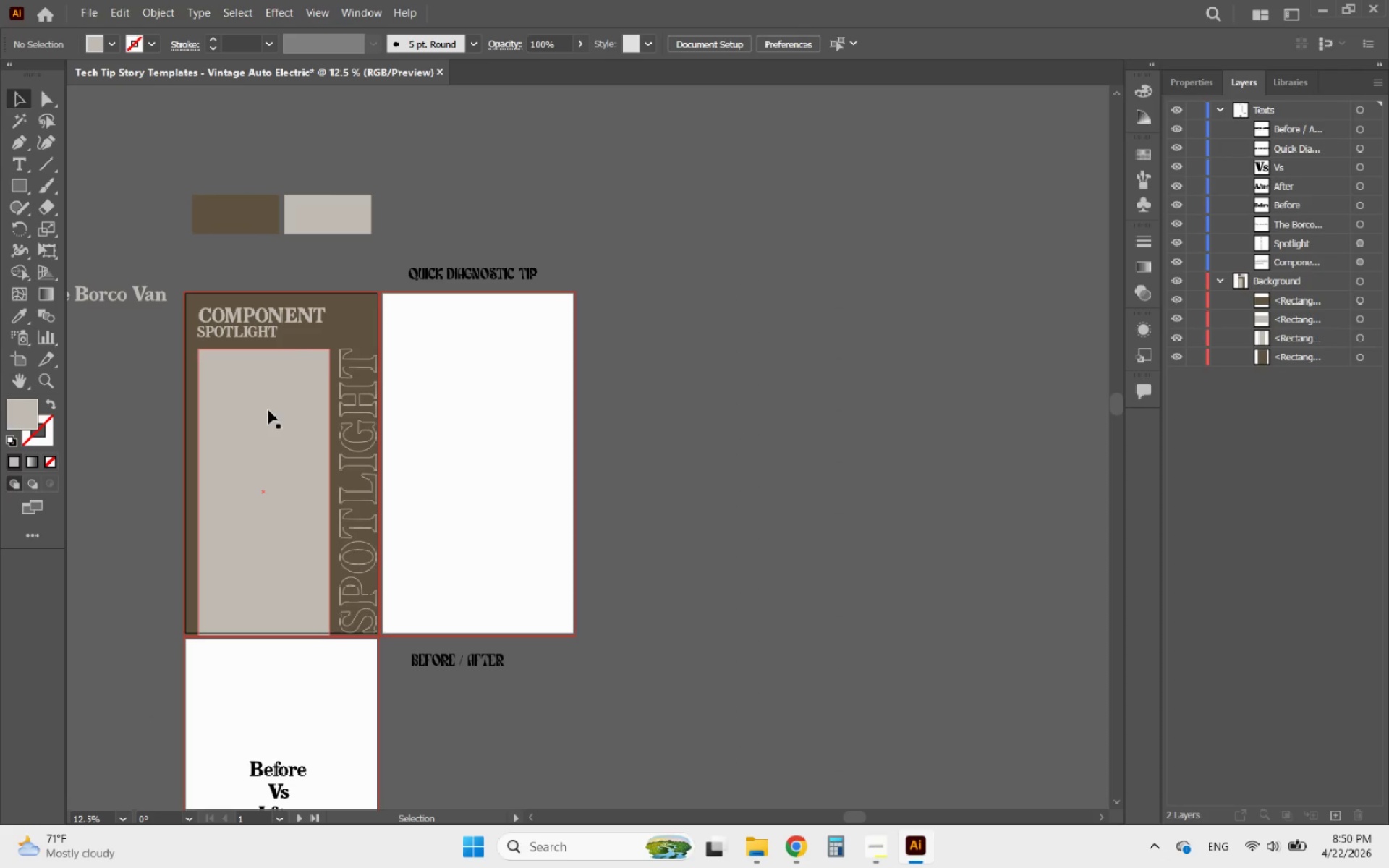 
left_click_drag(start_coordinate=[267, 410], to_coordinate=[469, 368])
 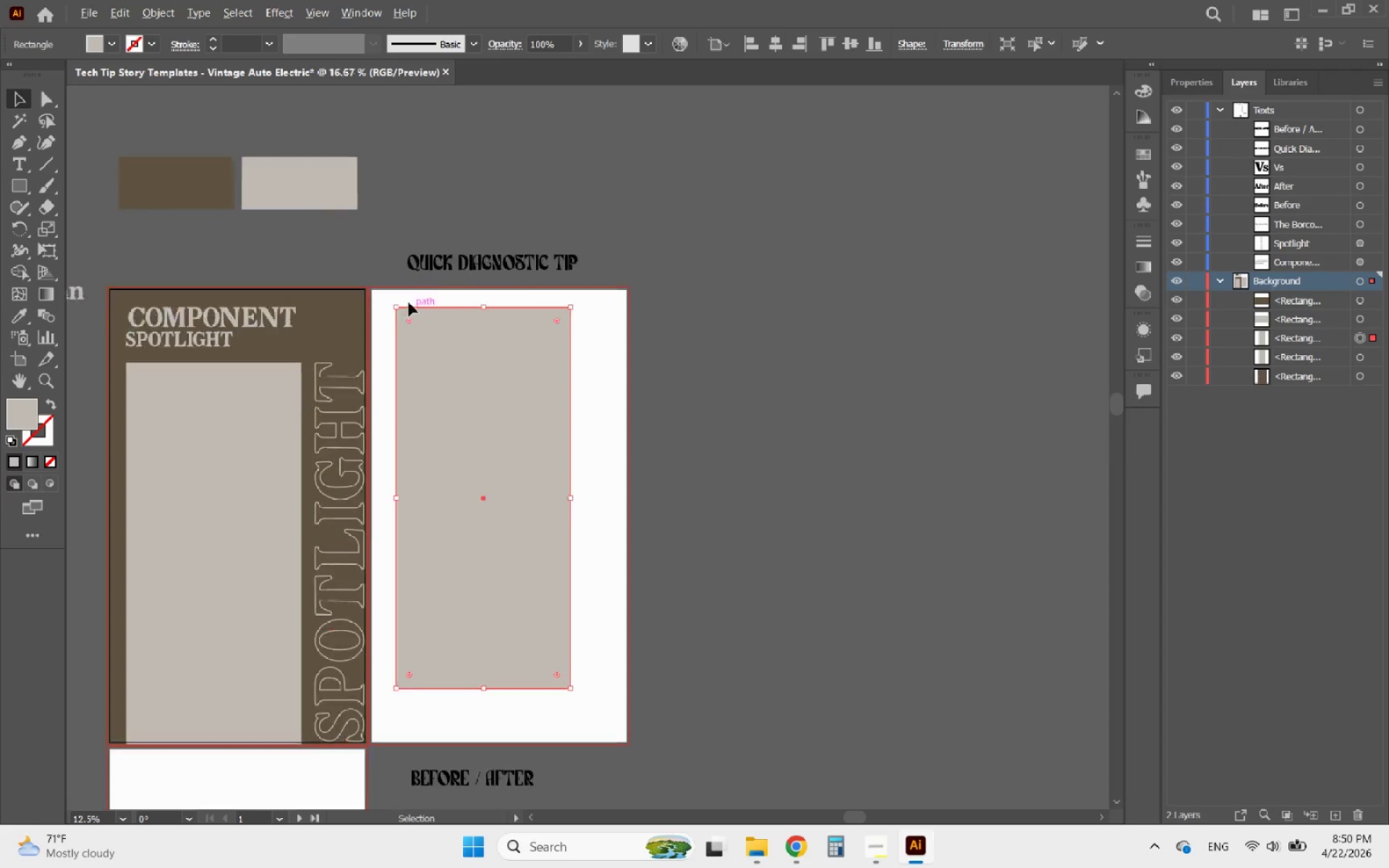 
hold_key(key=AltLeft, duration=1.39)
 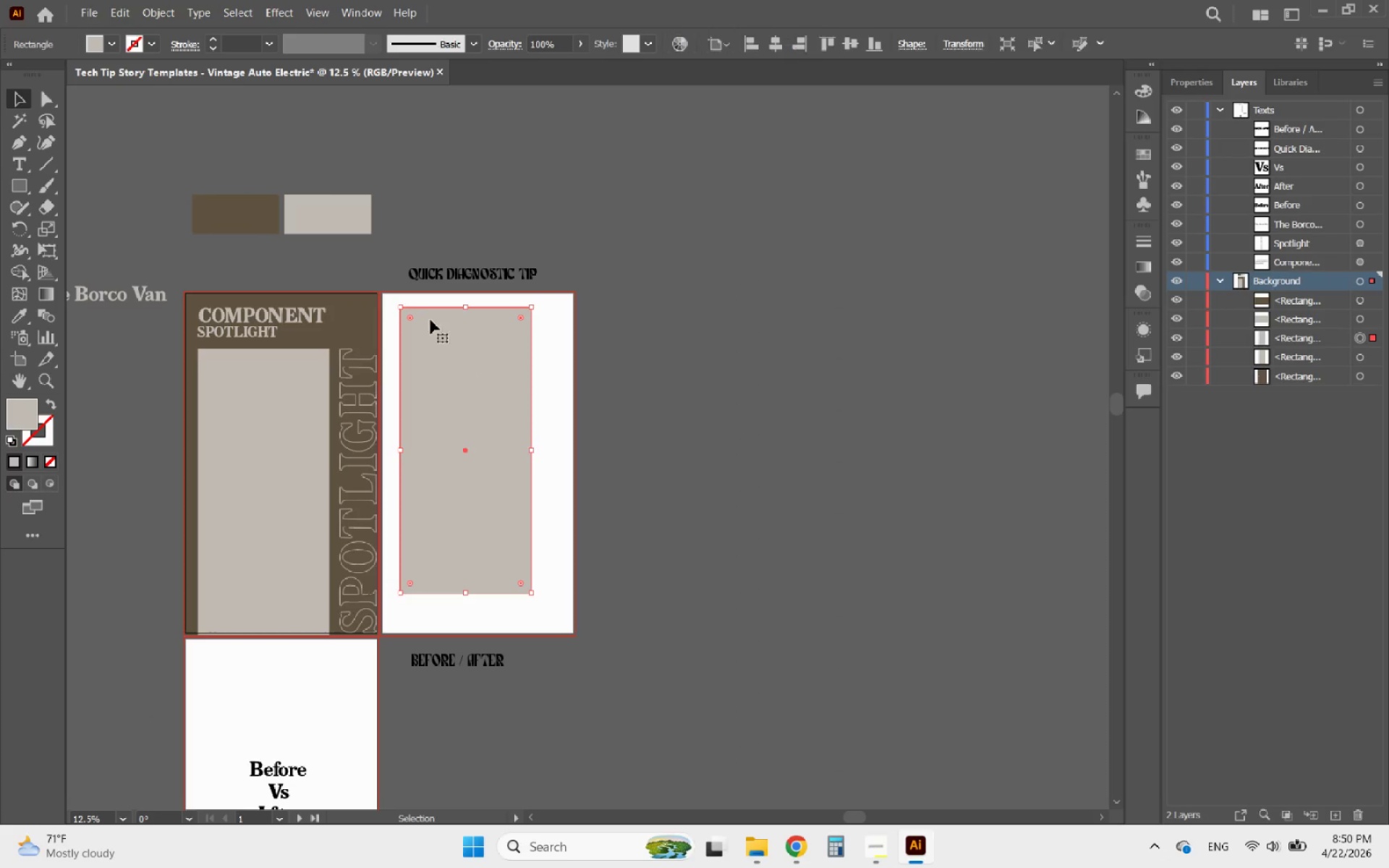 
hold_key(key=AltLeft, duration=0.44)
 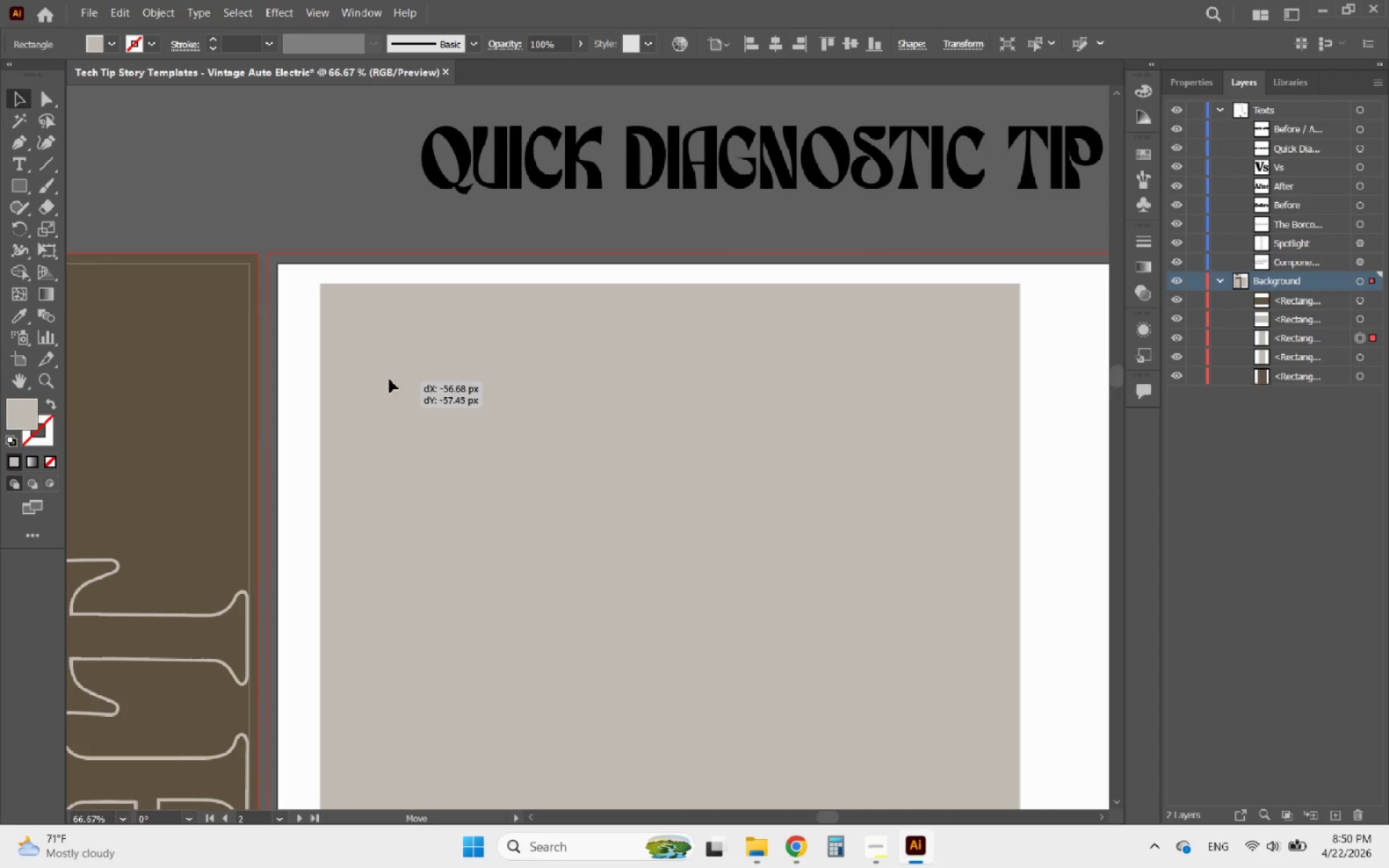 
left_click_drag(start_coordinate=[445, 435], to_coordinate=[341, 352])
 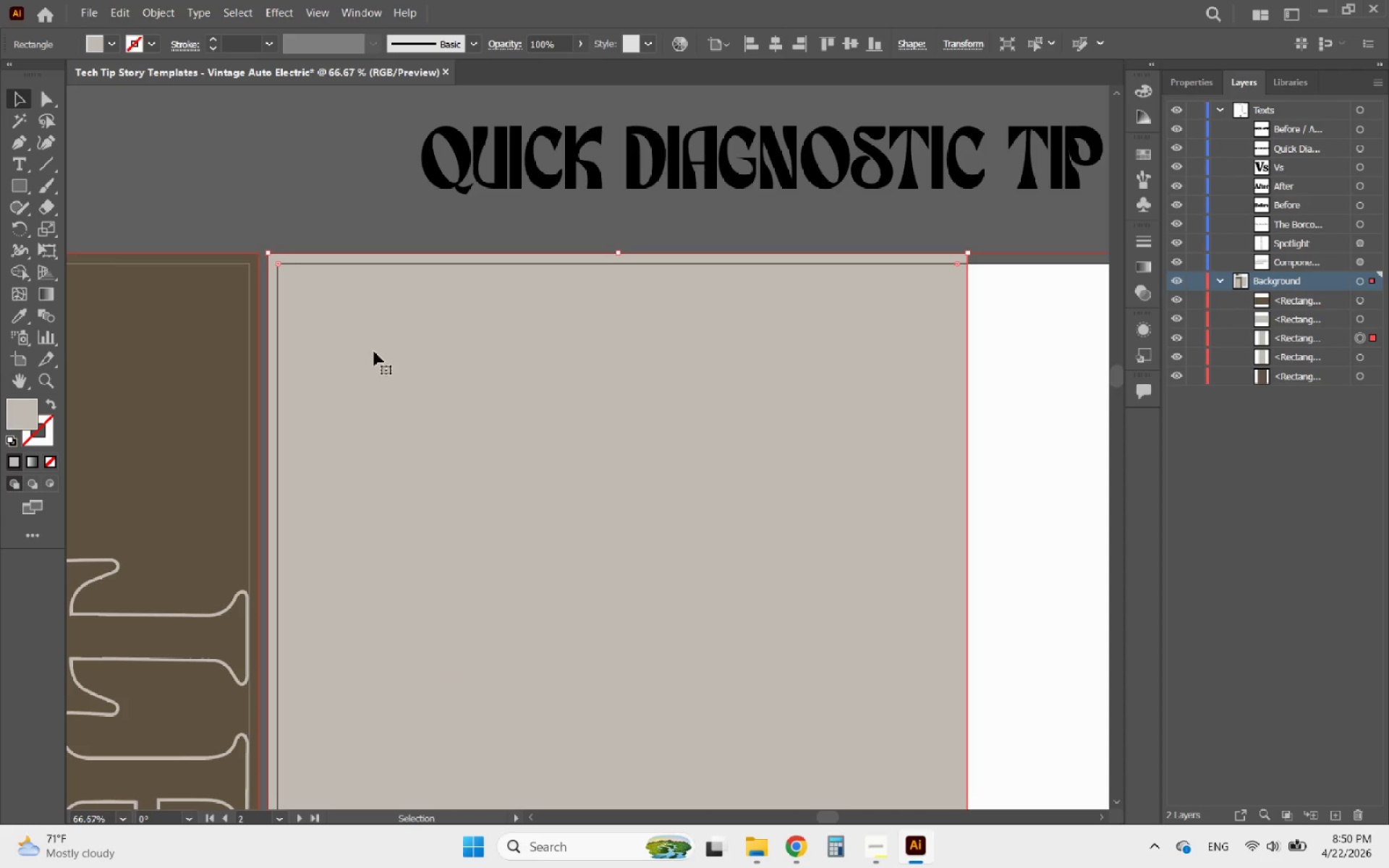 
scroll: coordinate [399, 293], scroll_direction: up, amount: 4.0
 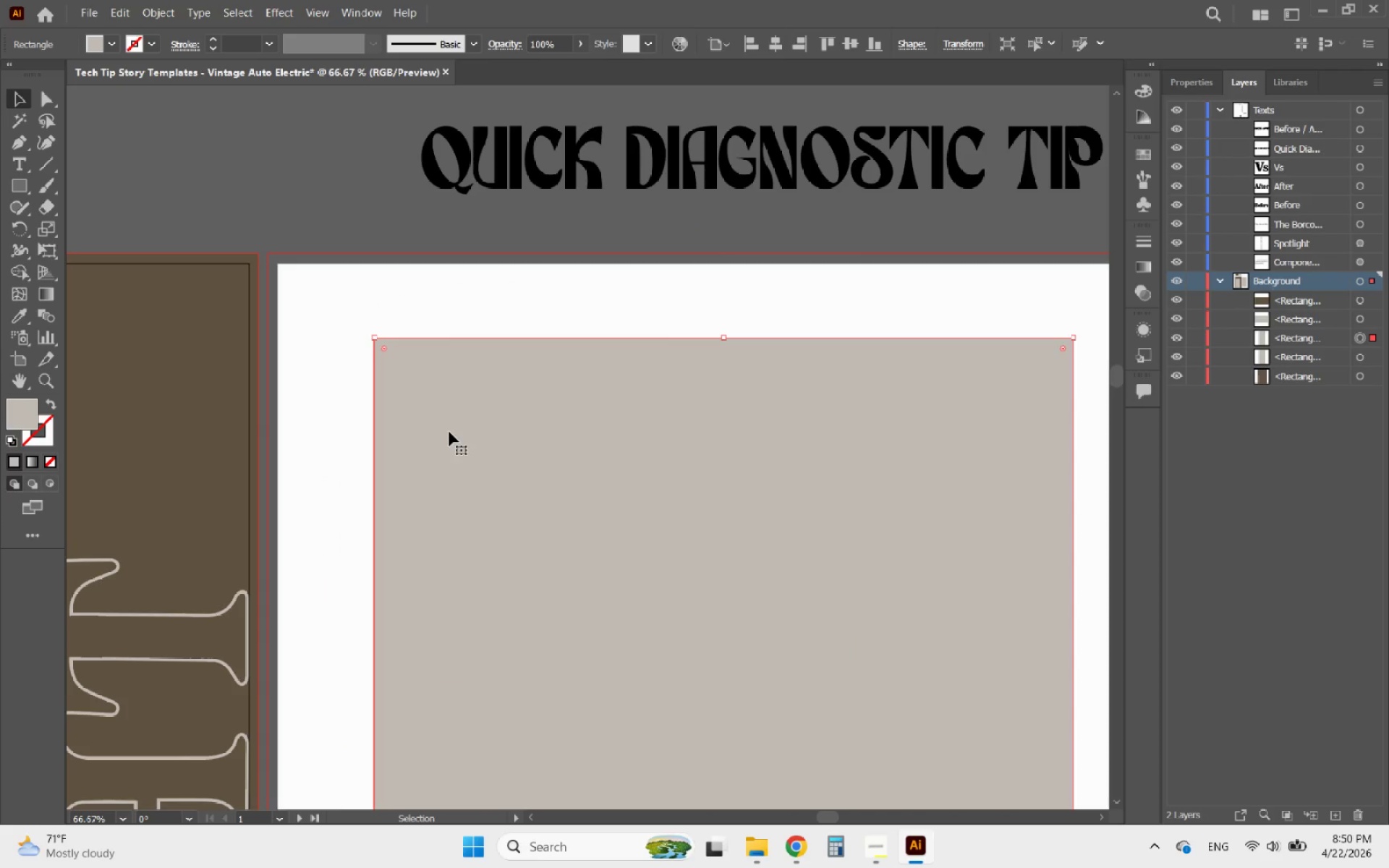 
hold_key(key=AltLeft, duration=0.69)
 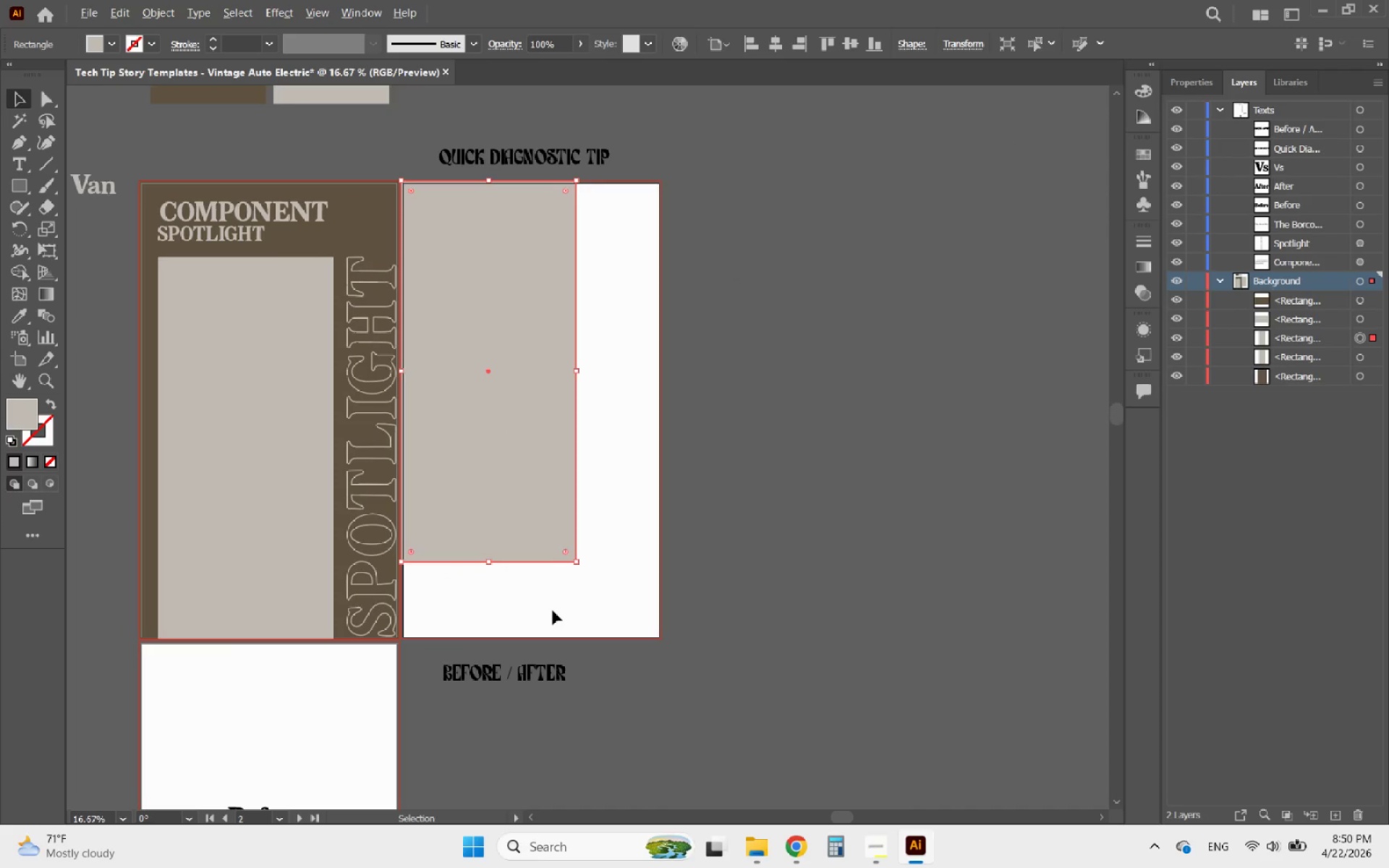 
hold_key(key=AltLeft, duration=0.38)
 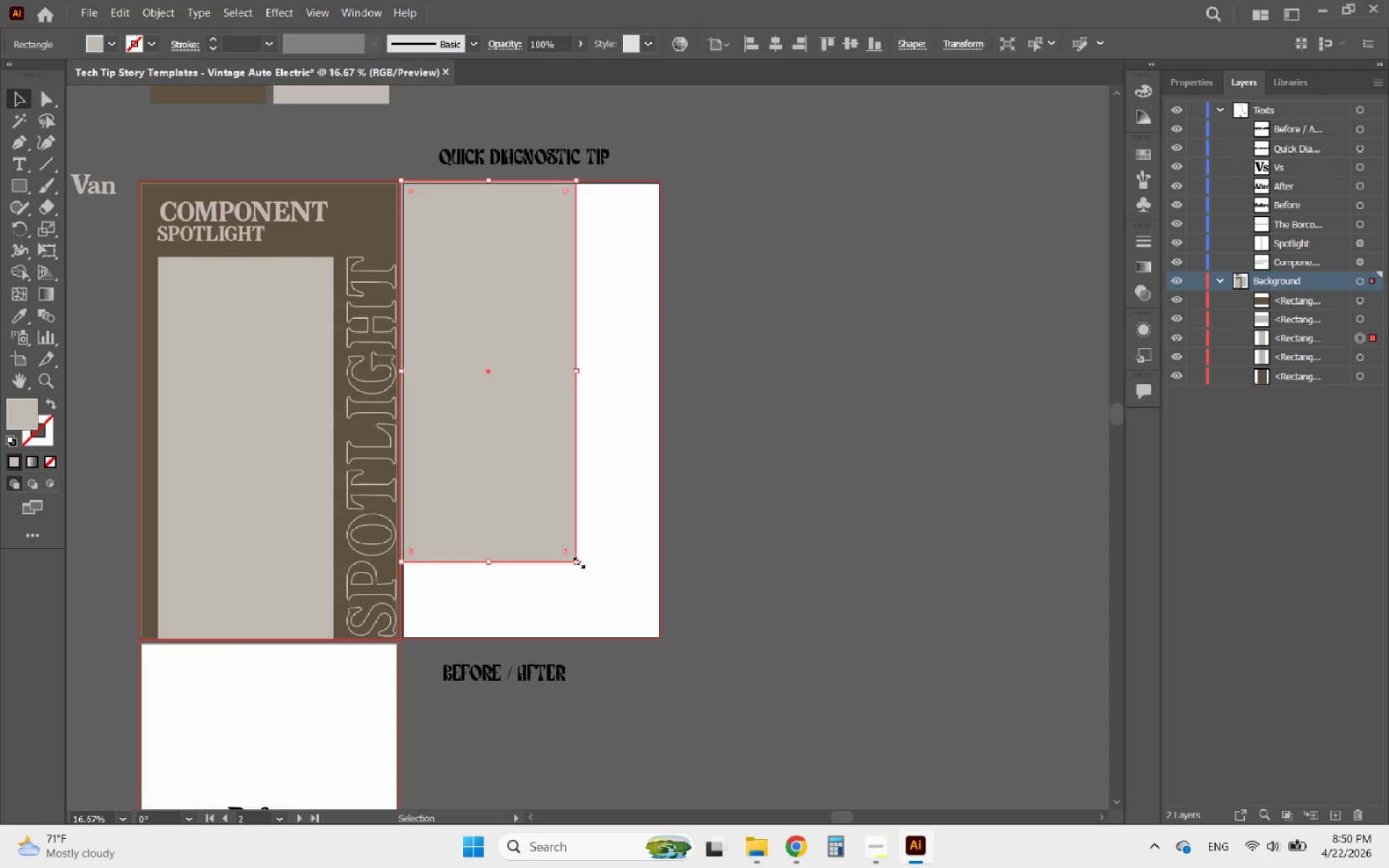 
scroll: coordinate [479, 296], scroll_direction: down, amount: 4.0
 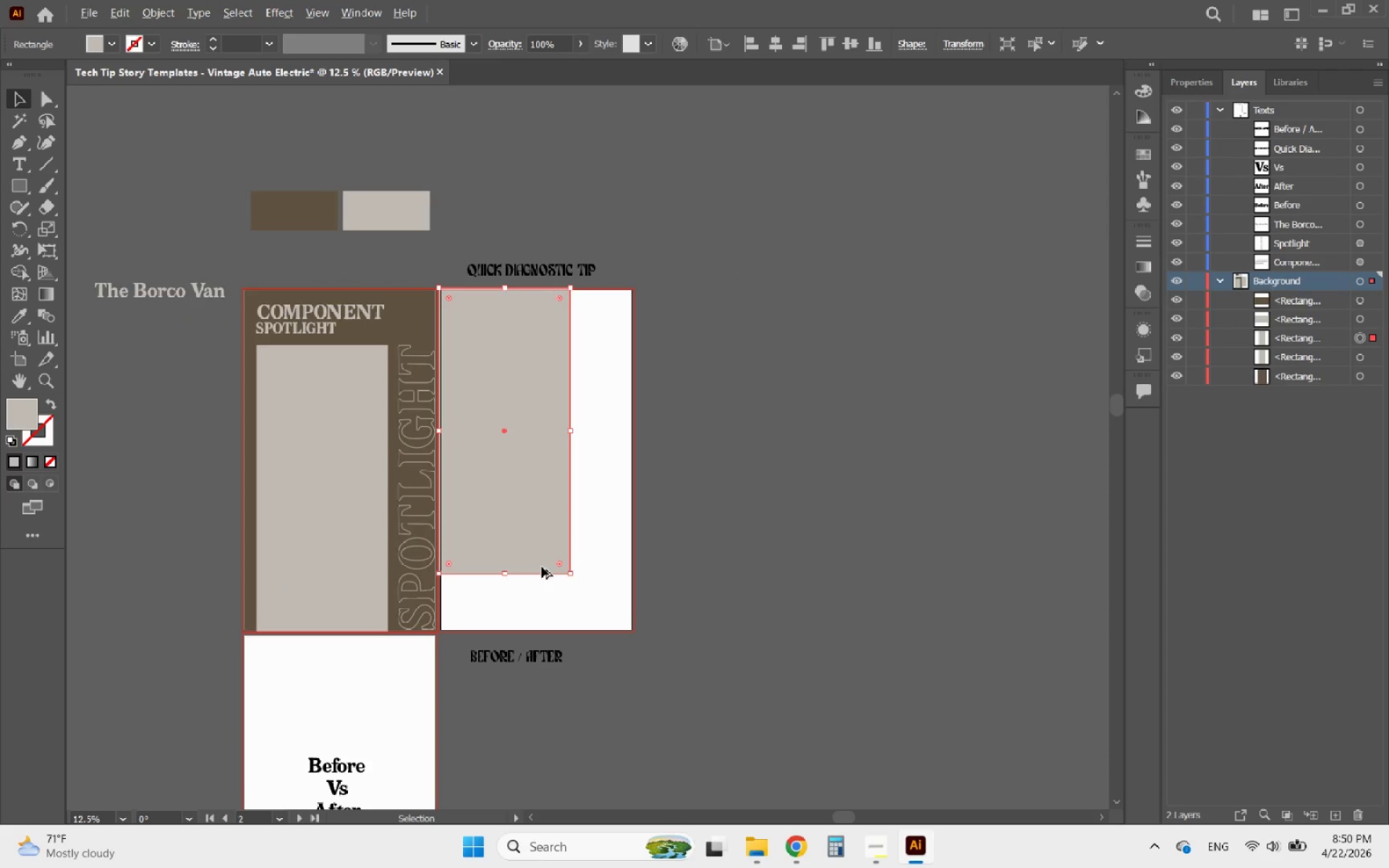 
scroll: coordinate [553, 610], scroll_direction: none, amount: 0.0
 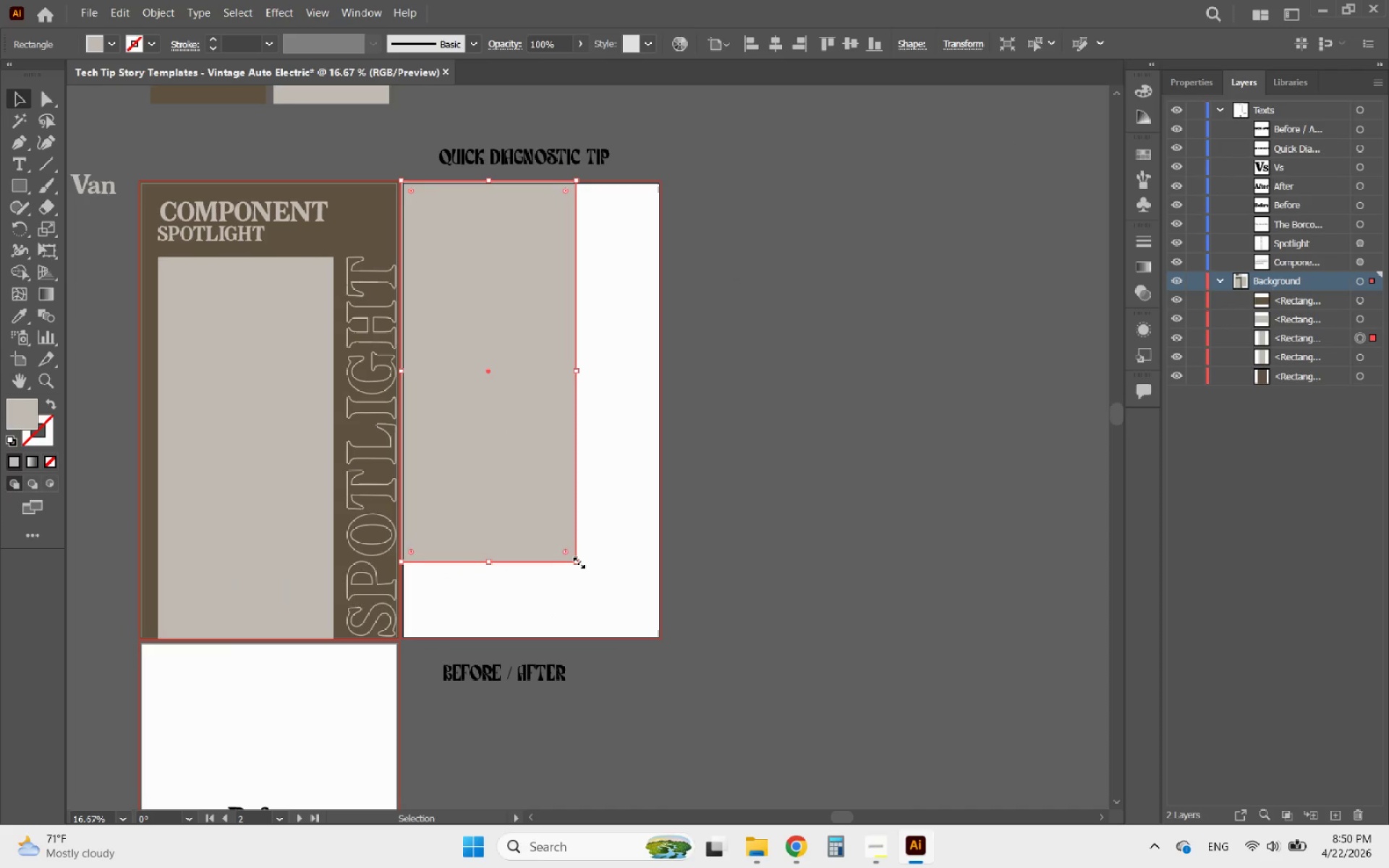 
left_click_drag(start_coordinate=[577, 561], to_coordinate=[660, 642])
 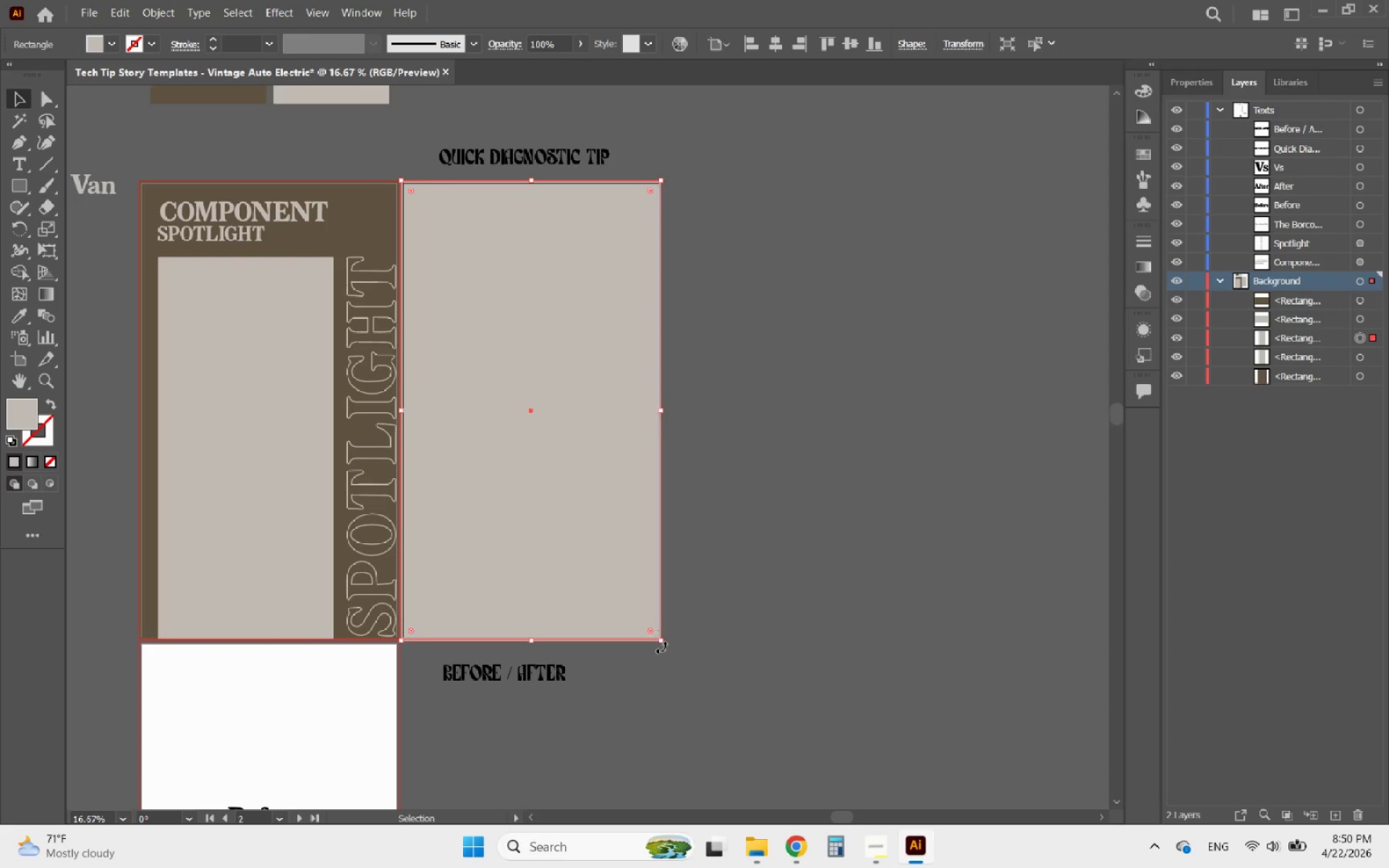 
hold_key(key=AltLeft, duration=0.44)
 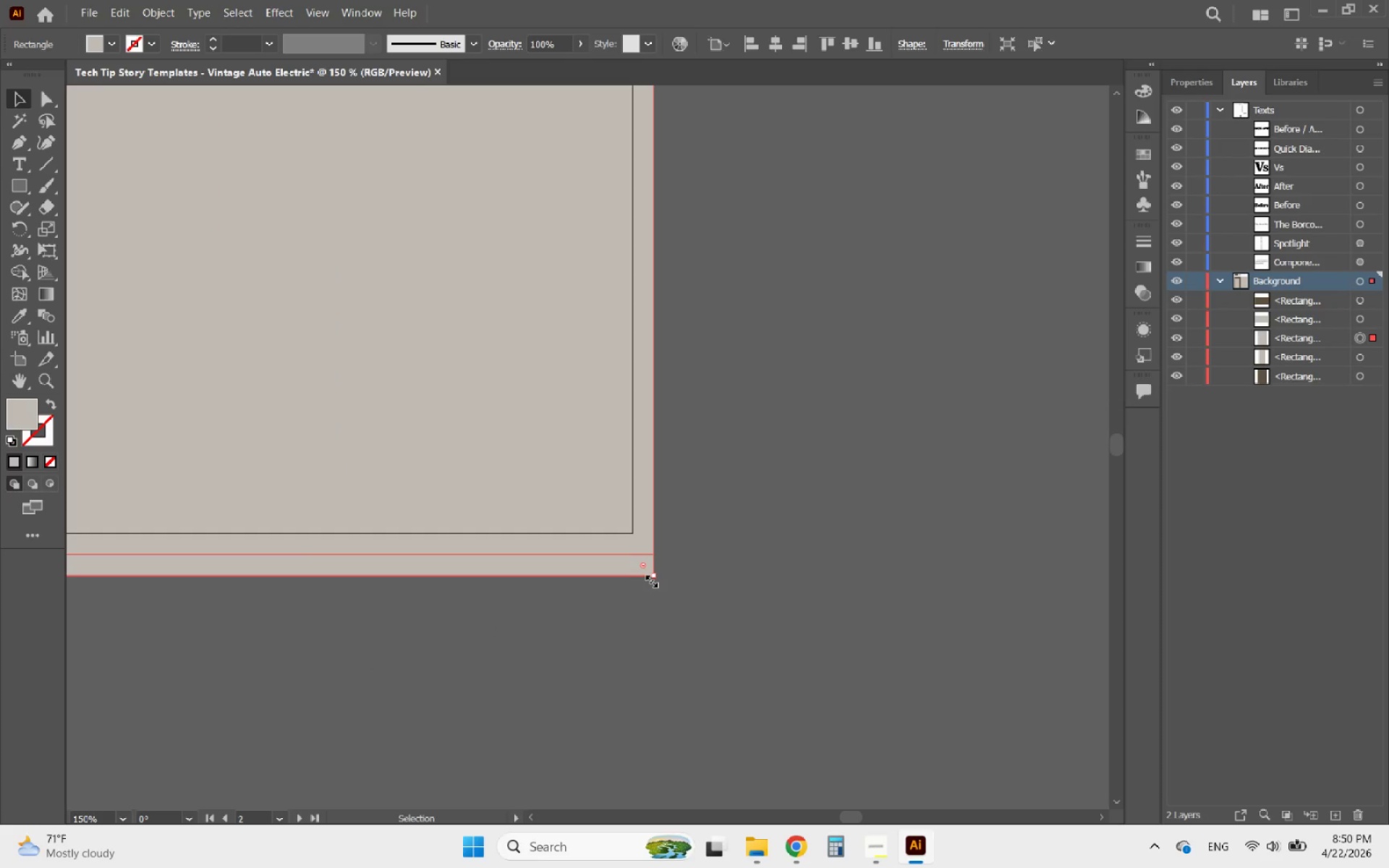 
left_click_drag(start_coordinate=[650, 579], to_coordinate=[655, 556])
 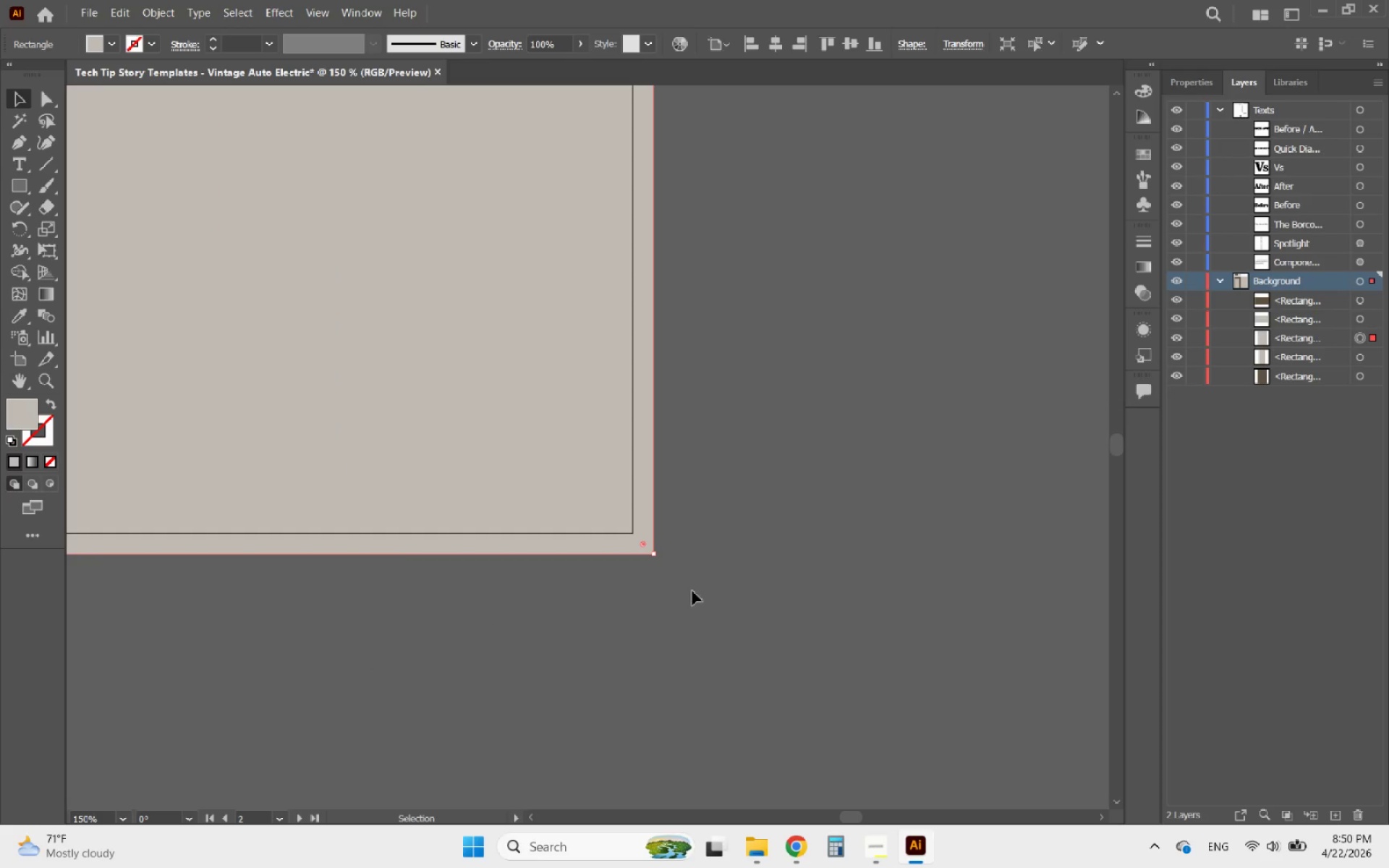 
scroll: coordinate [661, 649], scroll_direction: up, amount: 6.0
 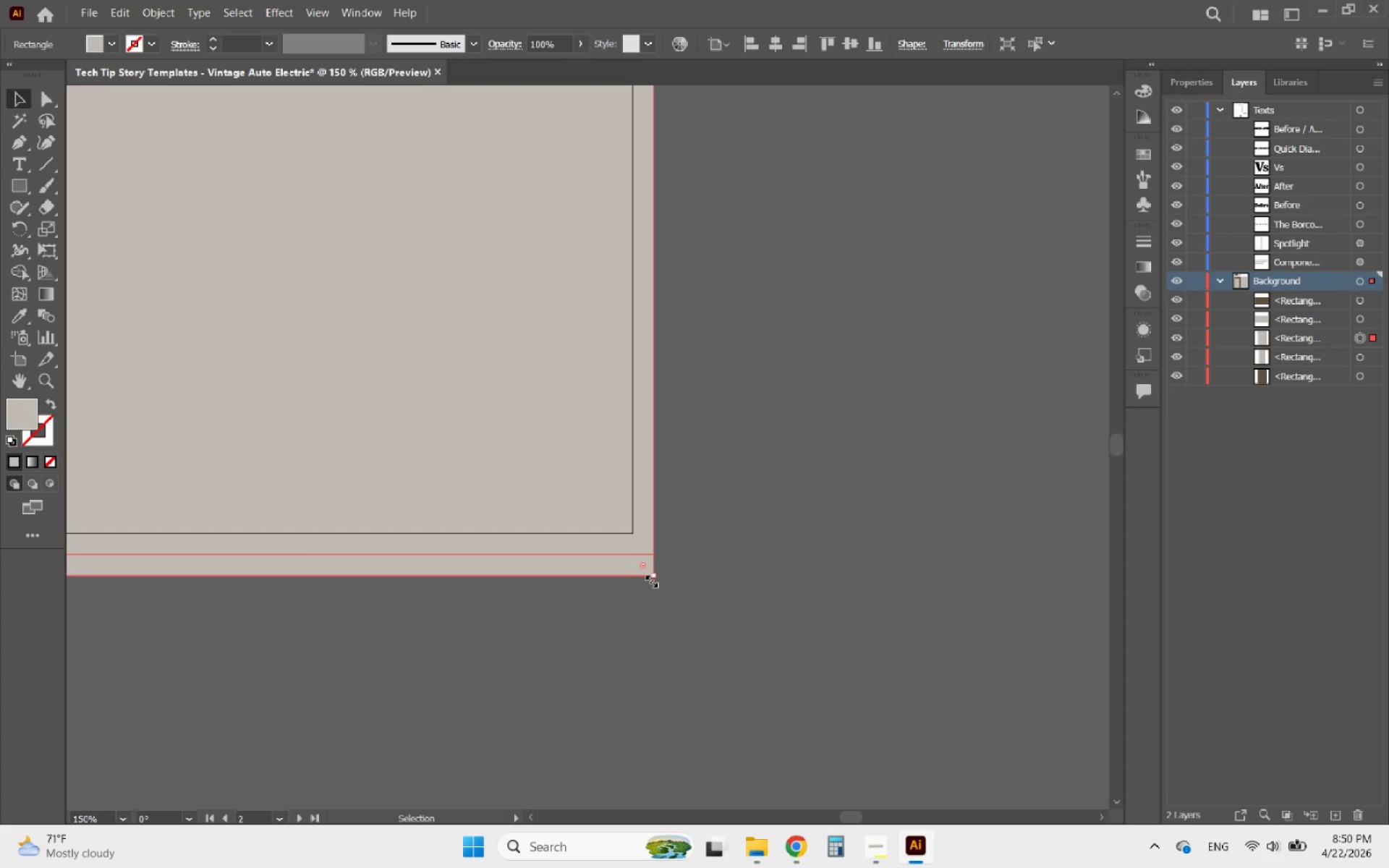 
hold_key(key=AltLeft, duration=1.05)
 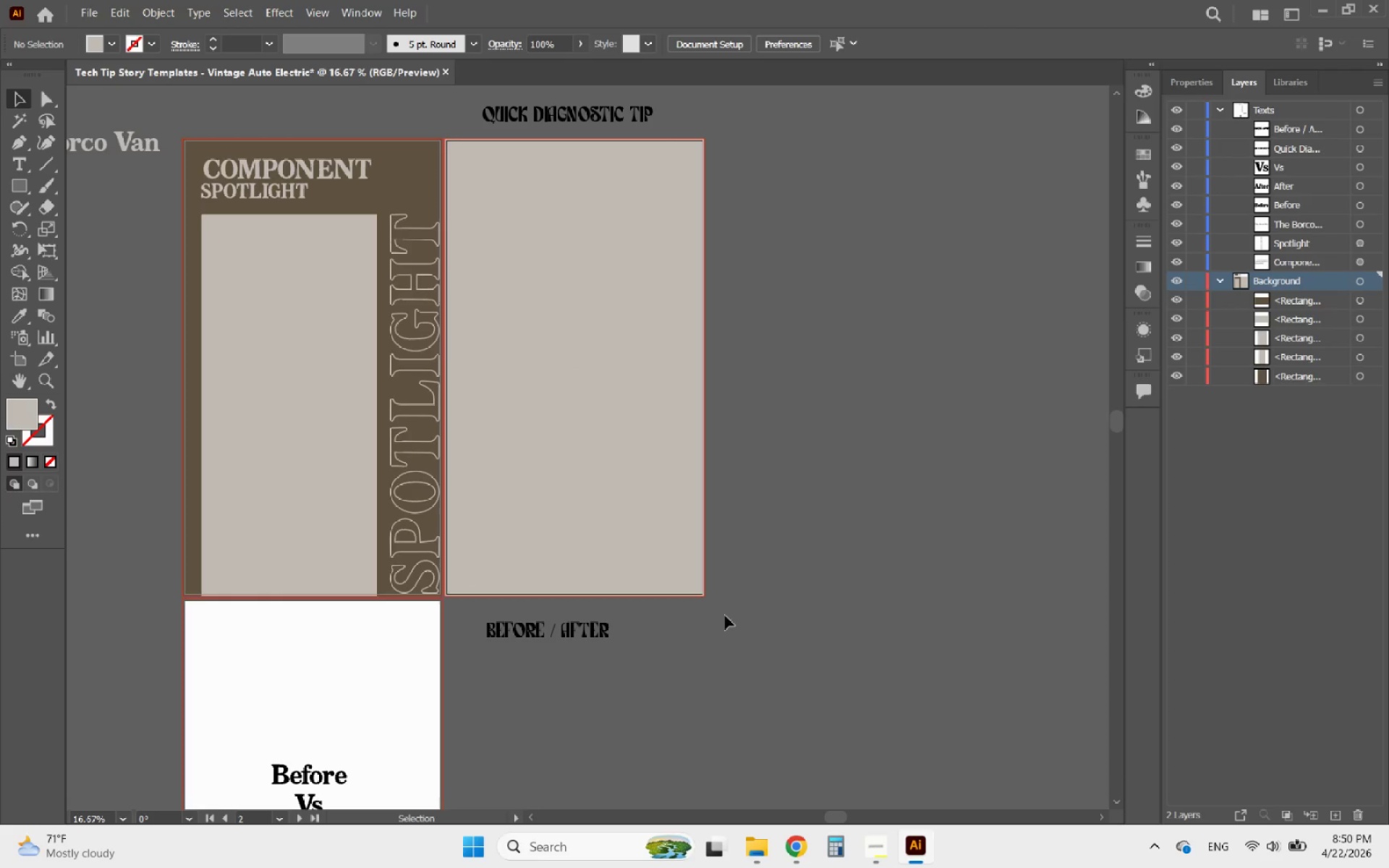 
left_click([725, 616])
 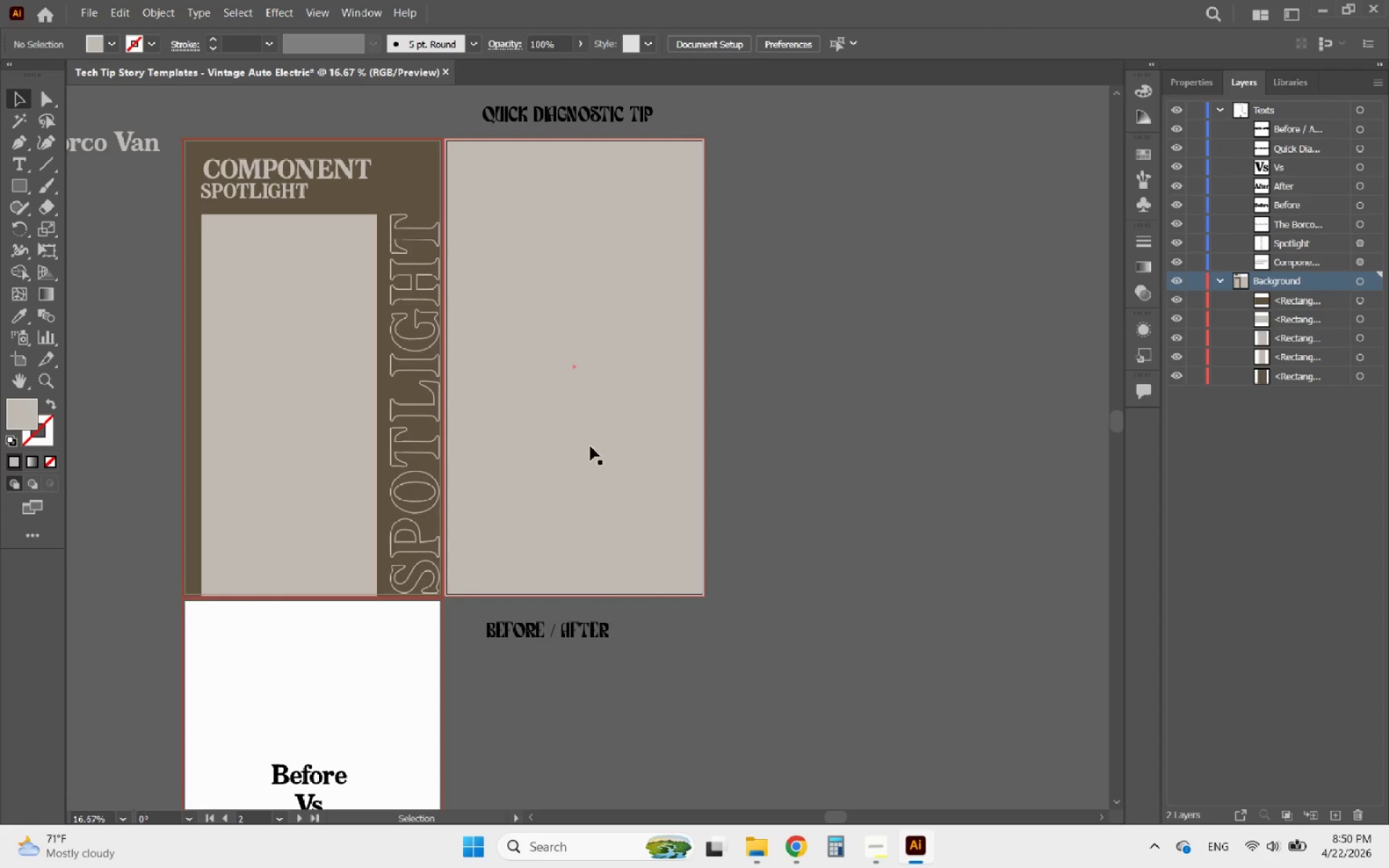 
scroll: coordinate [719, 608], scroll_direction: down, amount: 5.0
 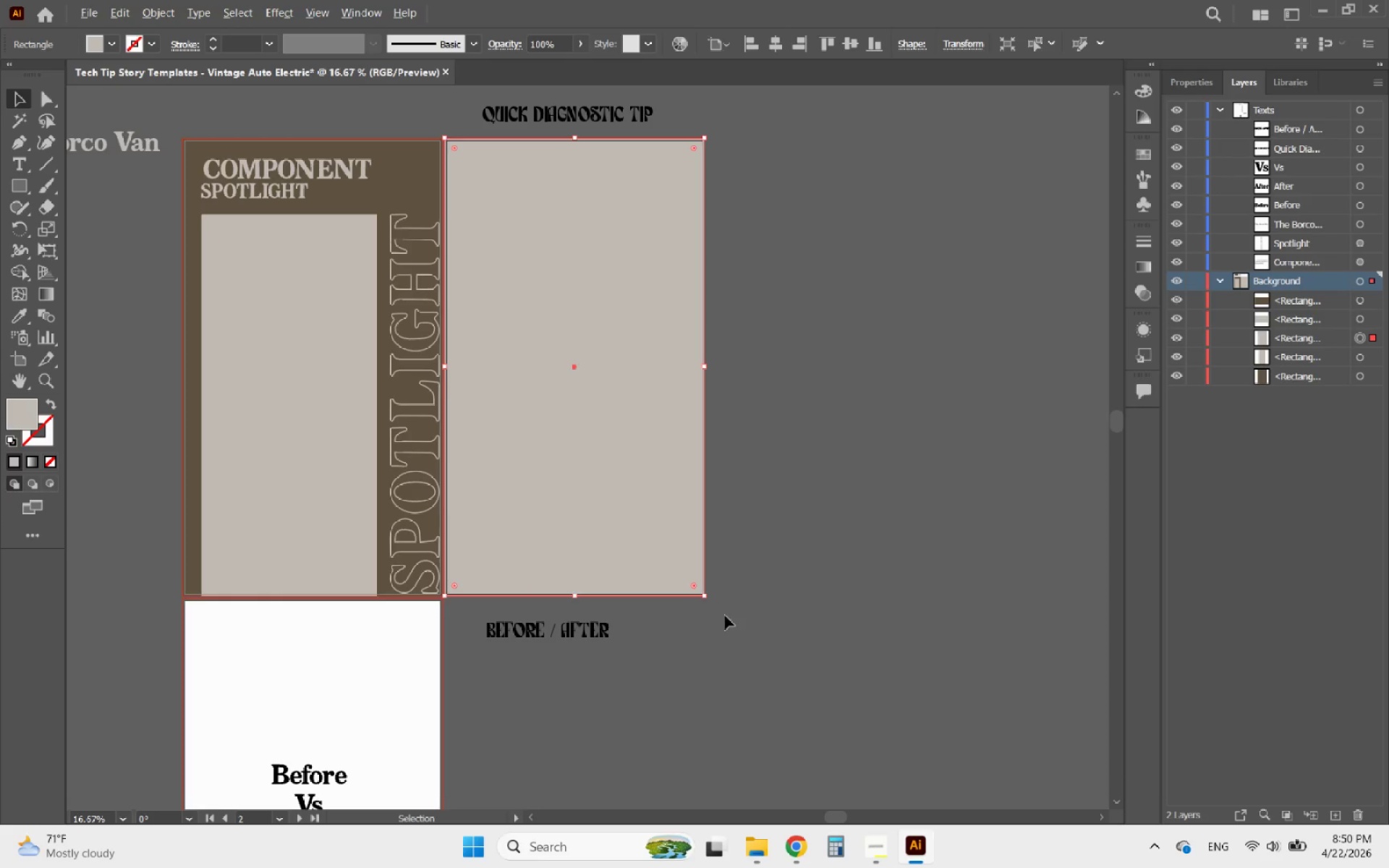 
left_click([590, 446])
 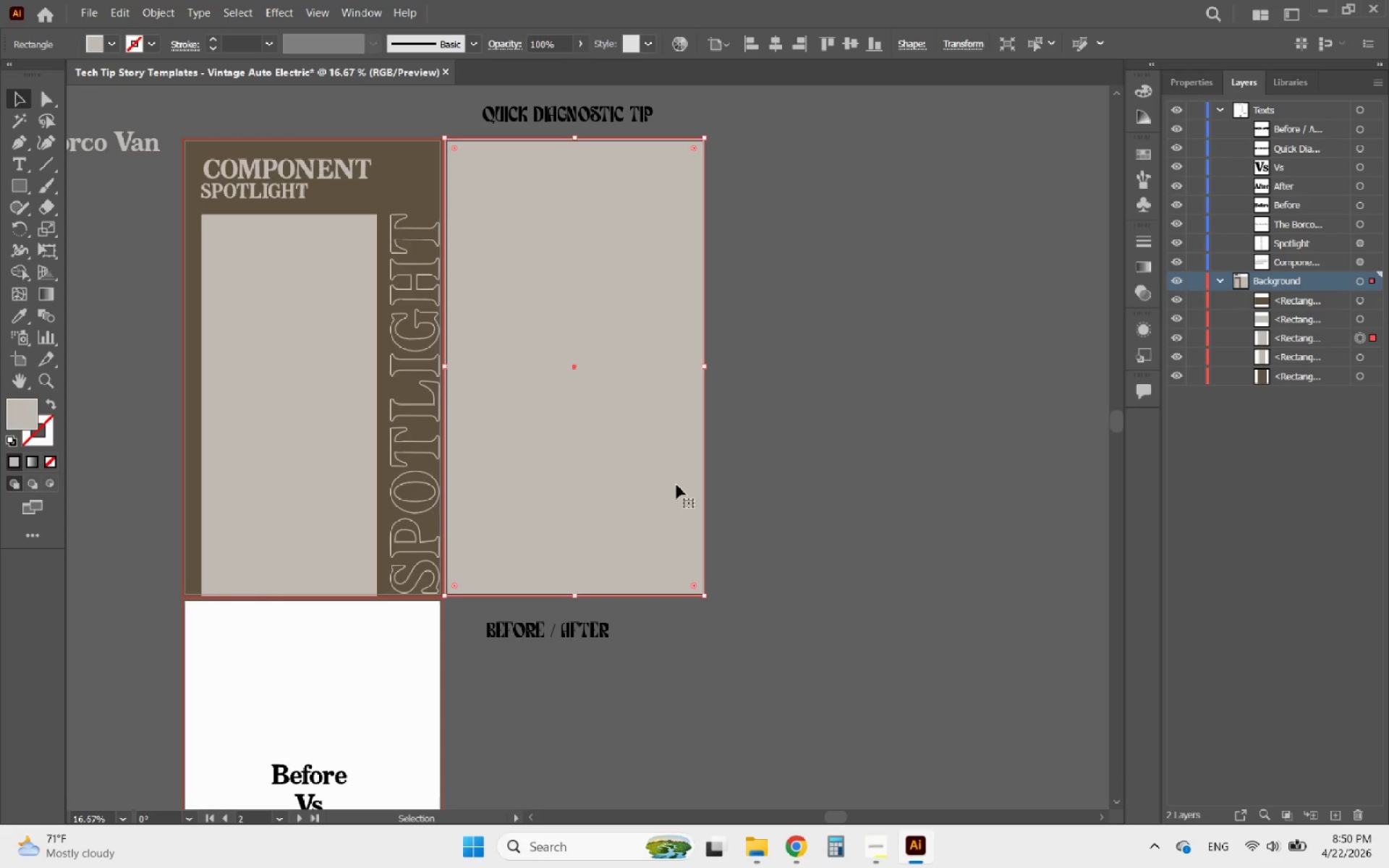 
left_click([774, 516])
 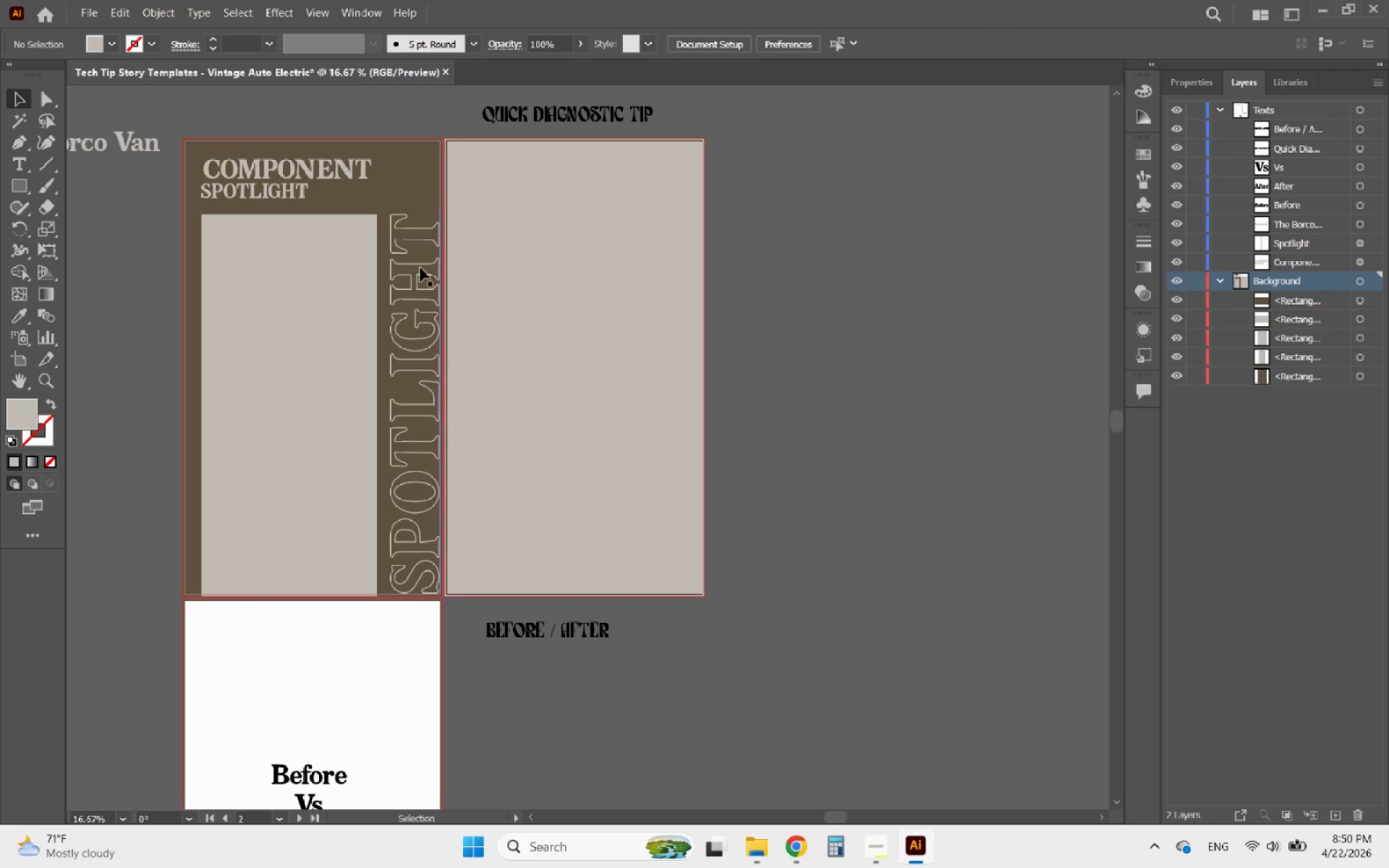 
hold_key(key=AltLeft, duration=0.42)
left_click([421, 180])
 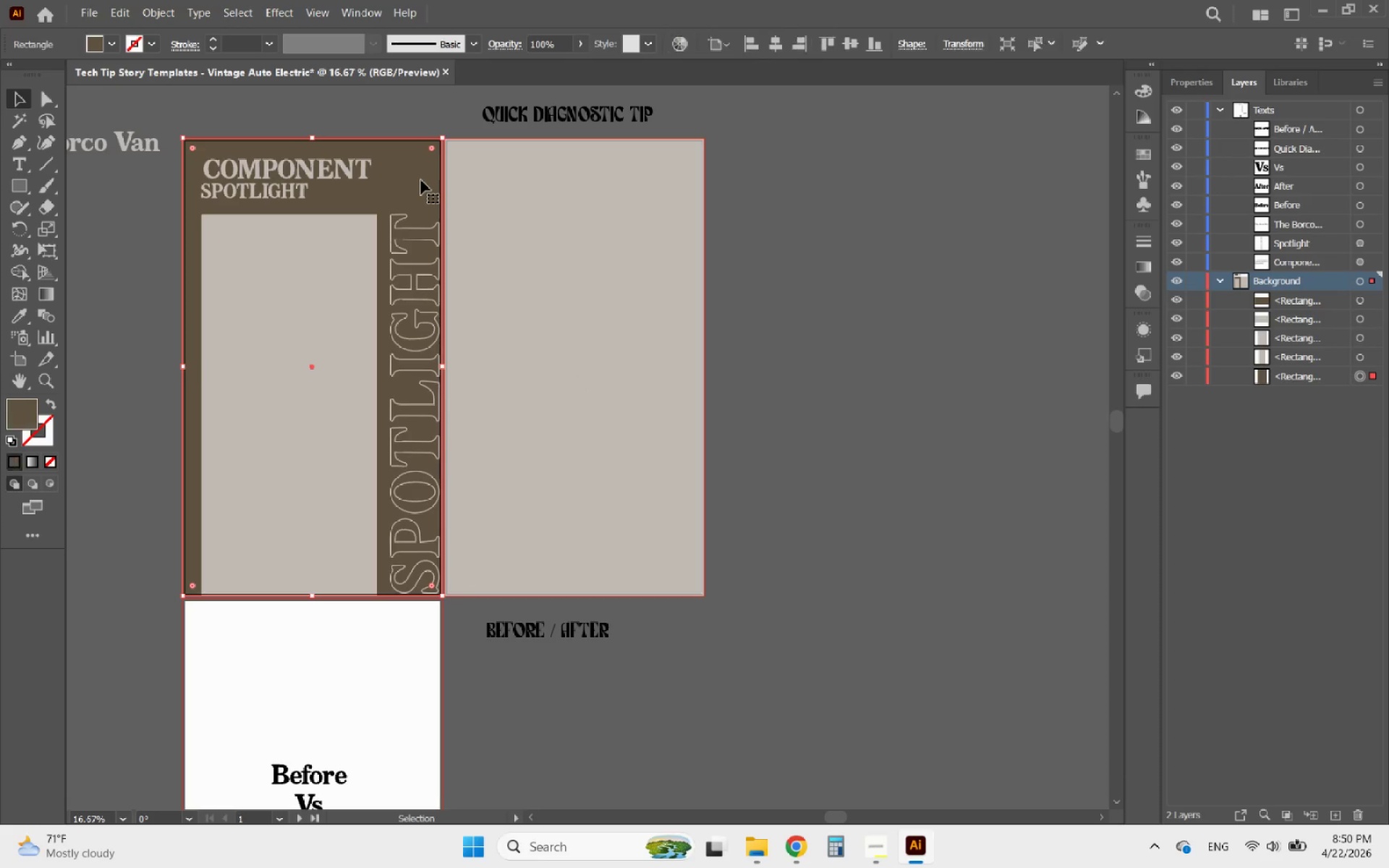 
hold_key(key=AltLeft, duration=1.33)
left_click_drag(start_coordinate=[421, 180], to_coordinate=[556, 198])
 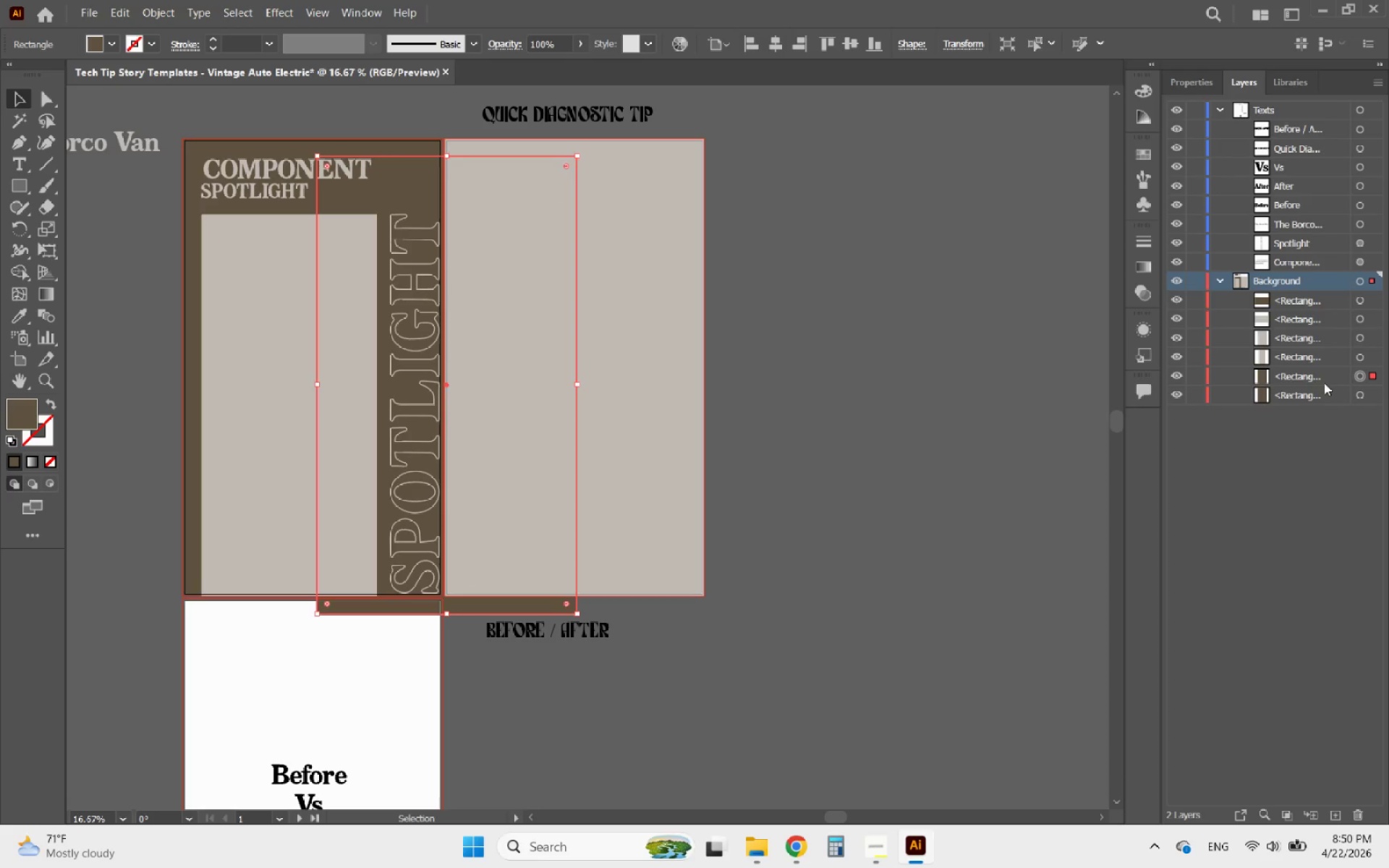 
left_click_drag(start_coordinate=[1324, 378], to_coordinate=[1317, 294])
 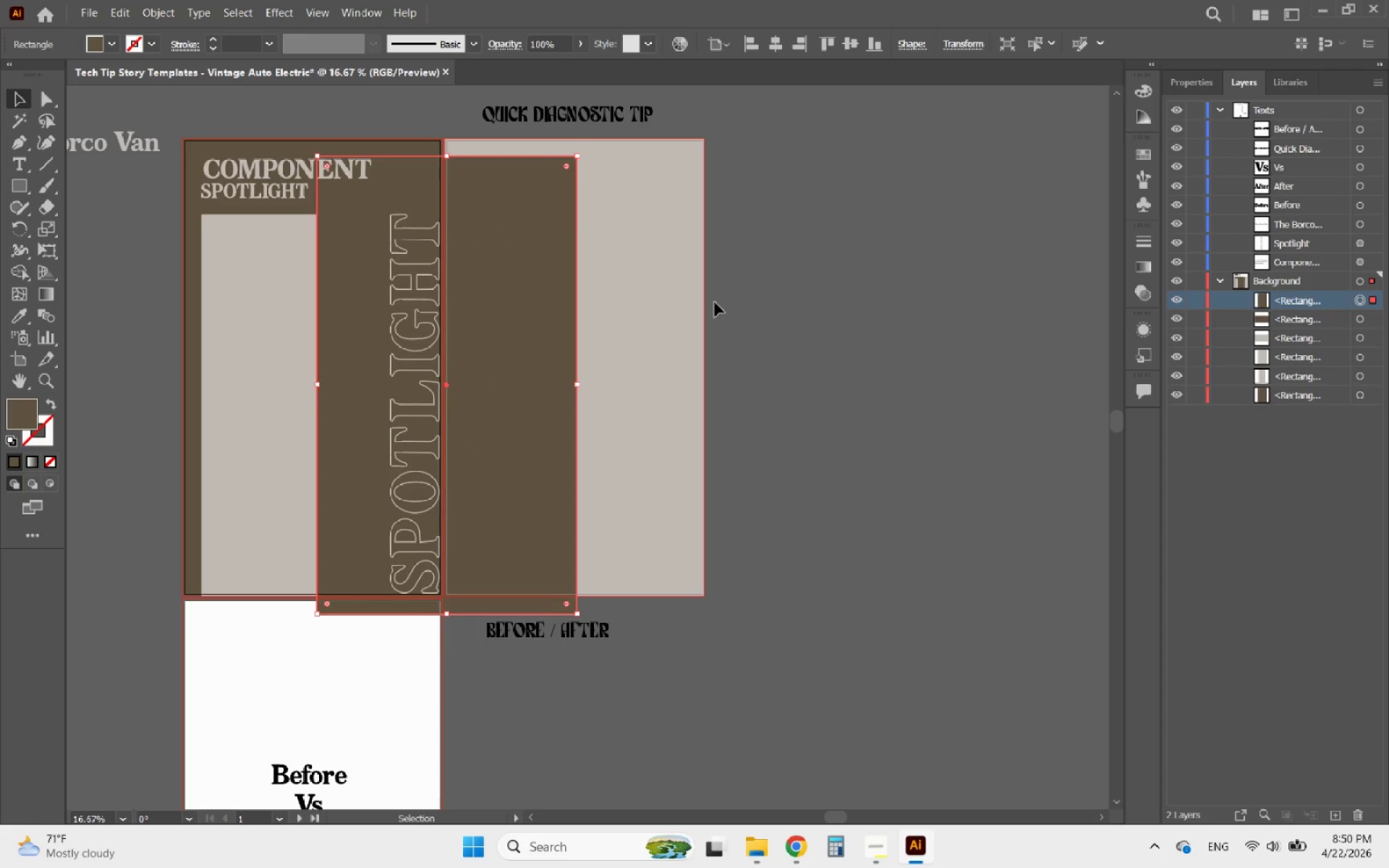 
hold_key(key=AltLeft, duration=0.62)
 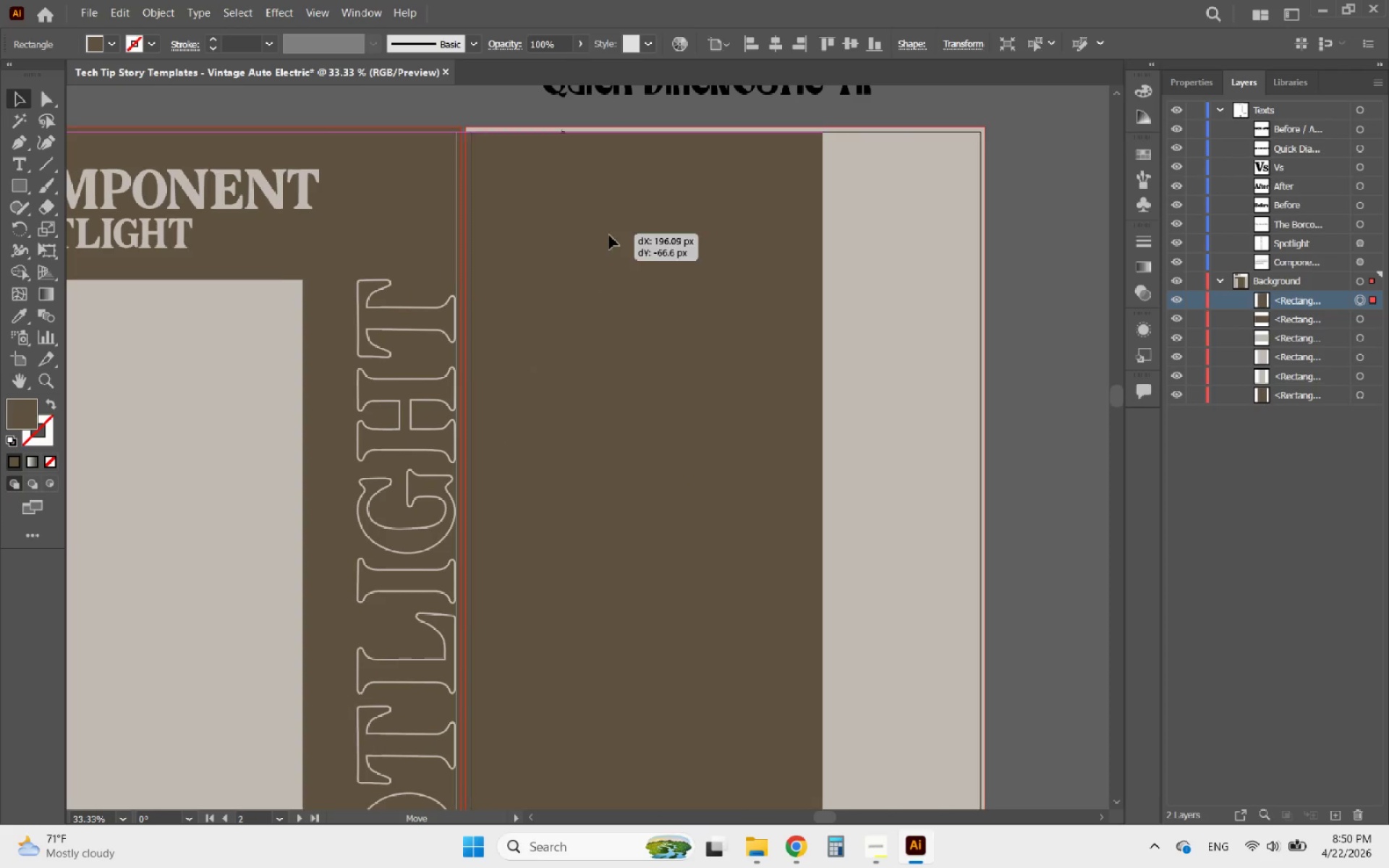 
left_click_drag(start_coordinate=[513, 265], to_coordinate=[804, 253])
 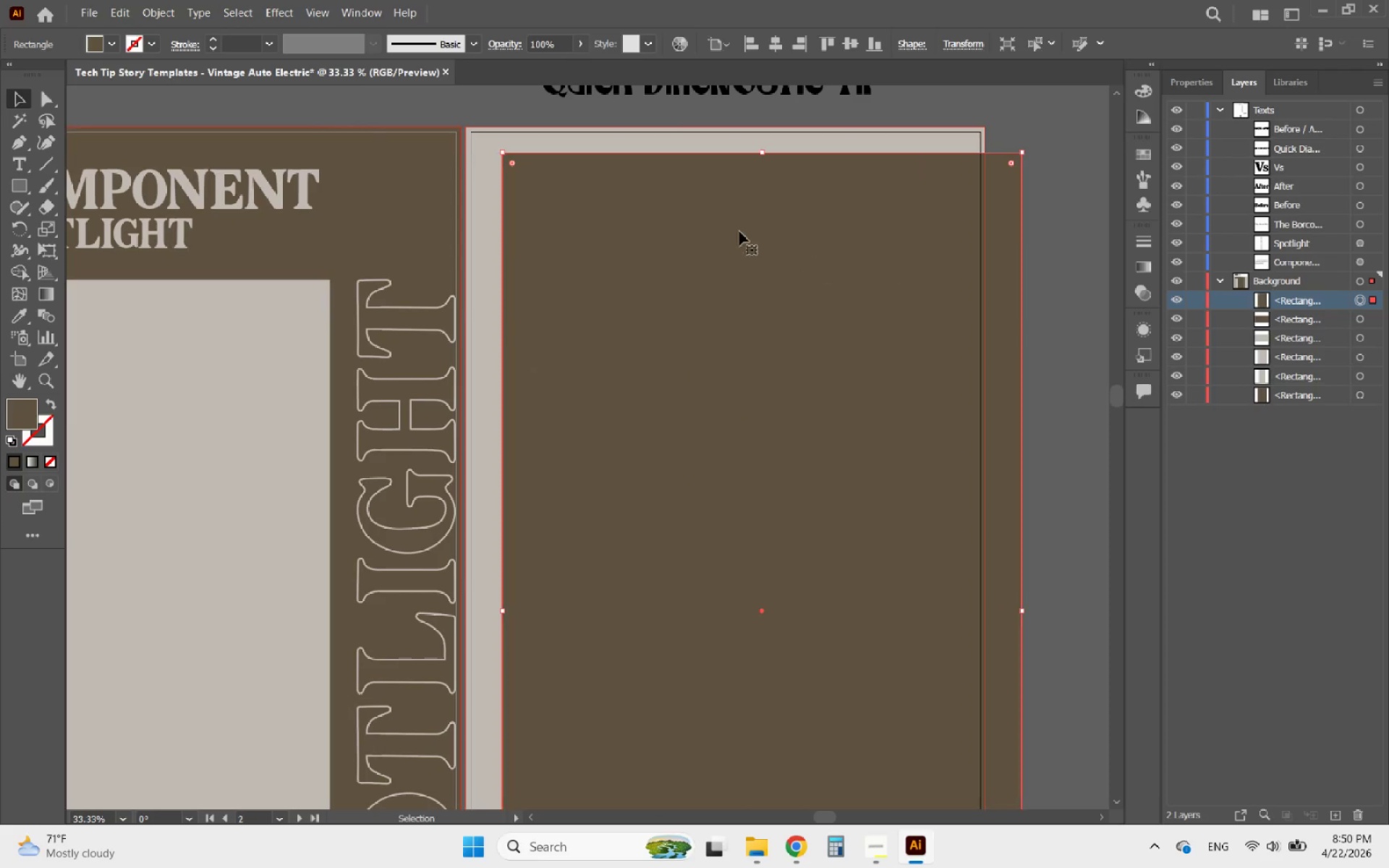 
scroll: coordinate [423, 149], scroll_direction: up, amount: 1.0
 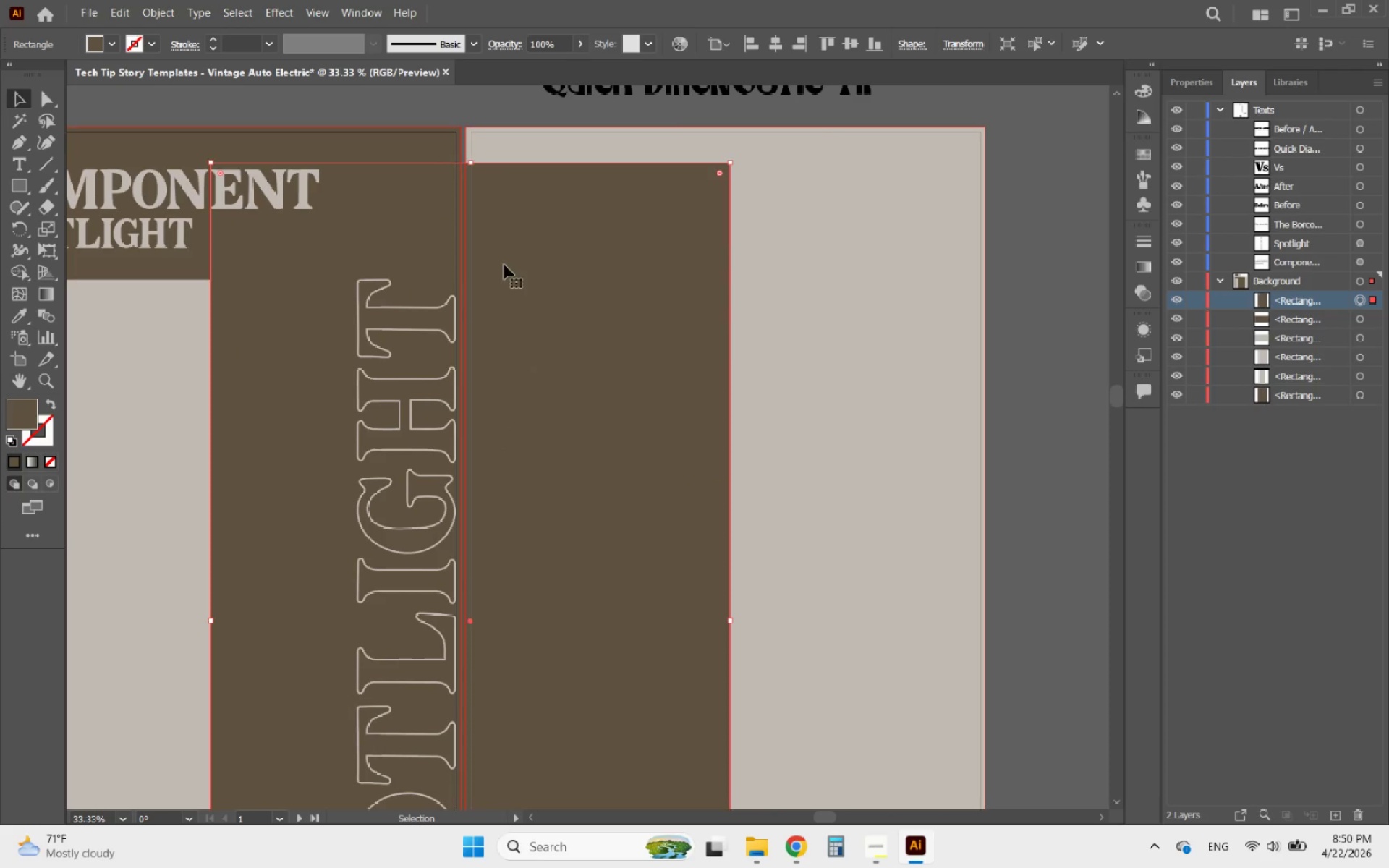 
hold_key(key=AltLeft, duration=0.67)
 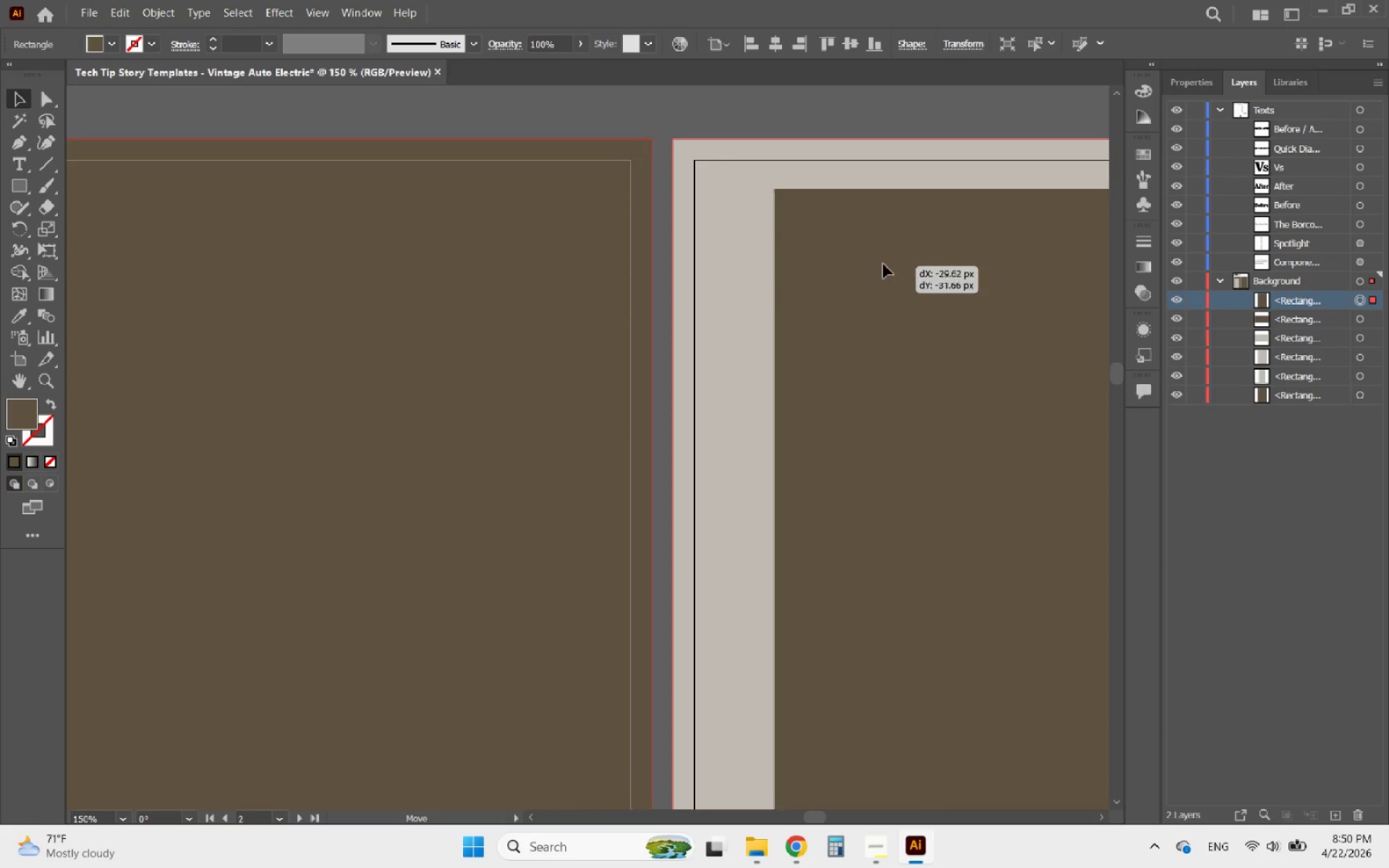 
left_click_drag(start_coordinate=[950, 333], to_coordinate=[786, 218])
 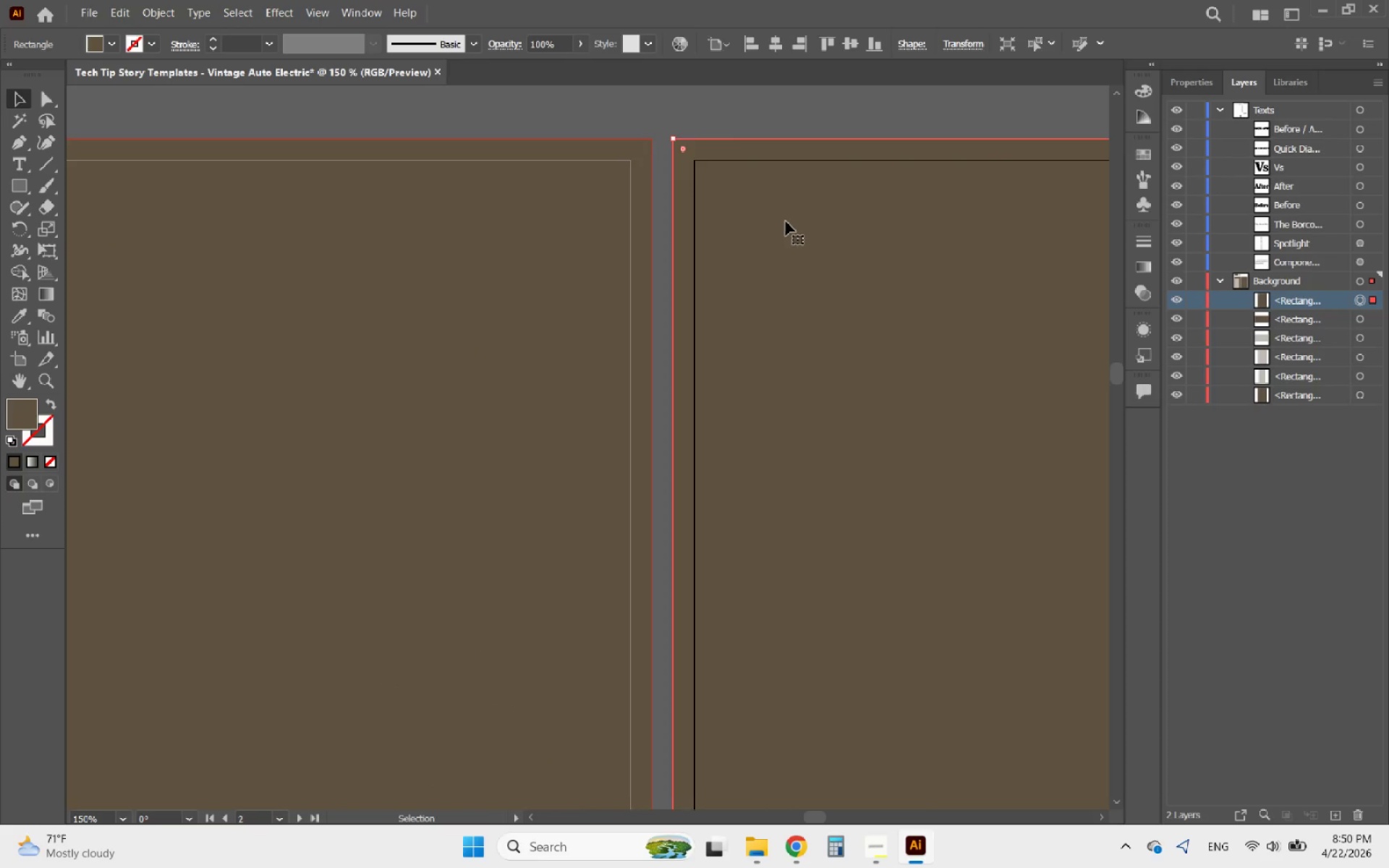 
scroll: coordinate [424, 86], scroll_direction: up, amount: 4.0
 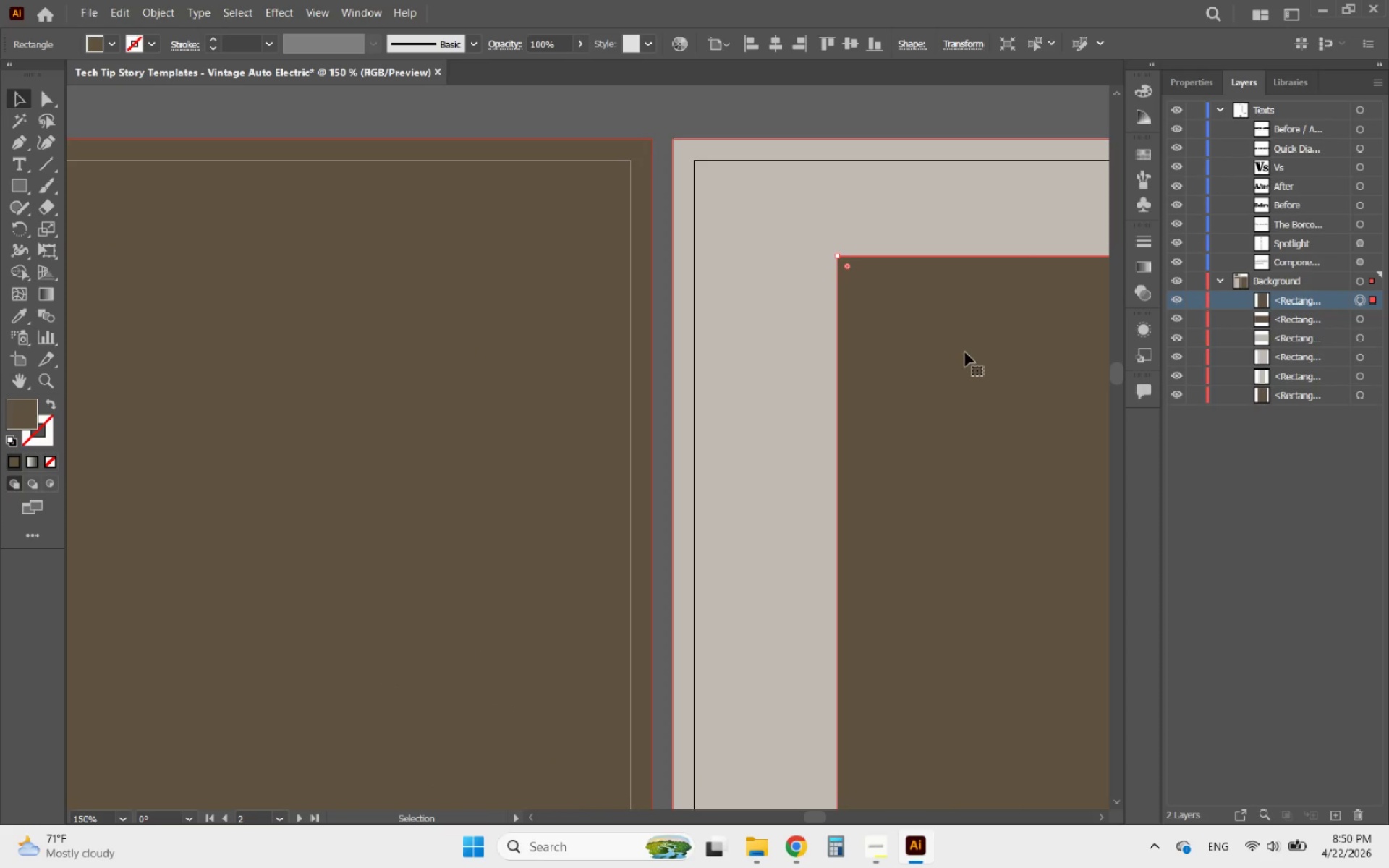 
hold_key(key=AltLeft, duration=3.59)
scroll: coordinate [687, 269], scroll_direction: down, amount: 5.0
 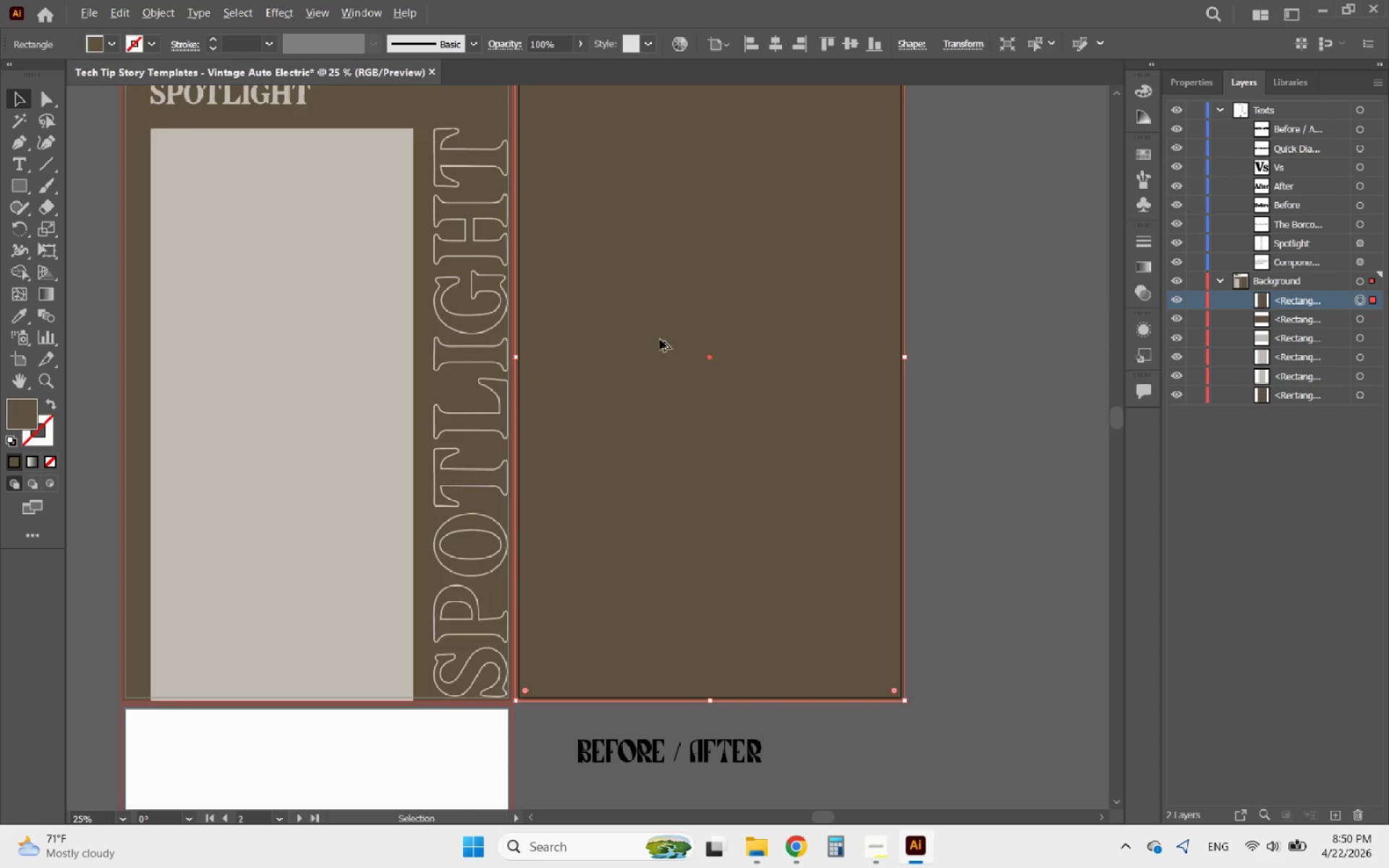 
scroll: coordinate [641, 341], scroll_direction: none, amount: 0.0
 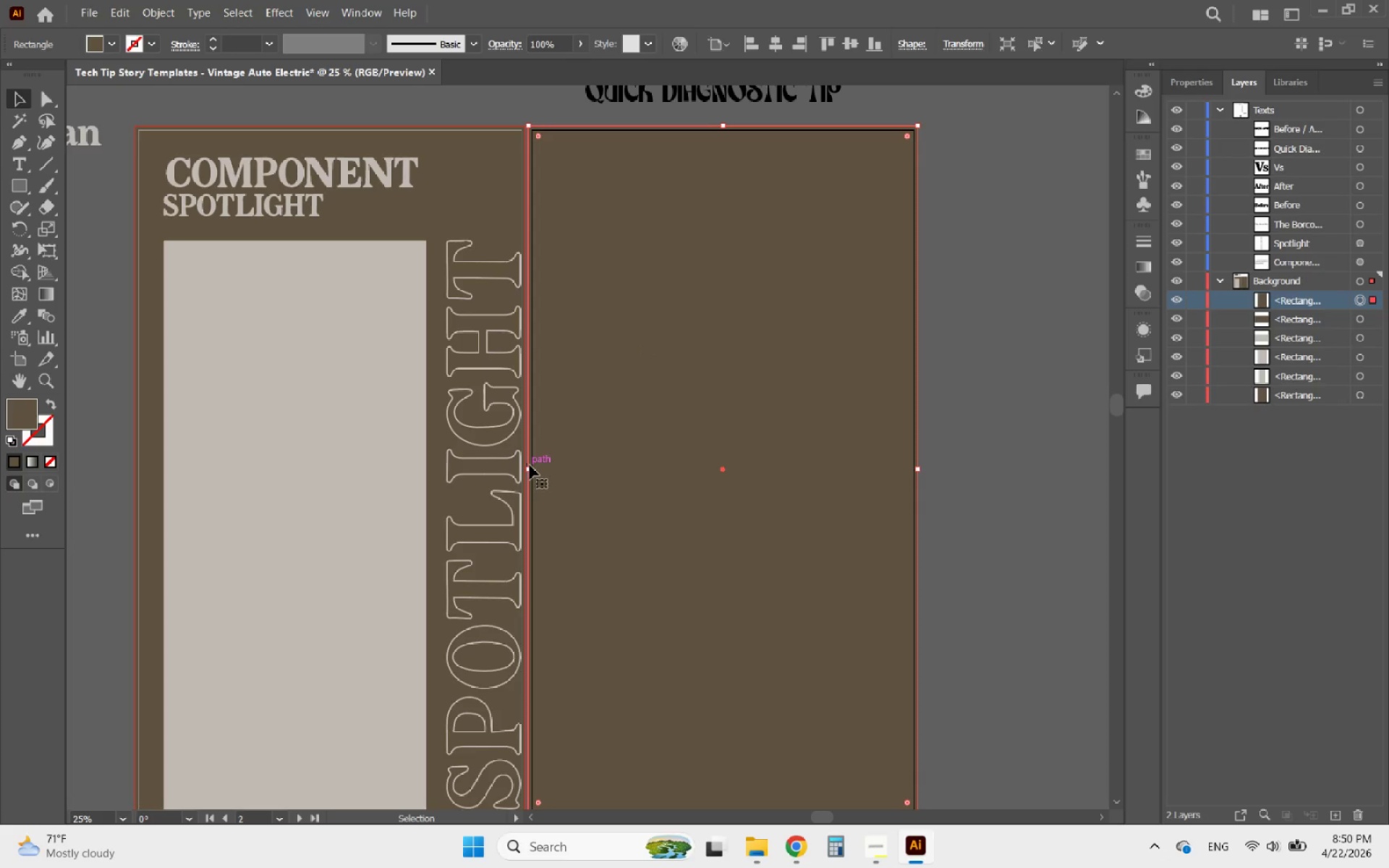 
left_click_drag(start_coordinate=[528, 469], to_coordinate=[550, 472])
 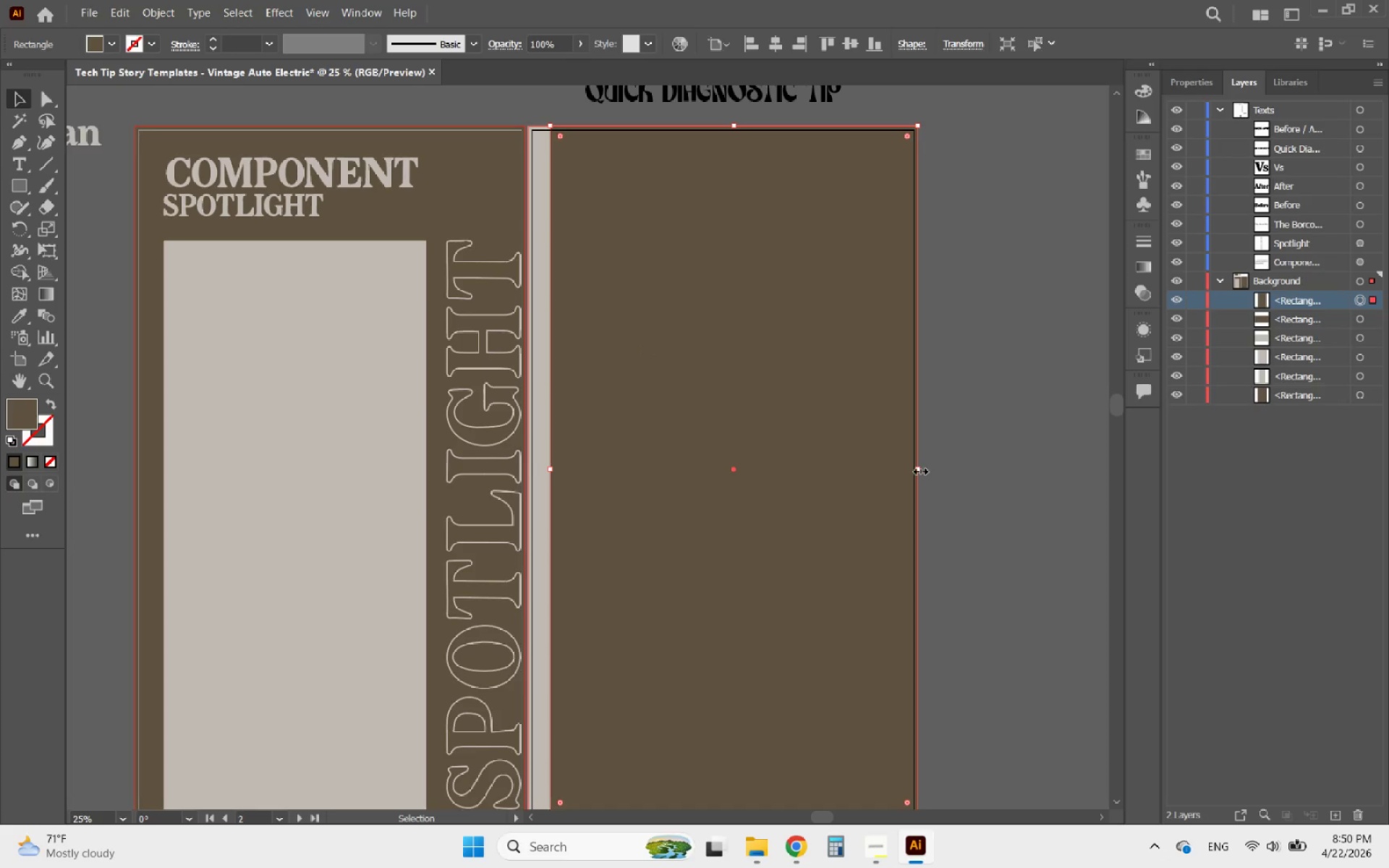 
left_click_drag(start_coordinate=[919, 469], to_coordinate=[707, 465])
 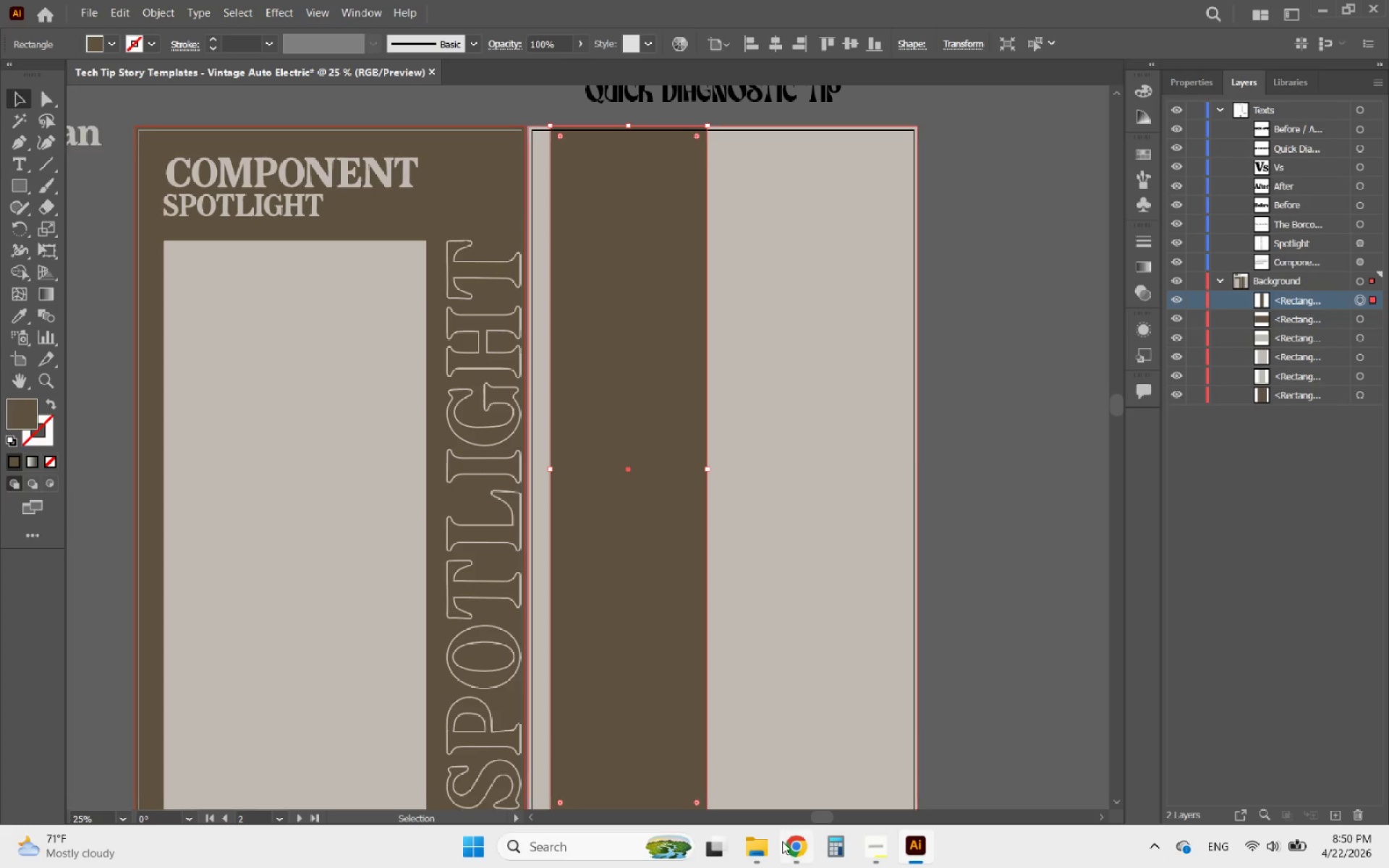 
left_click([800, 847])
 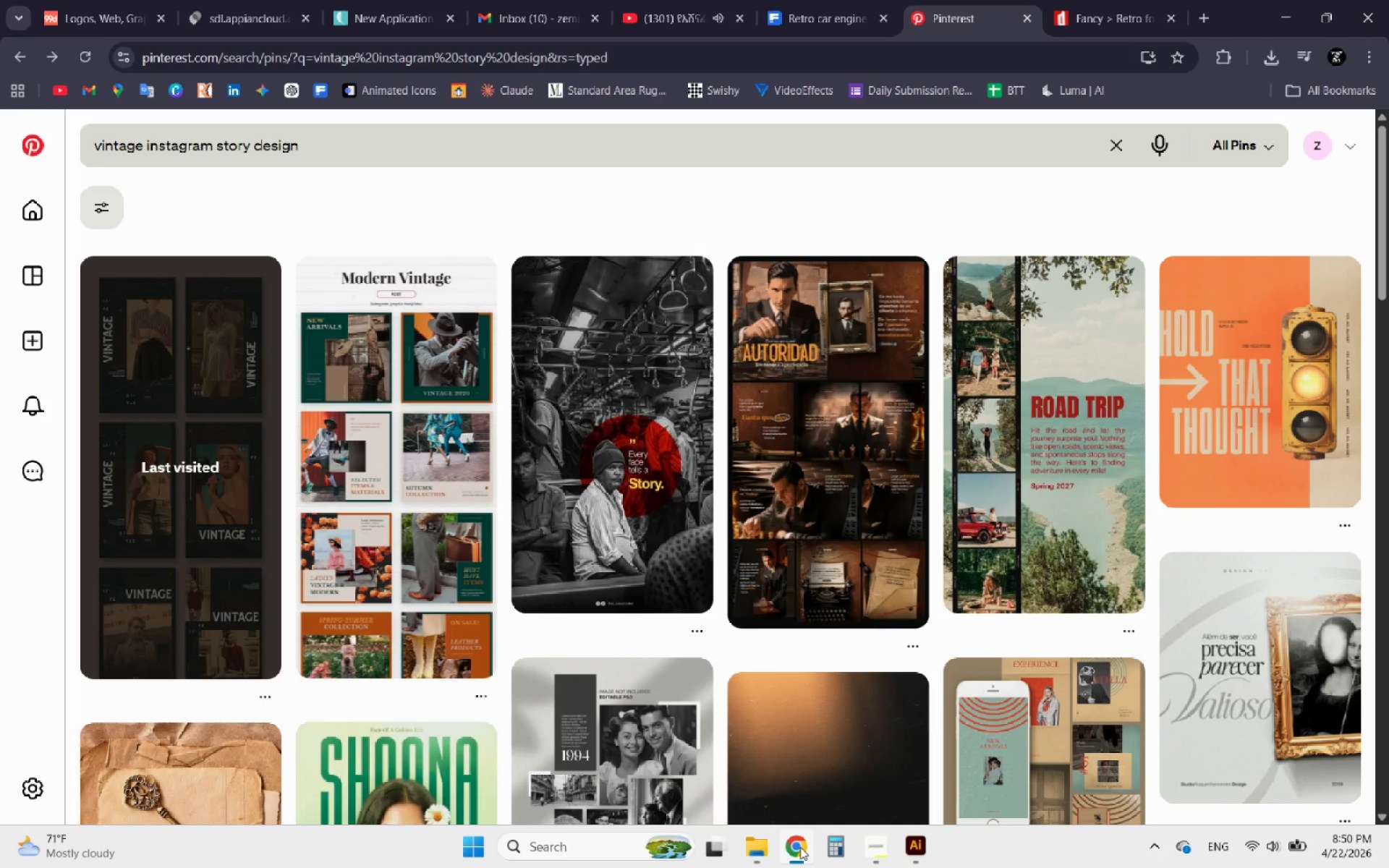 
left_click([800, 847])
 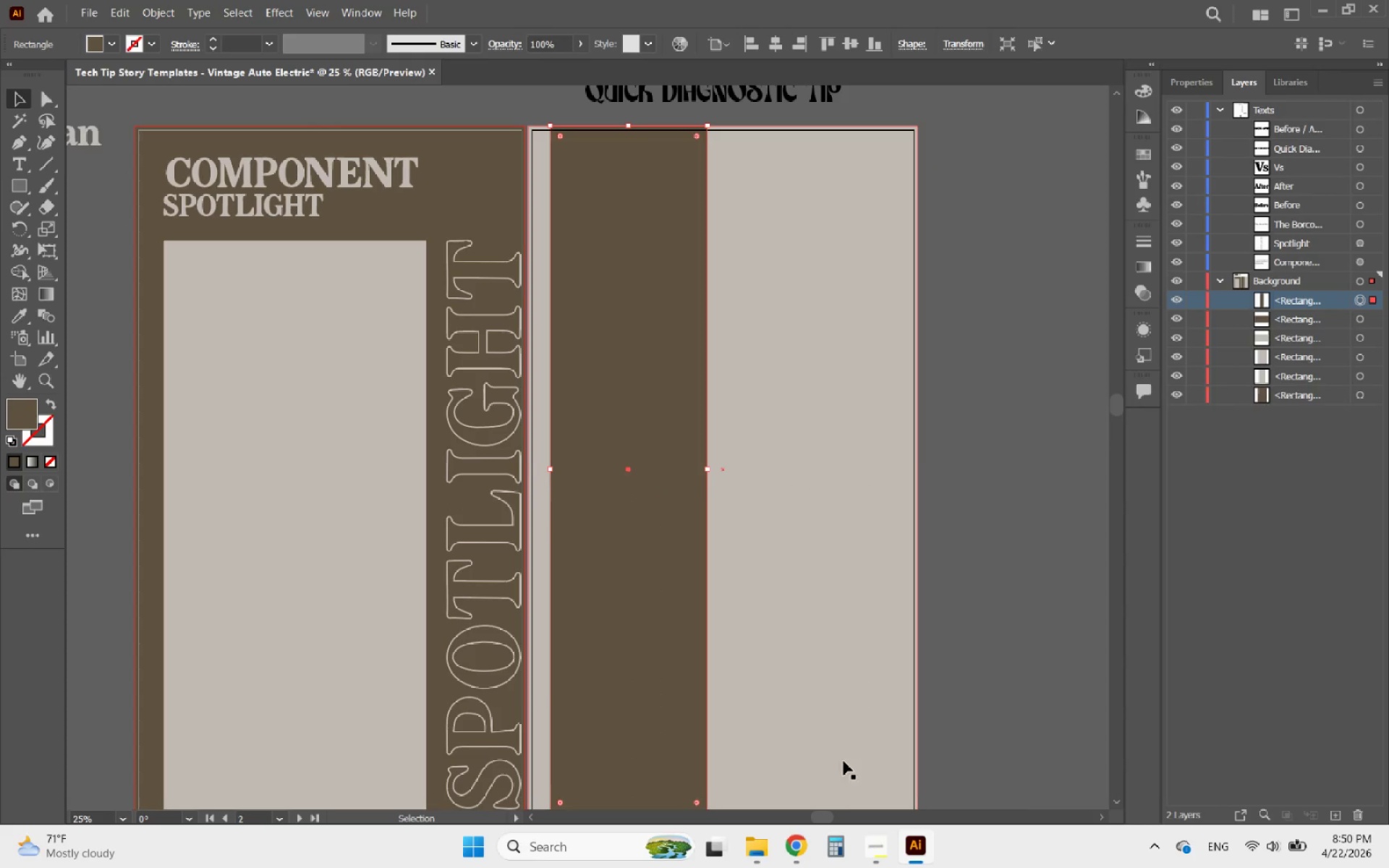 
hold_key(key=AltLeft, duration=1.25)
scroll: coordinate [862, 443], scroll_direction: down, amount: 1.0
 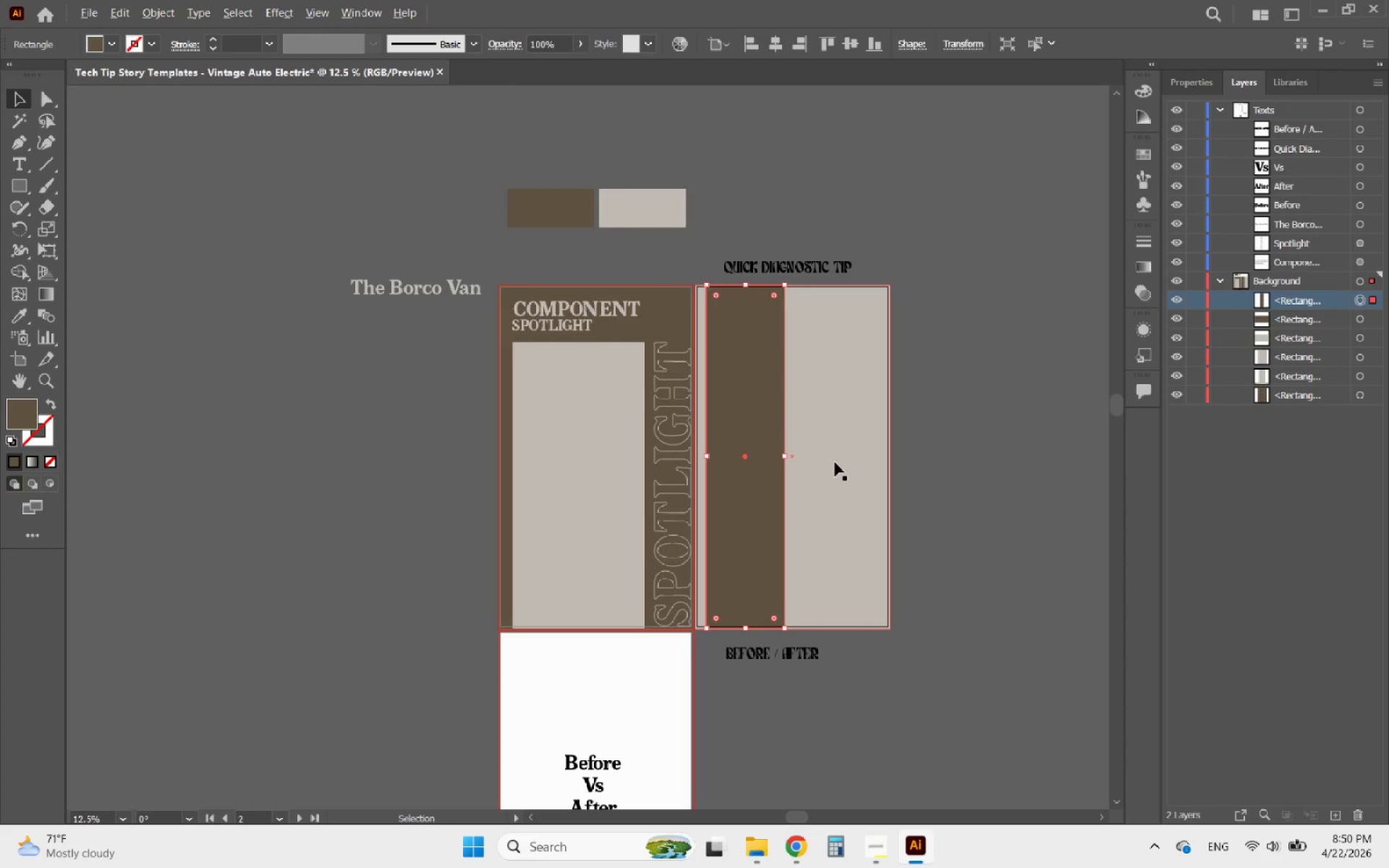 
scroll: coordinate [817, 464], scroll_direction: up, amount: 1.0
 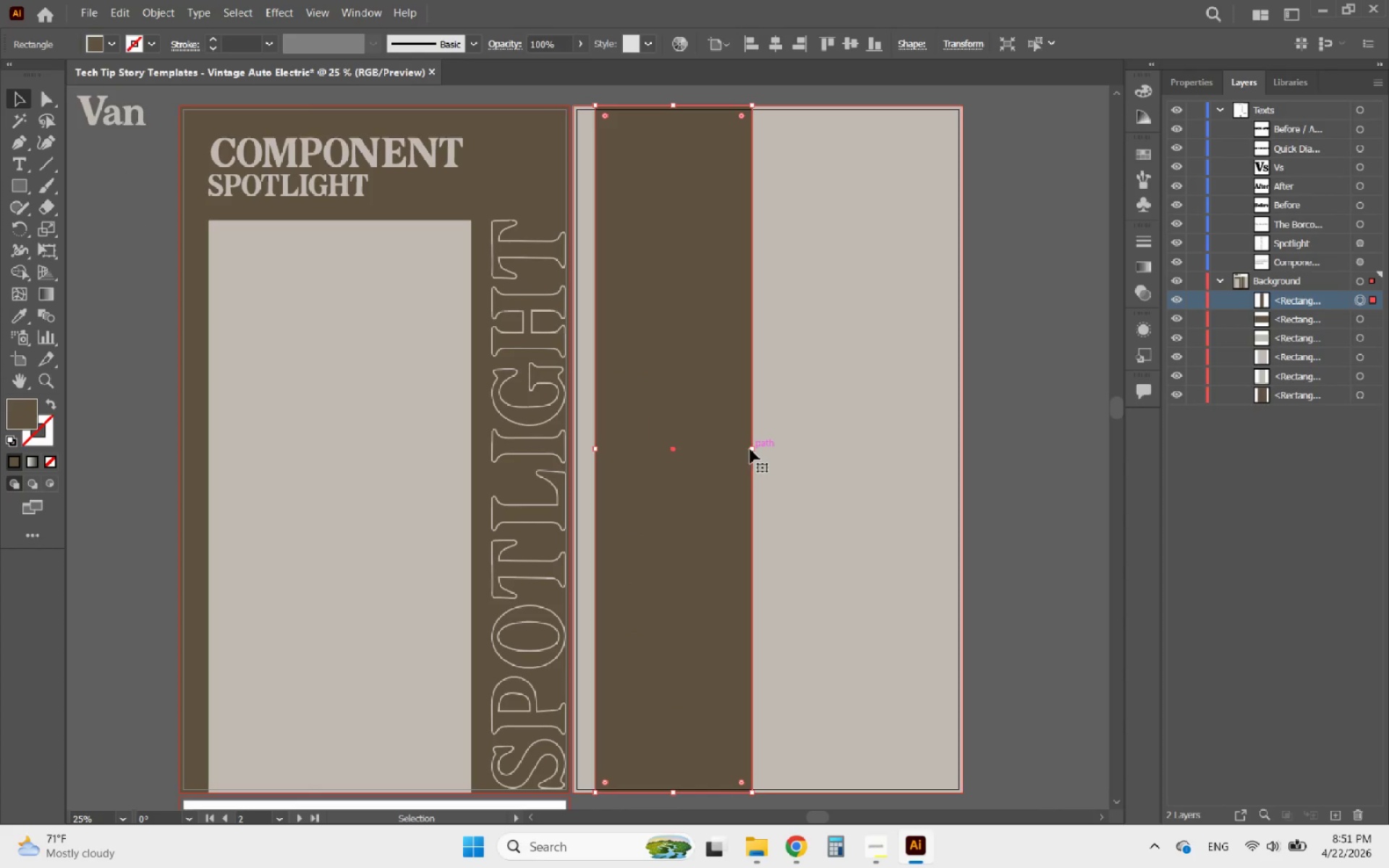 
left_click_drag(start_coordinate=[752, 449], to_coordinate=[731, 446])
 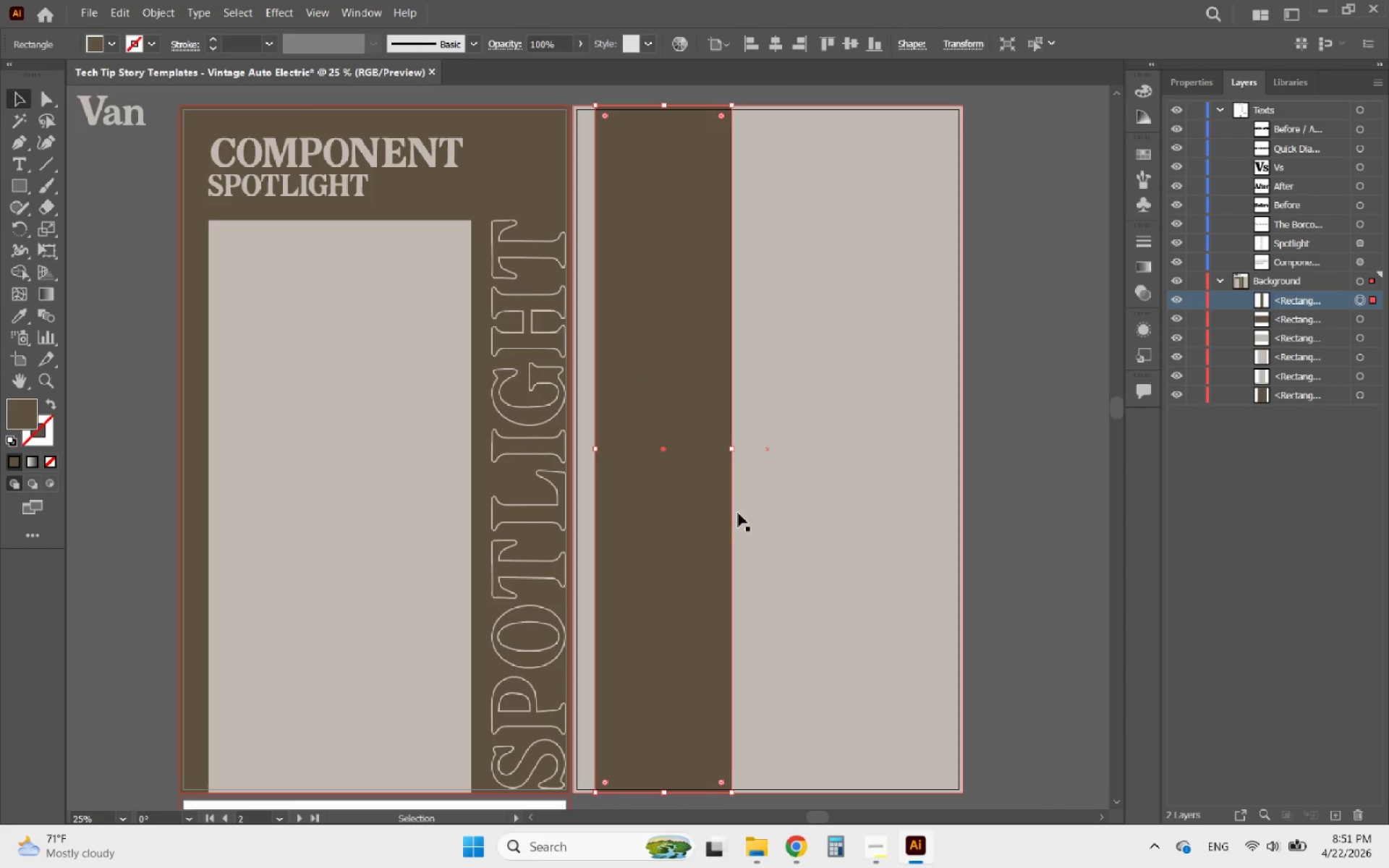 
key(Alt+AltLeft)
 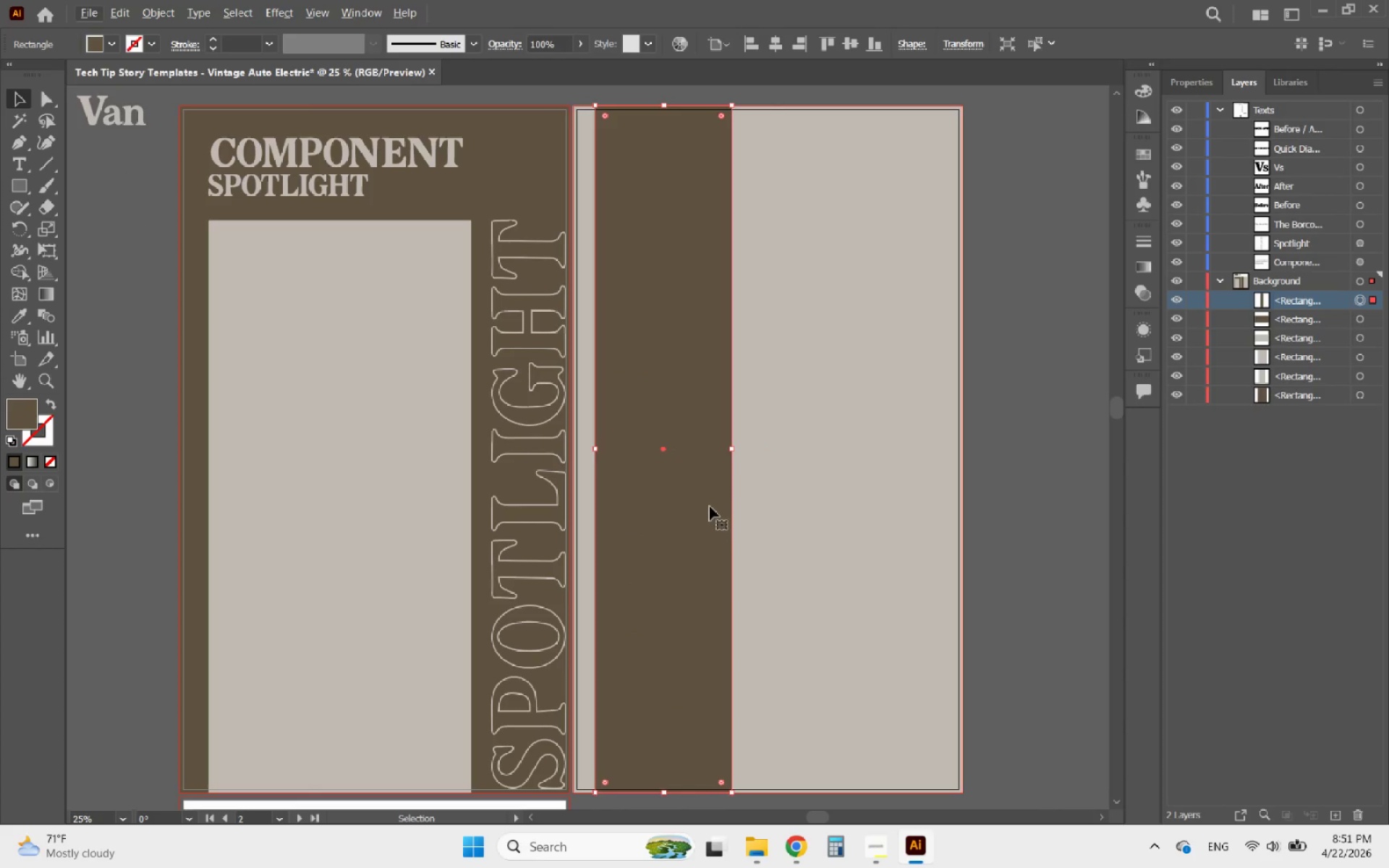 
hold_key(key=AltLeft, duration=0.61)
 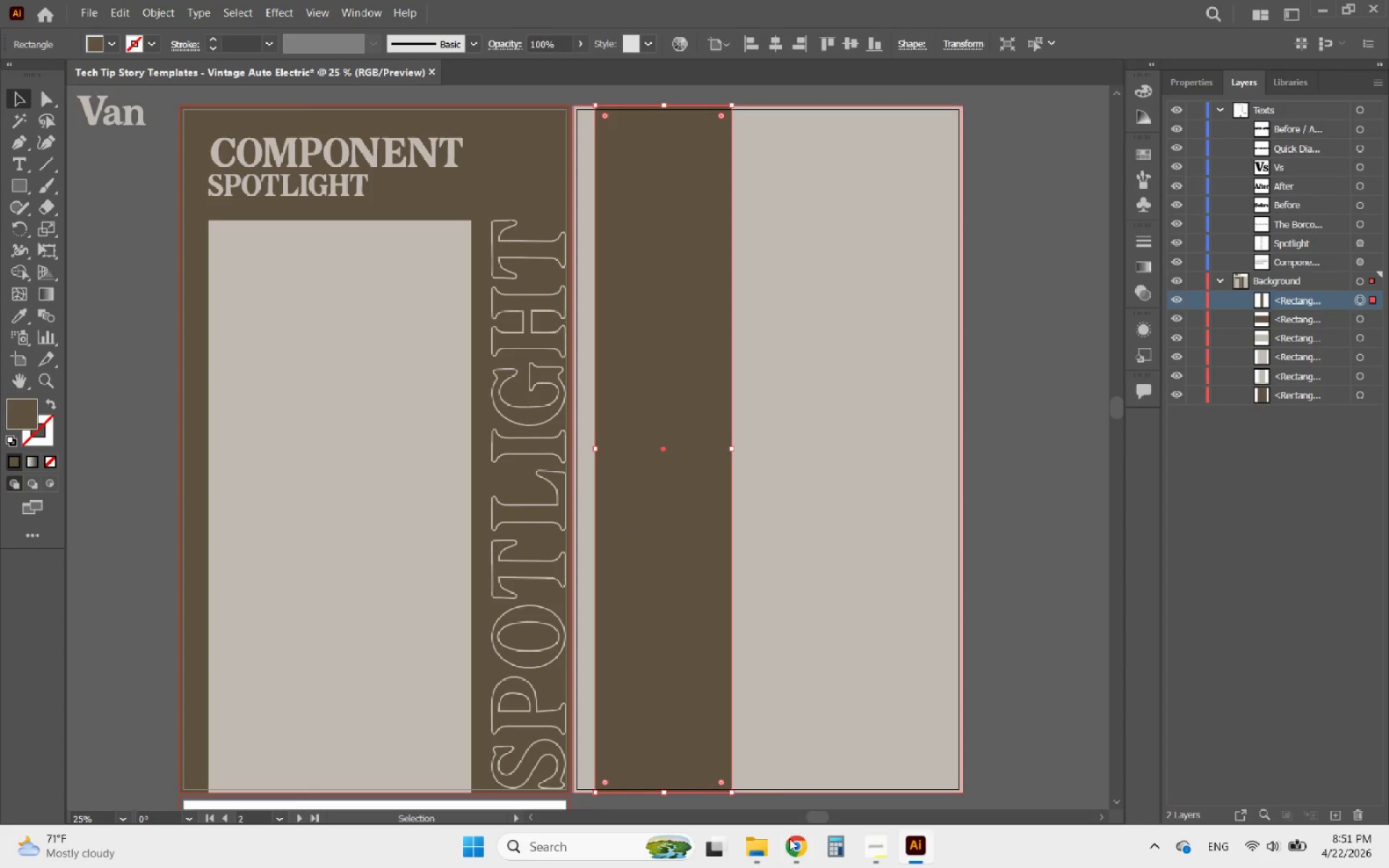 
left_click([791, 859])
 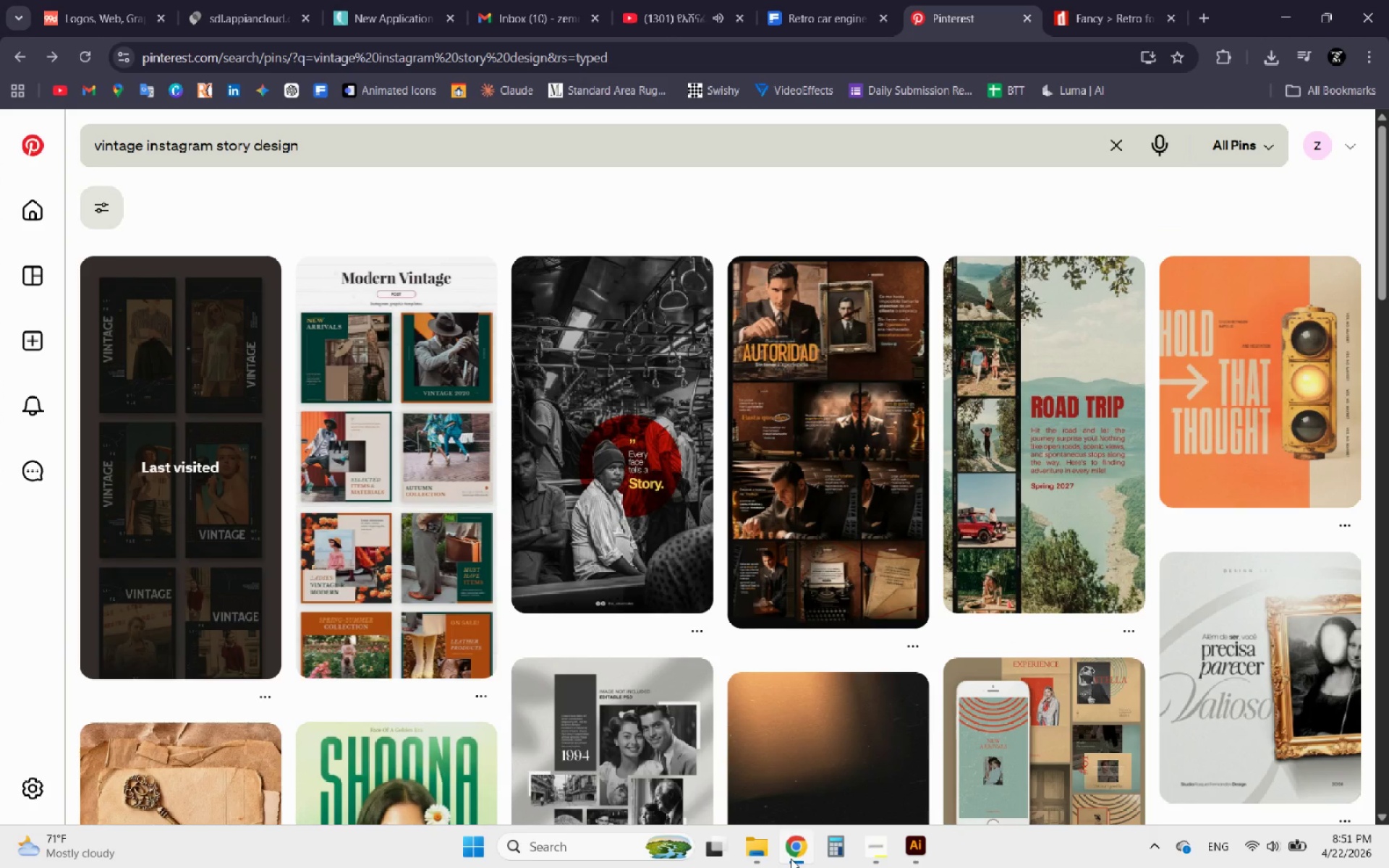 
left_click([791, 859])
 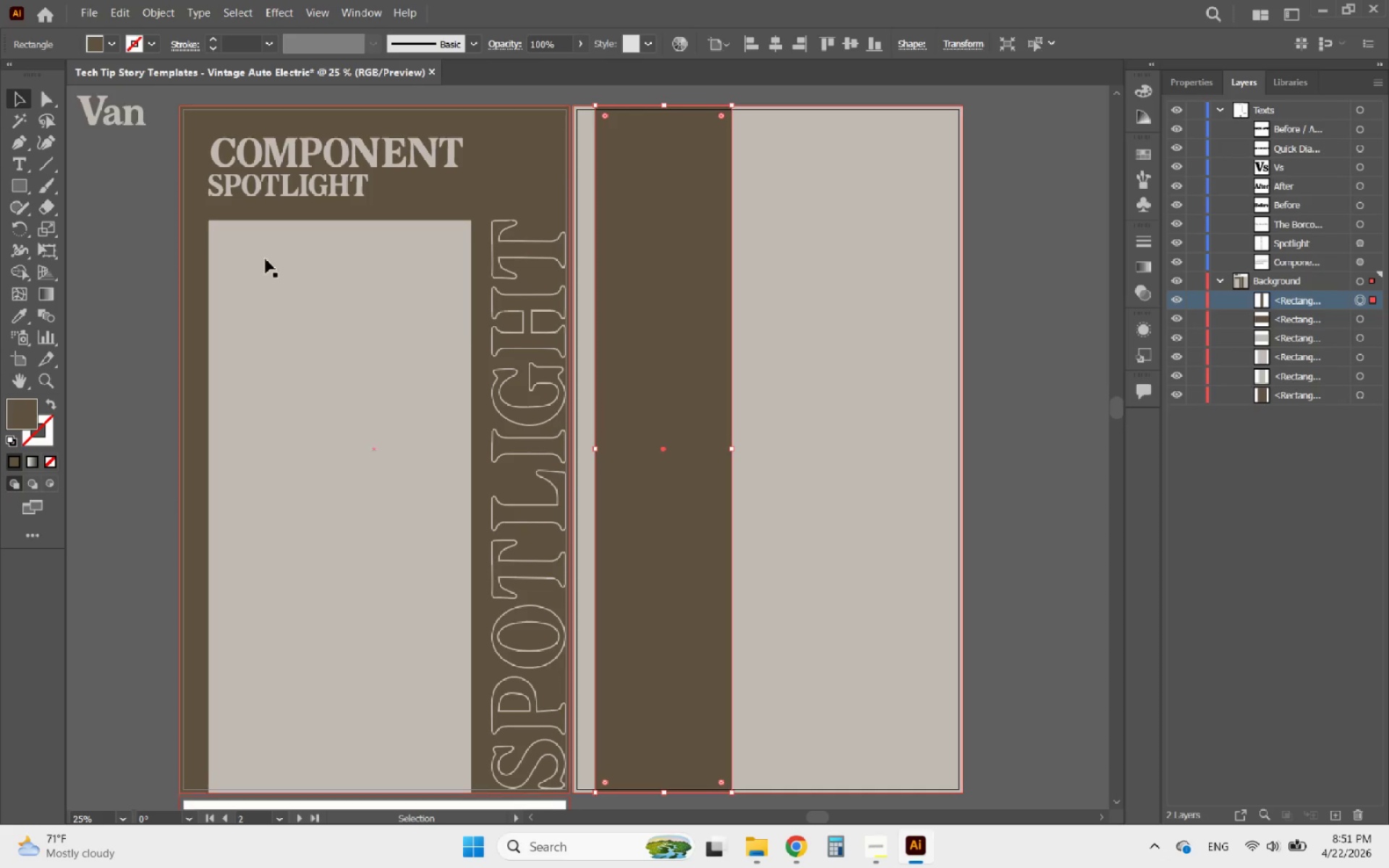 
left_click([646, 318])
 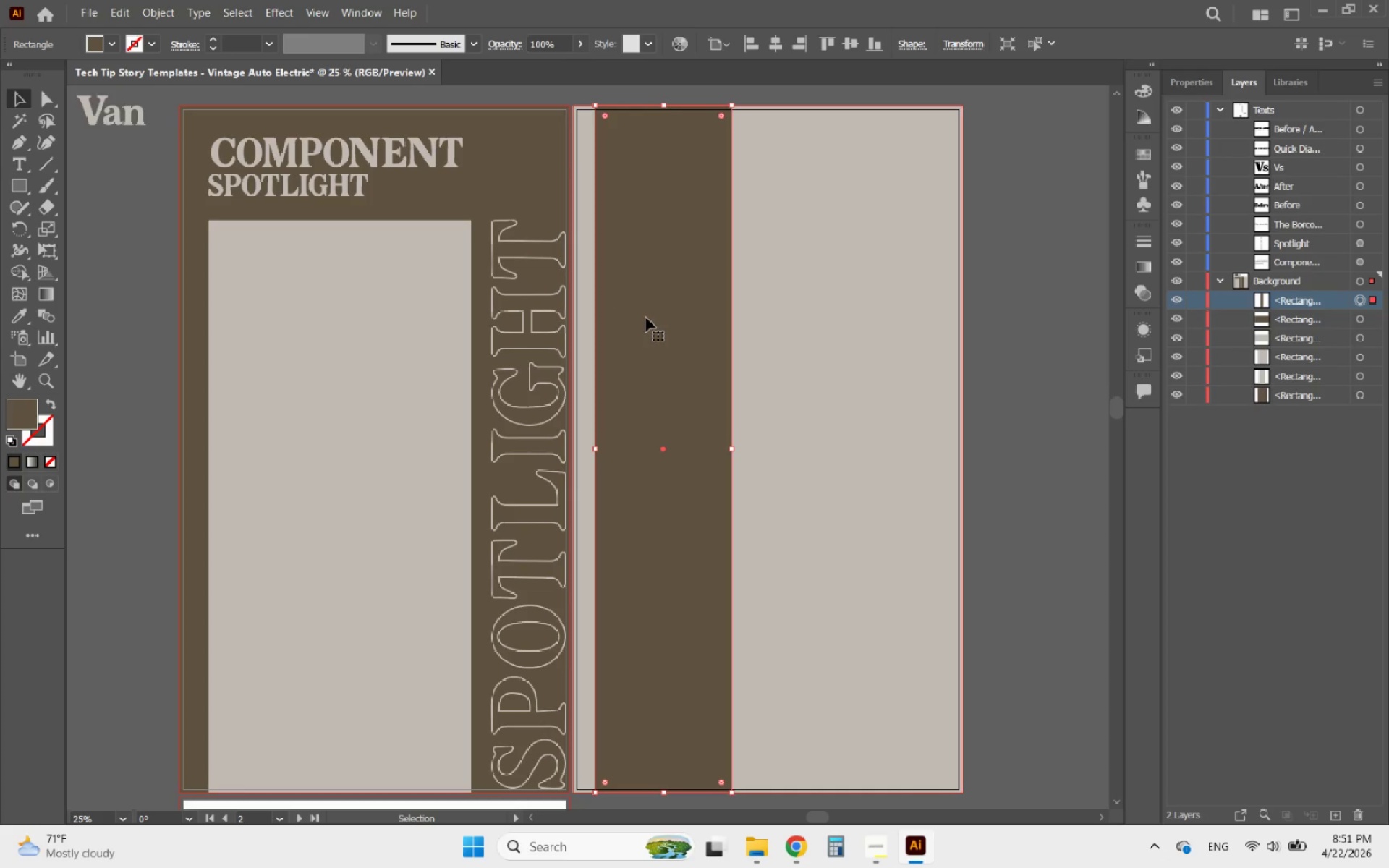 
hold_key(key=AltLeft, duration=3.84)
left_click_drag(start_coordinate=[646, 318], to_coordinate=[797, 716])
 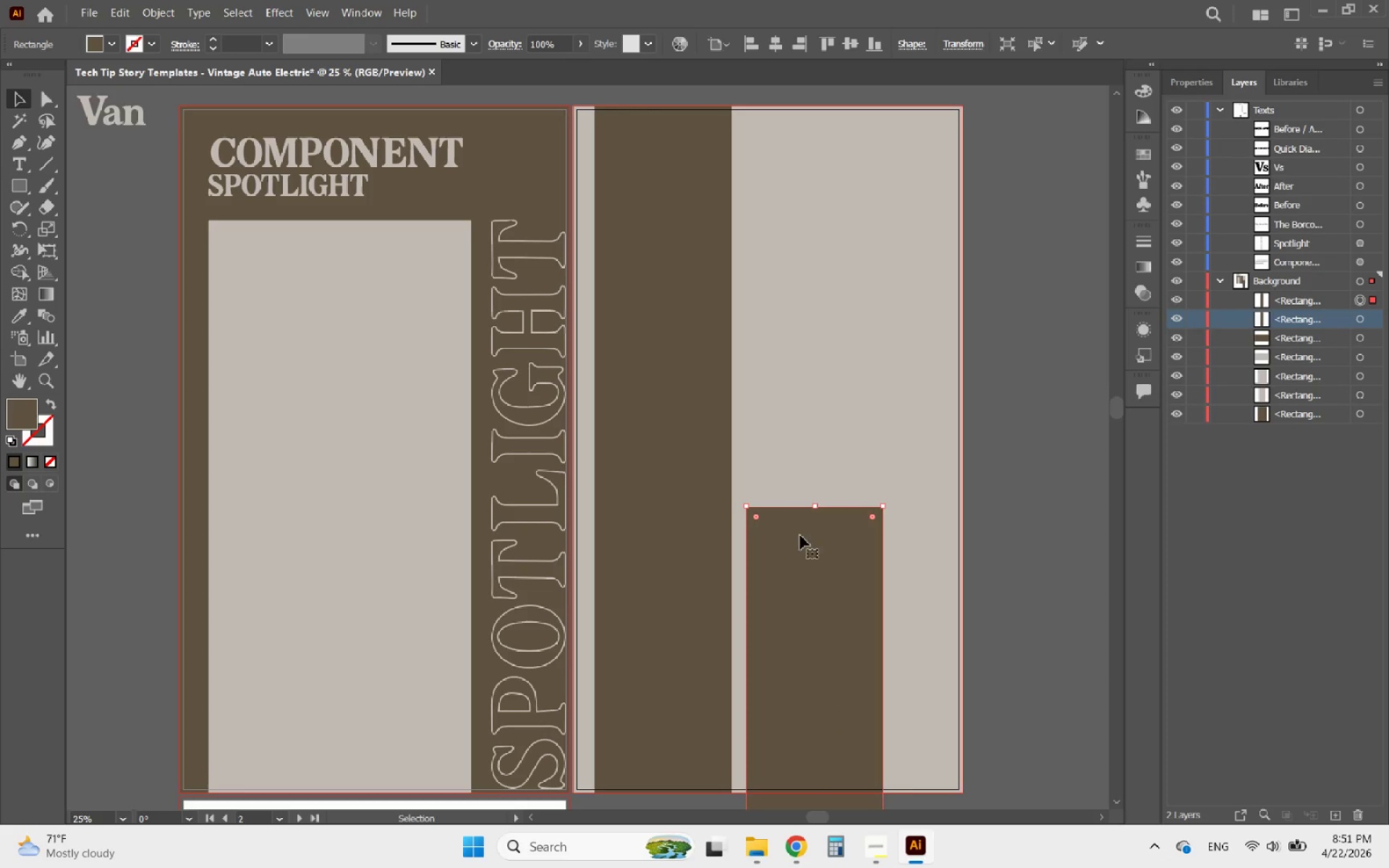 
key(Alt+AltLeft)
 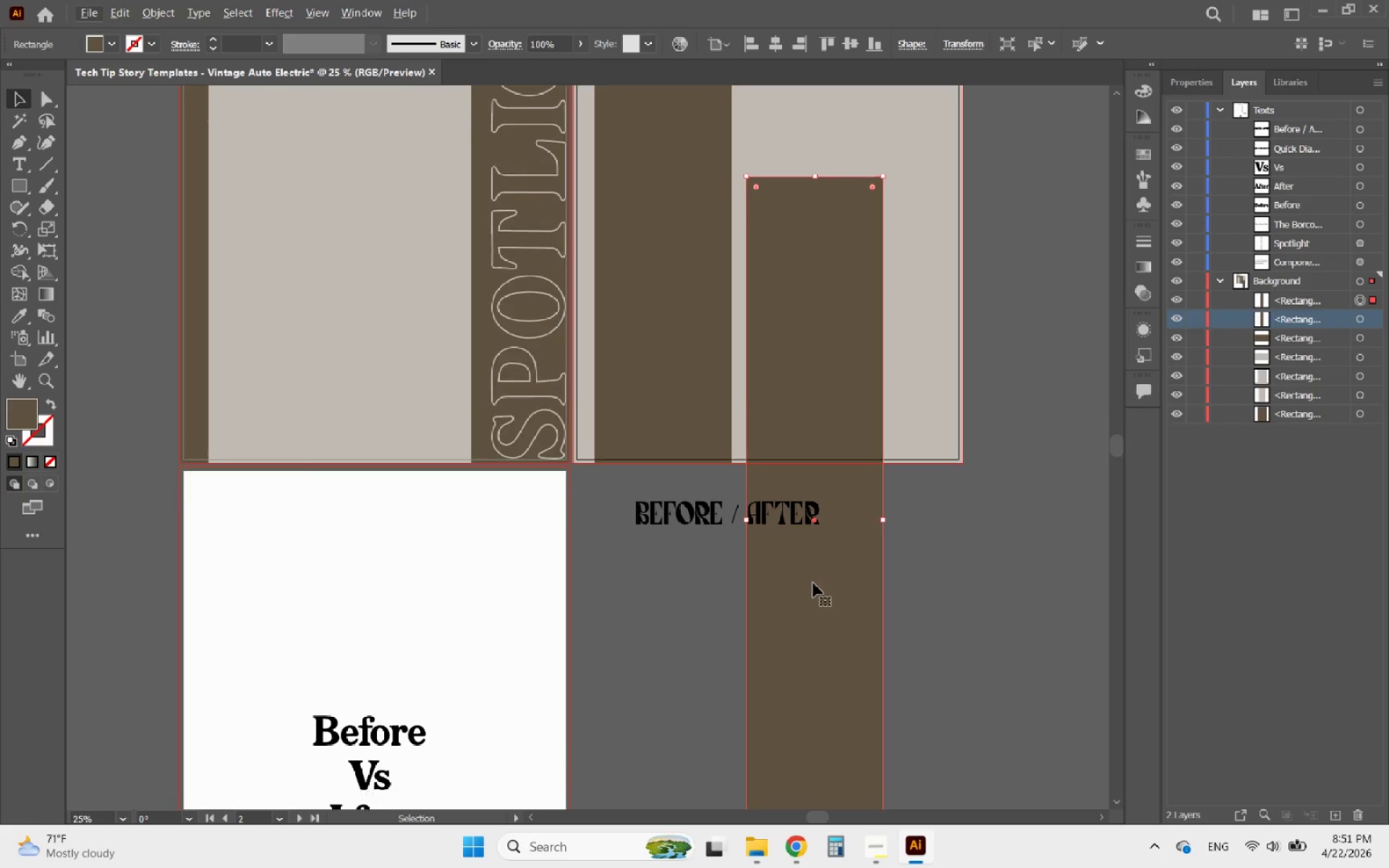 
key(Alt+AltLeft)
 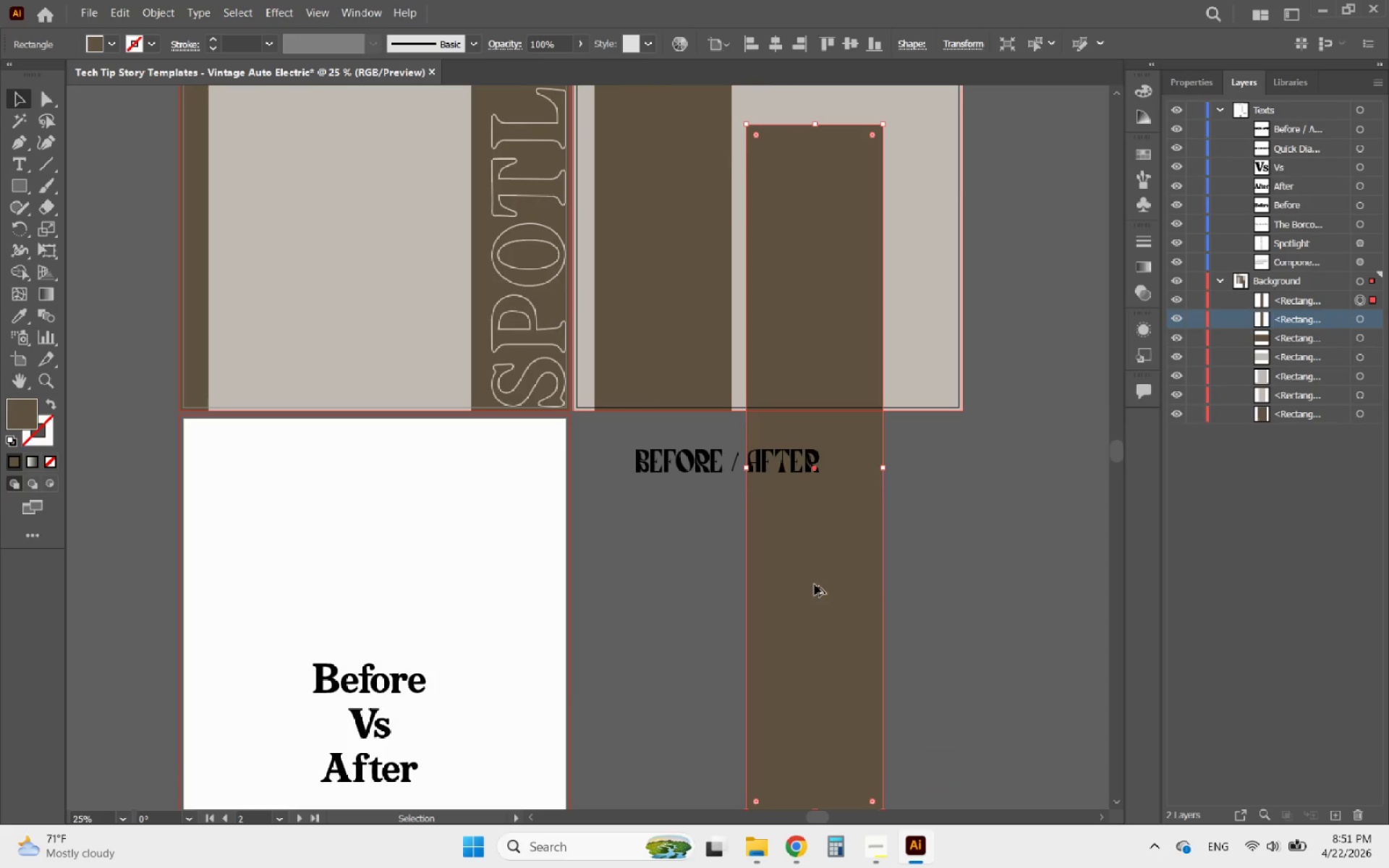 
hold_key(key=AltLeft, duration=0.55)
scroll: coordinate [815, 584], scroll_direction: down, amount: 22.0
 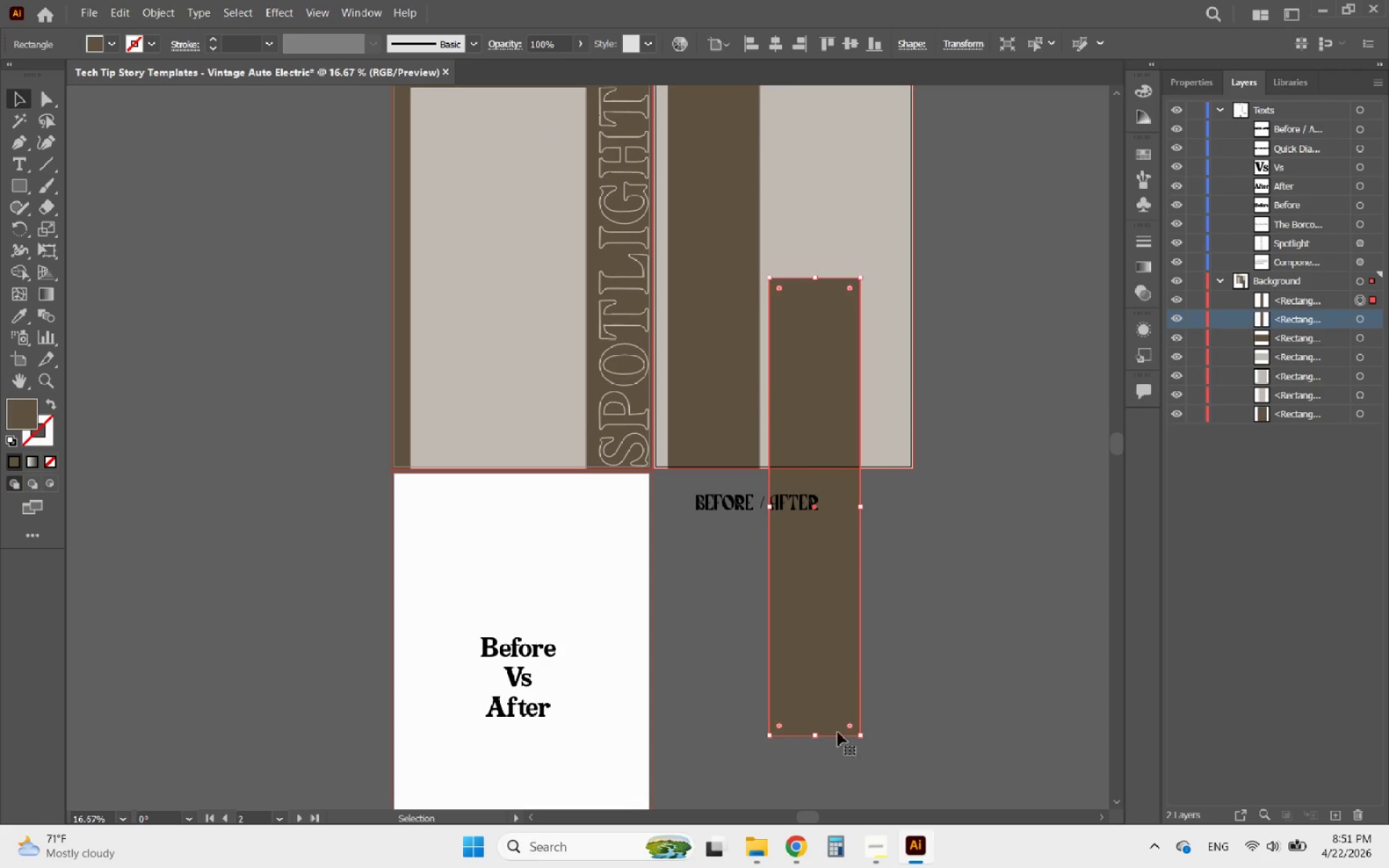 
left_click_drag(start_coordinate=[857, 740], to_coordinate=[896, 452])
 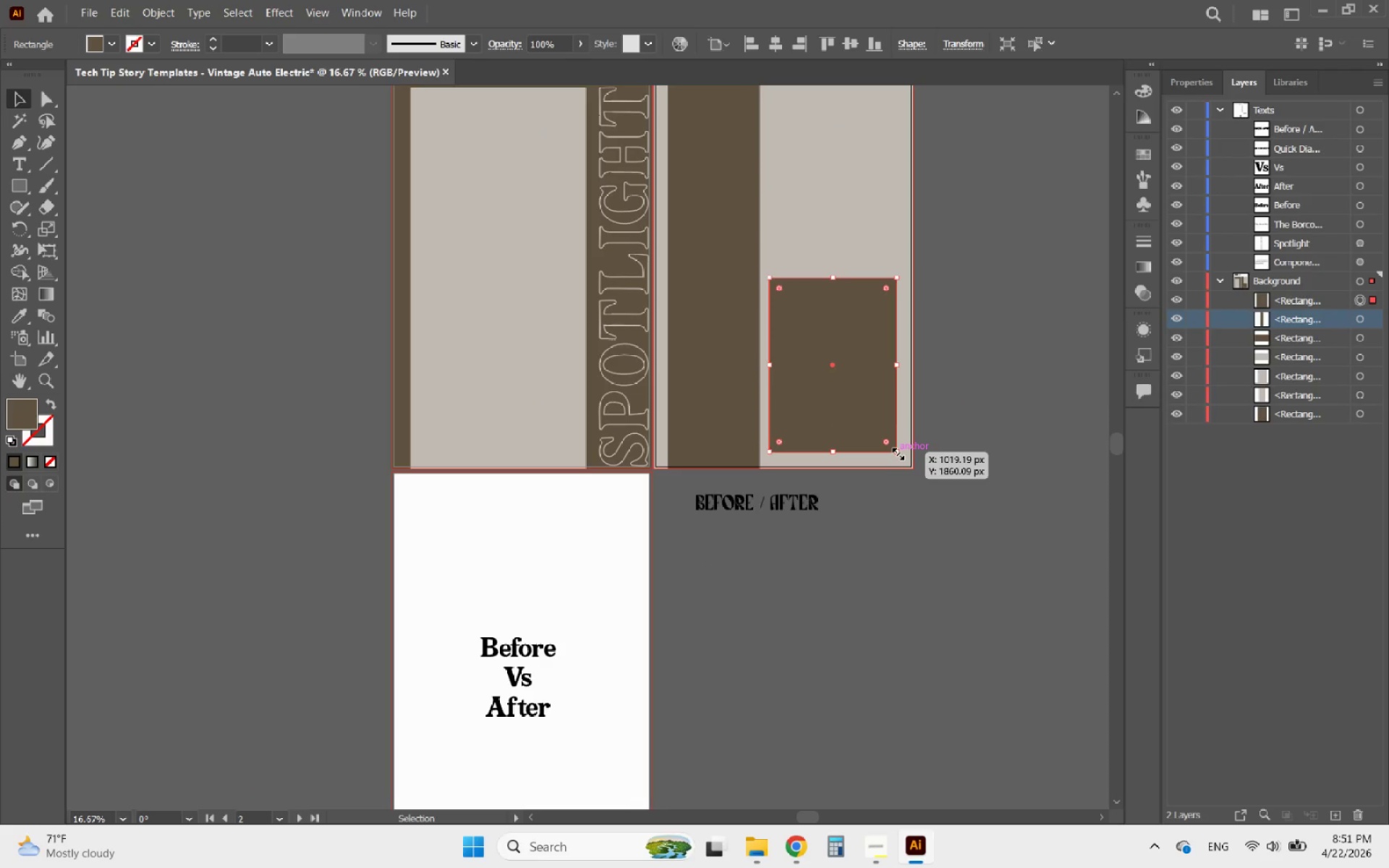 
hold_key(key=AltLeft, duration=0.58)
scroll: coordinate [897, 430], scroll_direction: up, amount: 3.0
 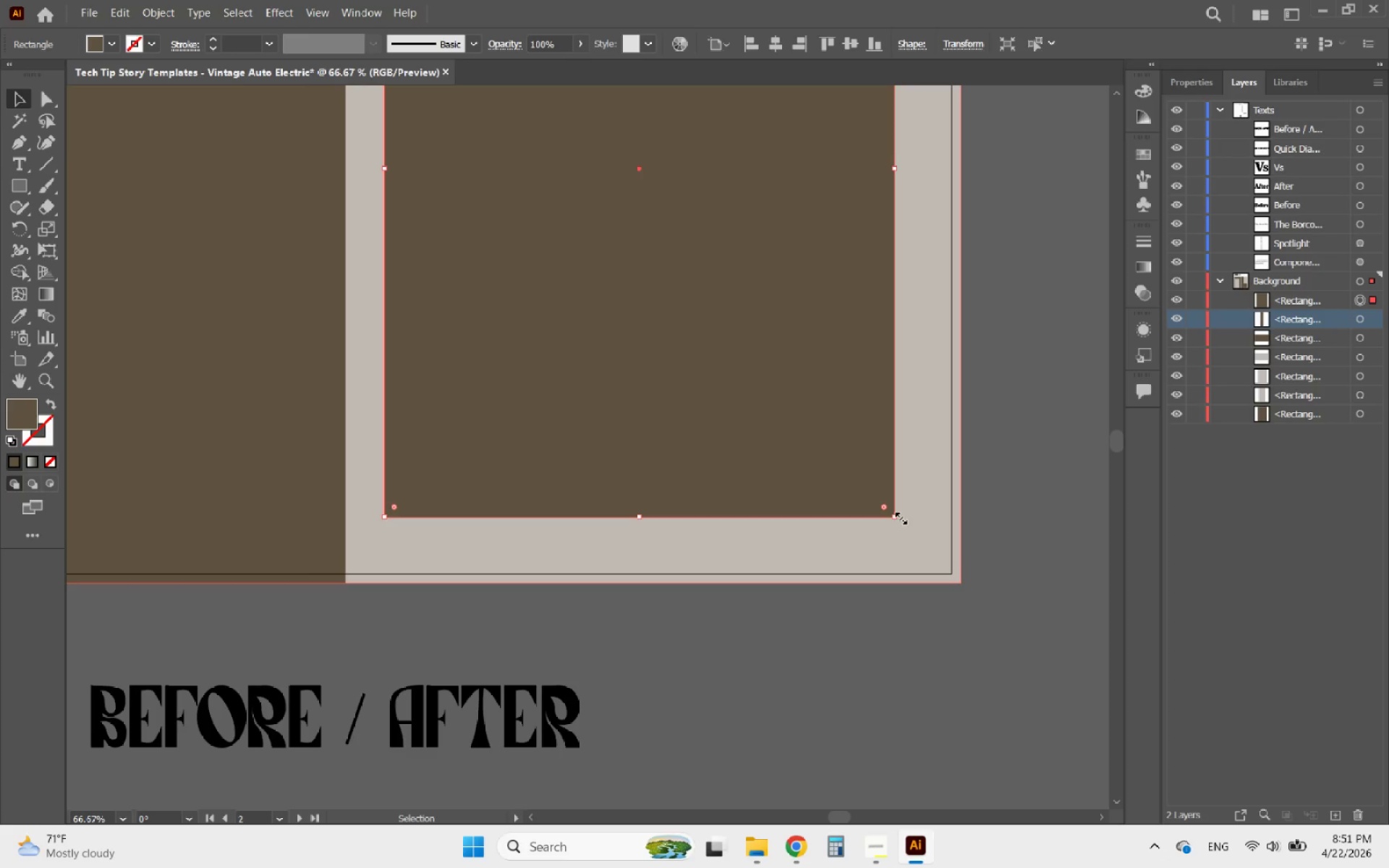 
left_click_drag(start_coordinate=[896, 518], to_coordinate=[933, 554])
 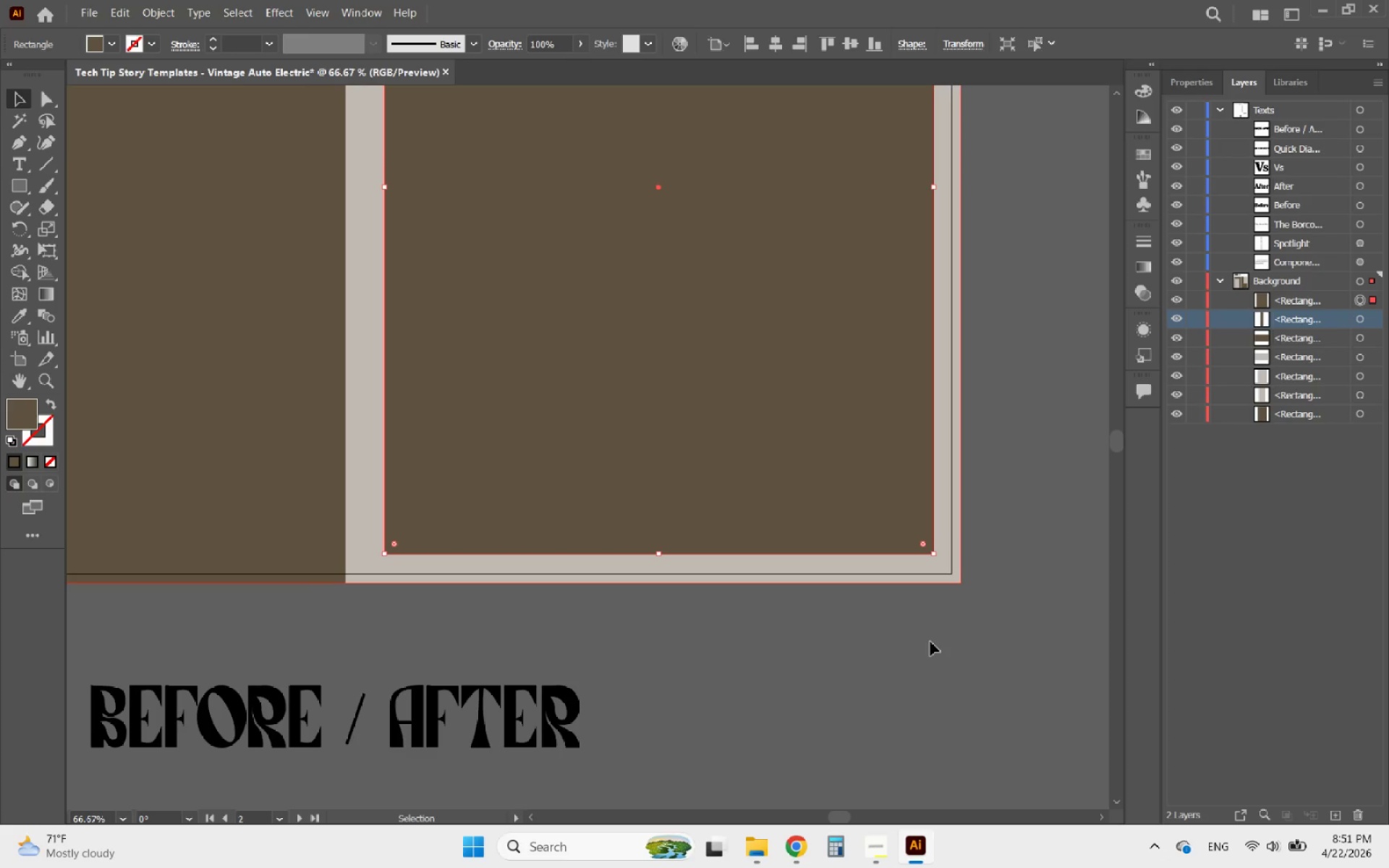 
hold_key(key=AltLeft, duration=0.38)
 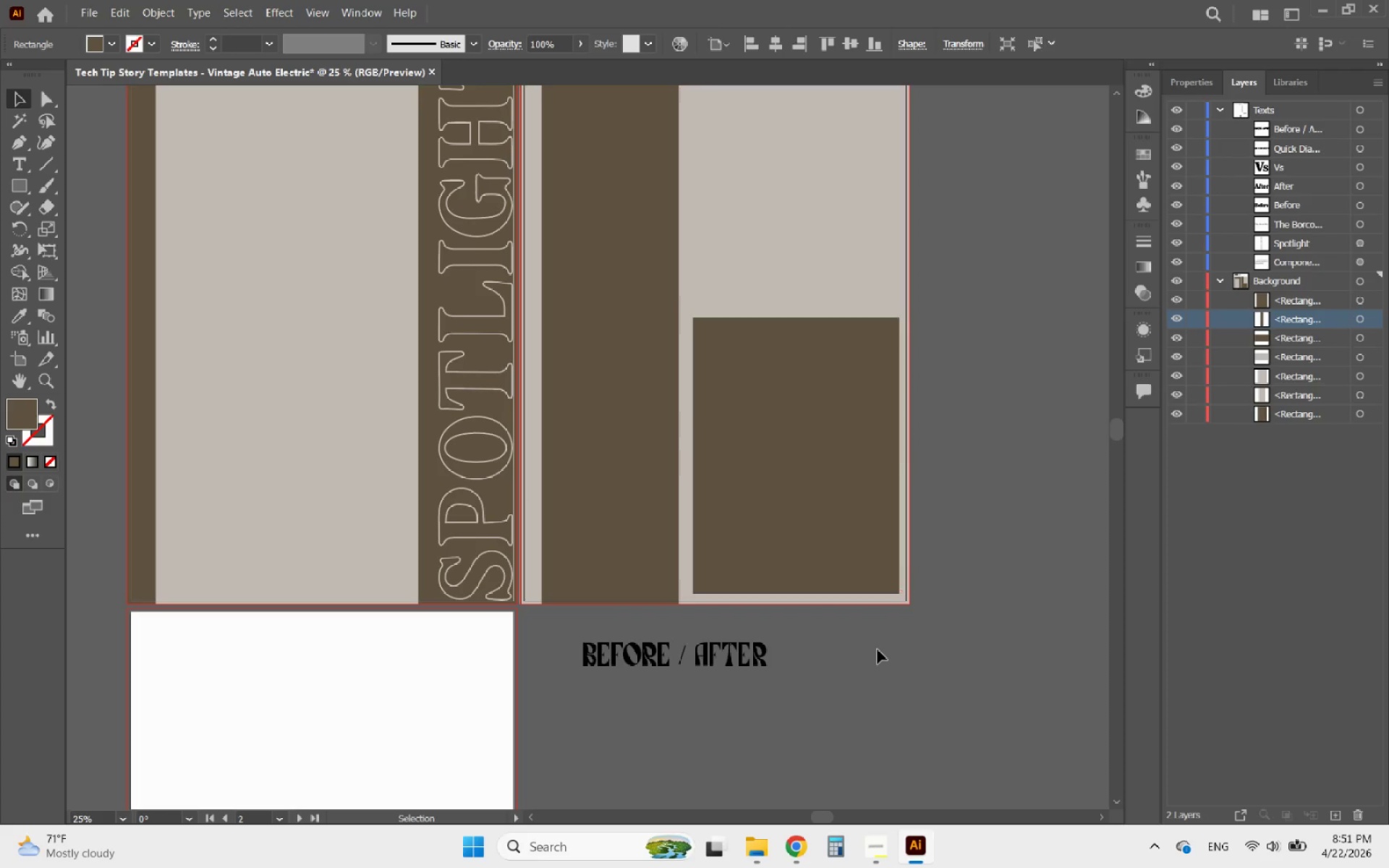 
left_click([878, 650])
 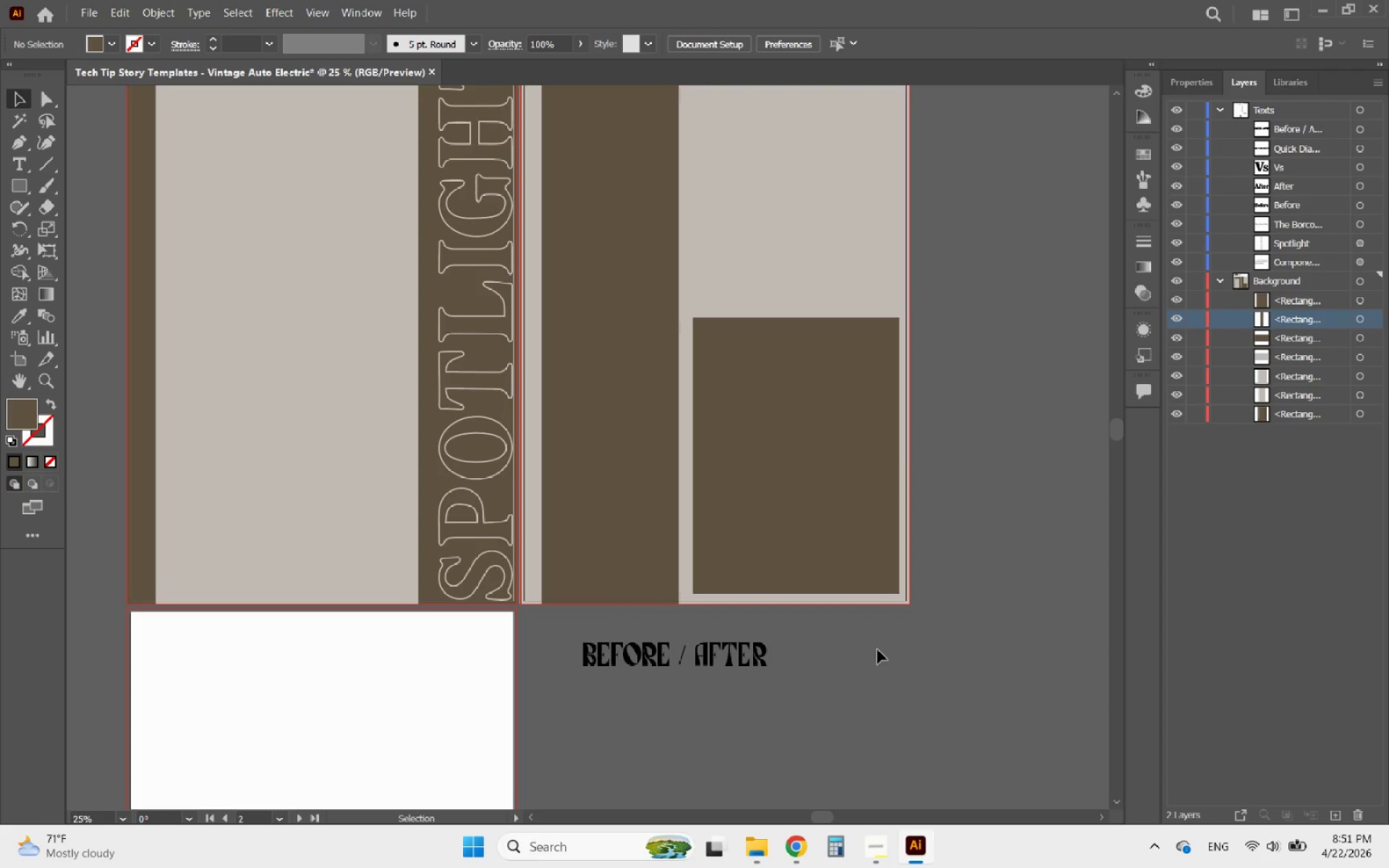 
hold_key(key=AltLeft, duration=1.61)
 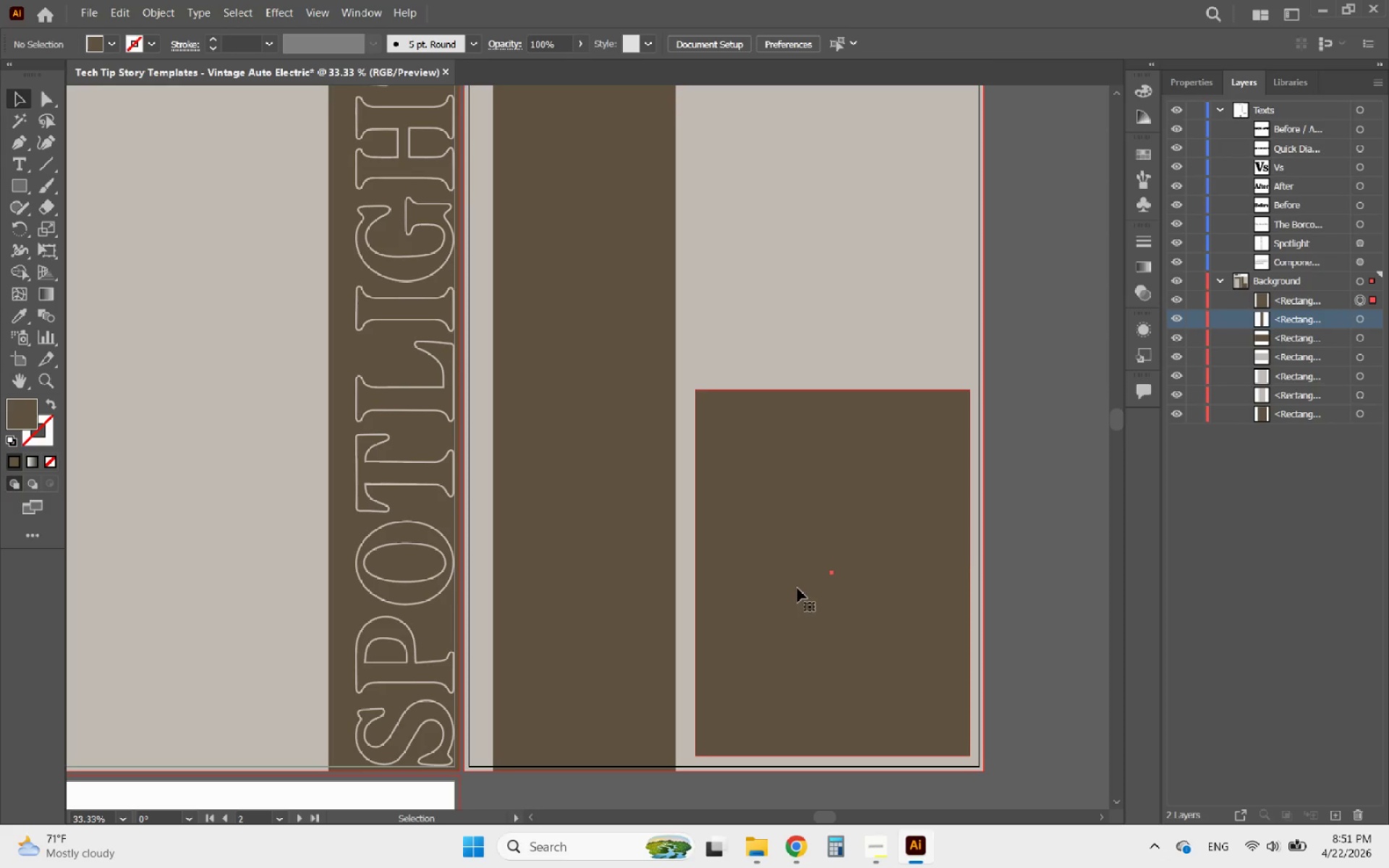 
scroll: coordinate [804, 625], scroll_direction: down, amount: 4.0
 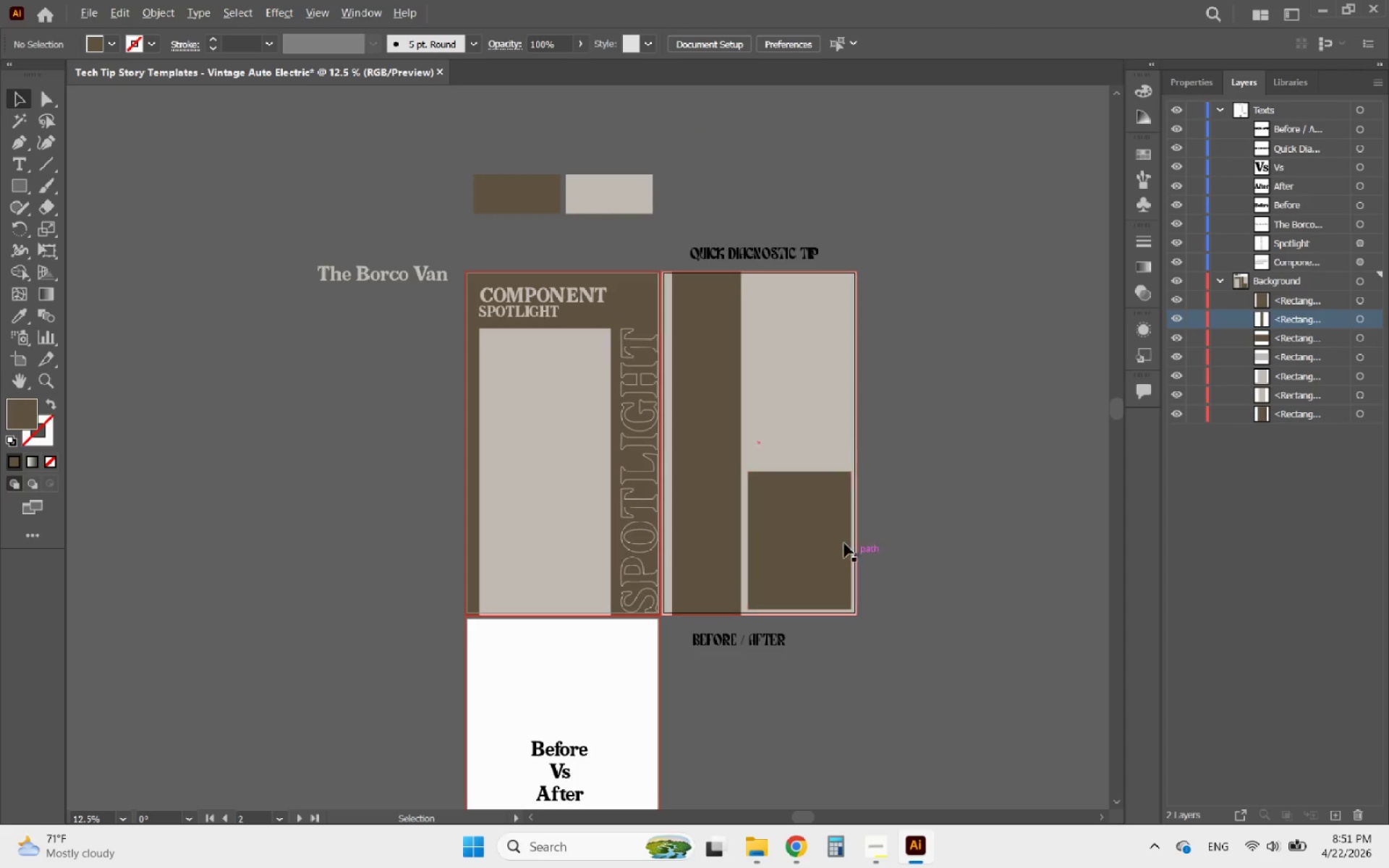 
left_click([797, 588])
 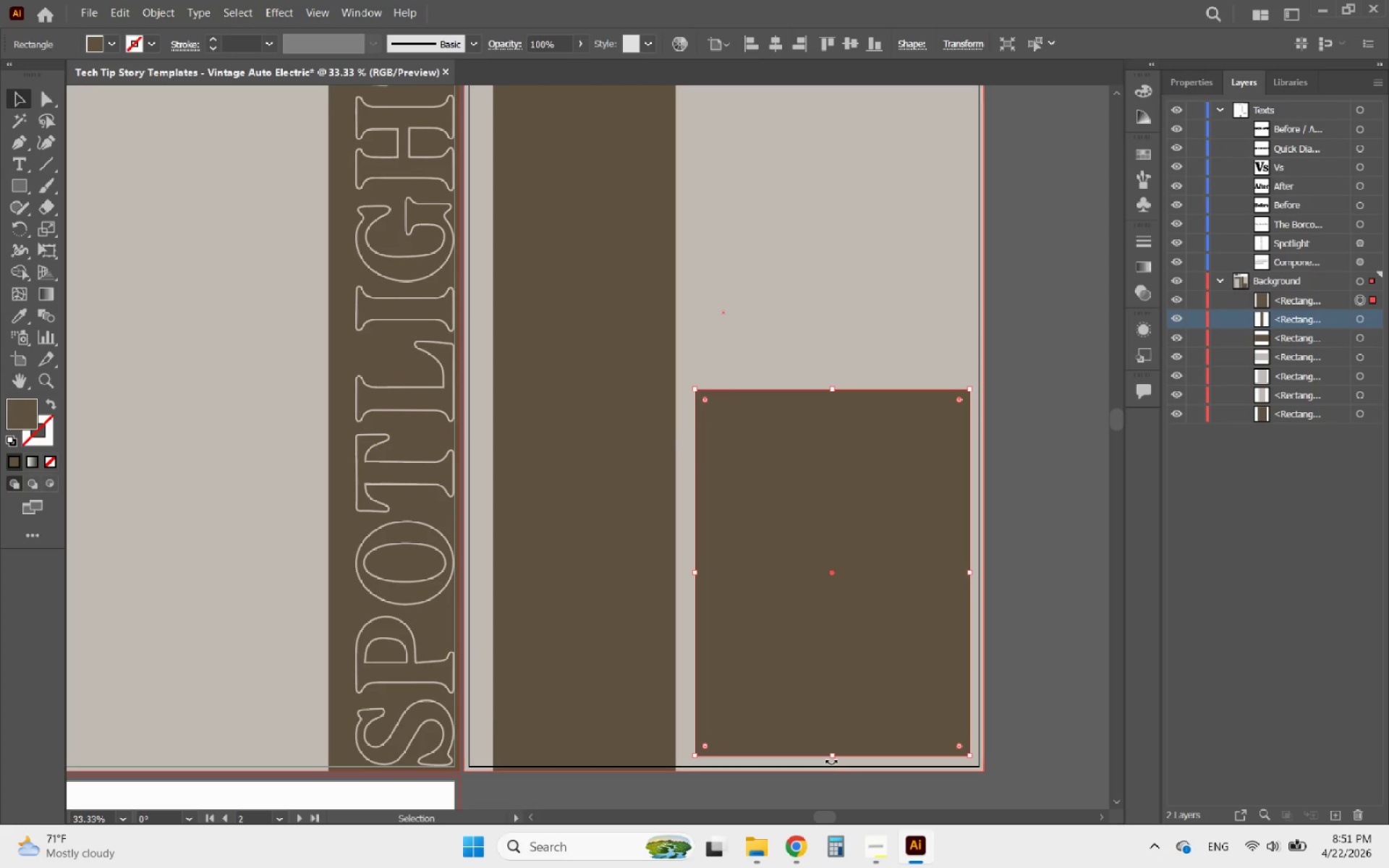 
scroll: coordinate [780, 521], scroll_direction: up, amount: 2.0
 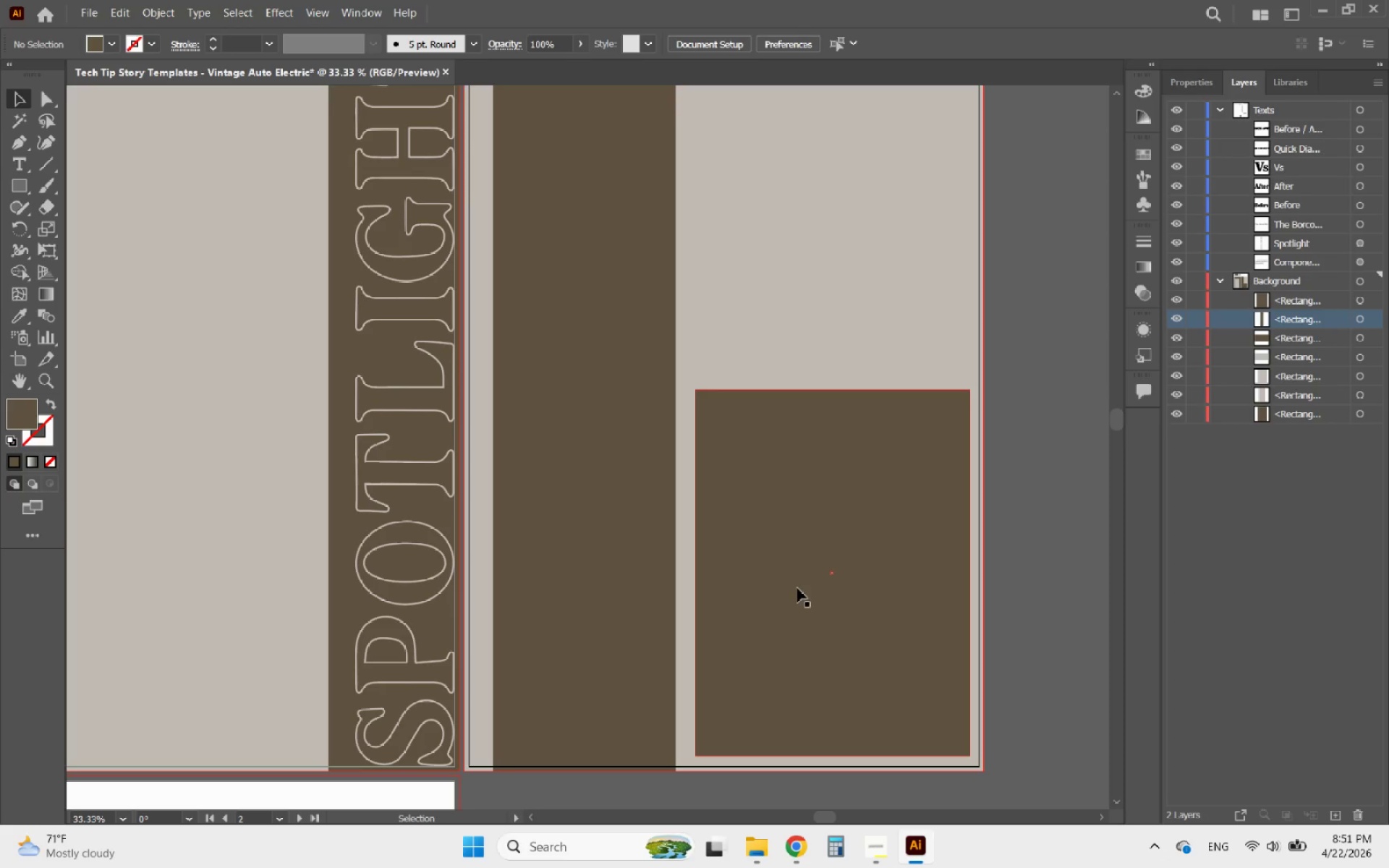 
left_click_drag(start_coordinate=[833, 758], to_coordinate=[838, 772])
 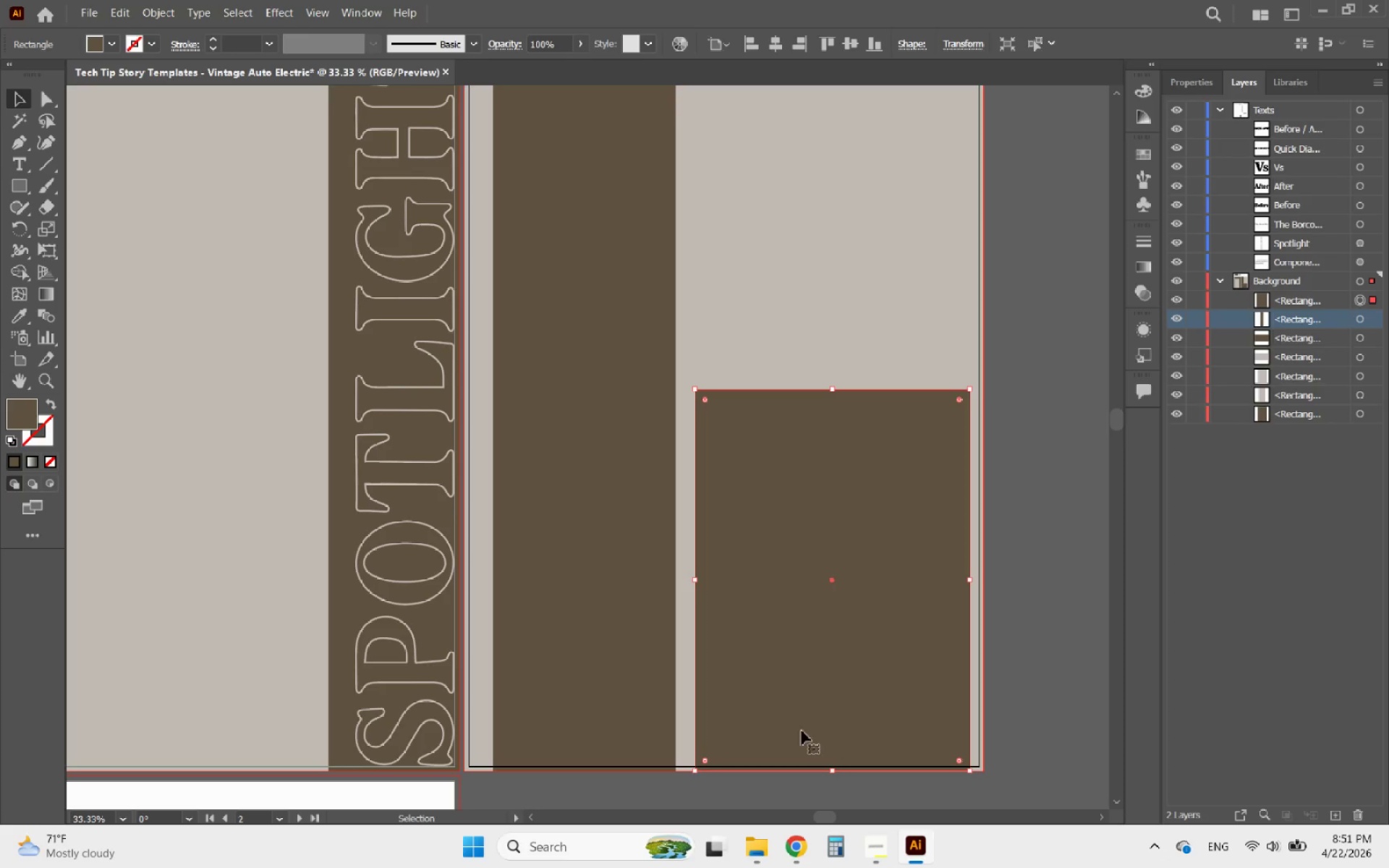 
hold_key(key=AltLeft, duration=1.38)
scroll: coordinate [757, 678], scroll_direction: down, amount: 1.0
 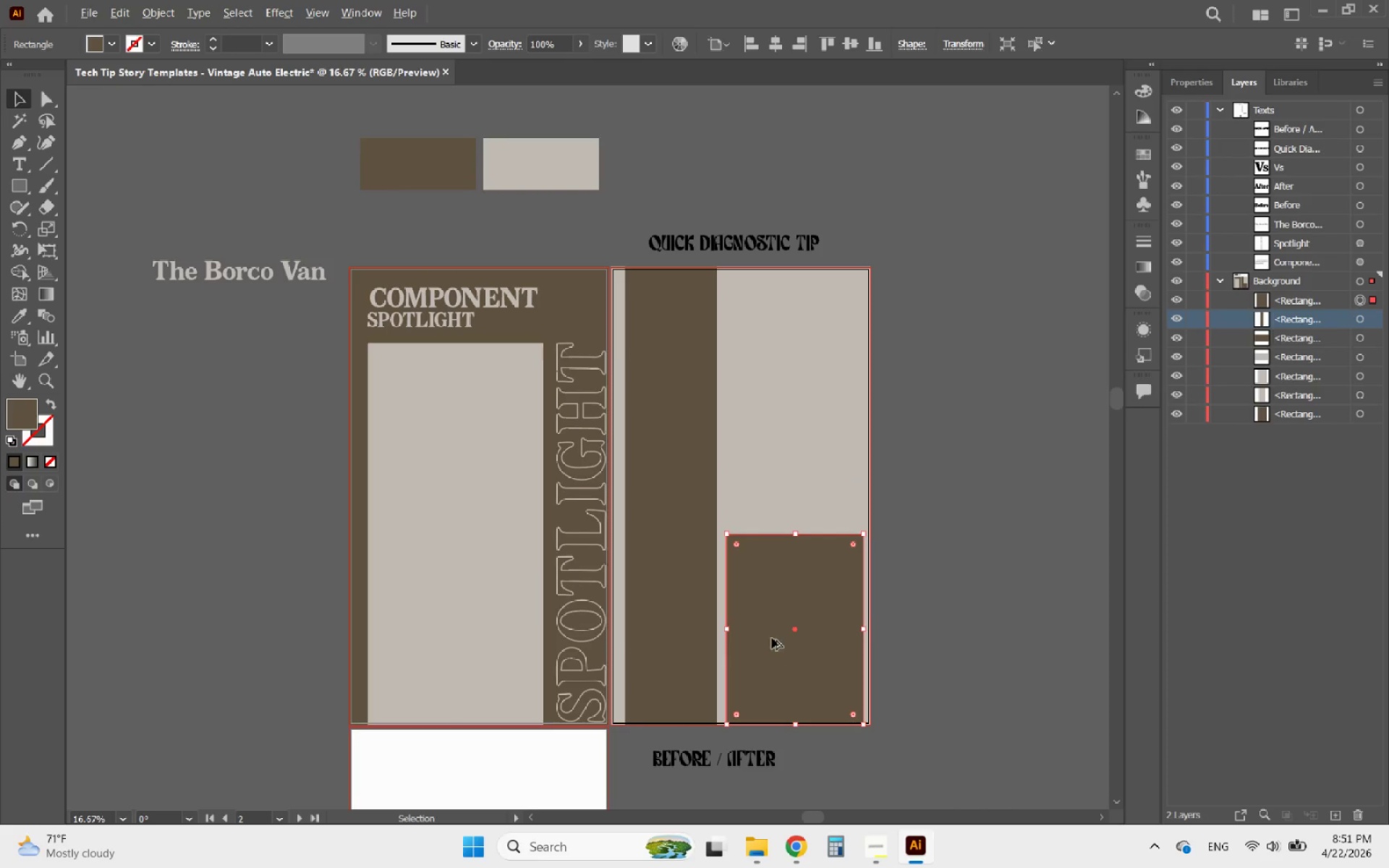 
scroll: coordinate [769, 613], scroll_direction: none, amount: 0.0
 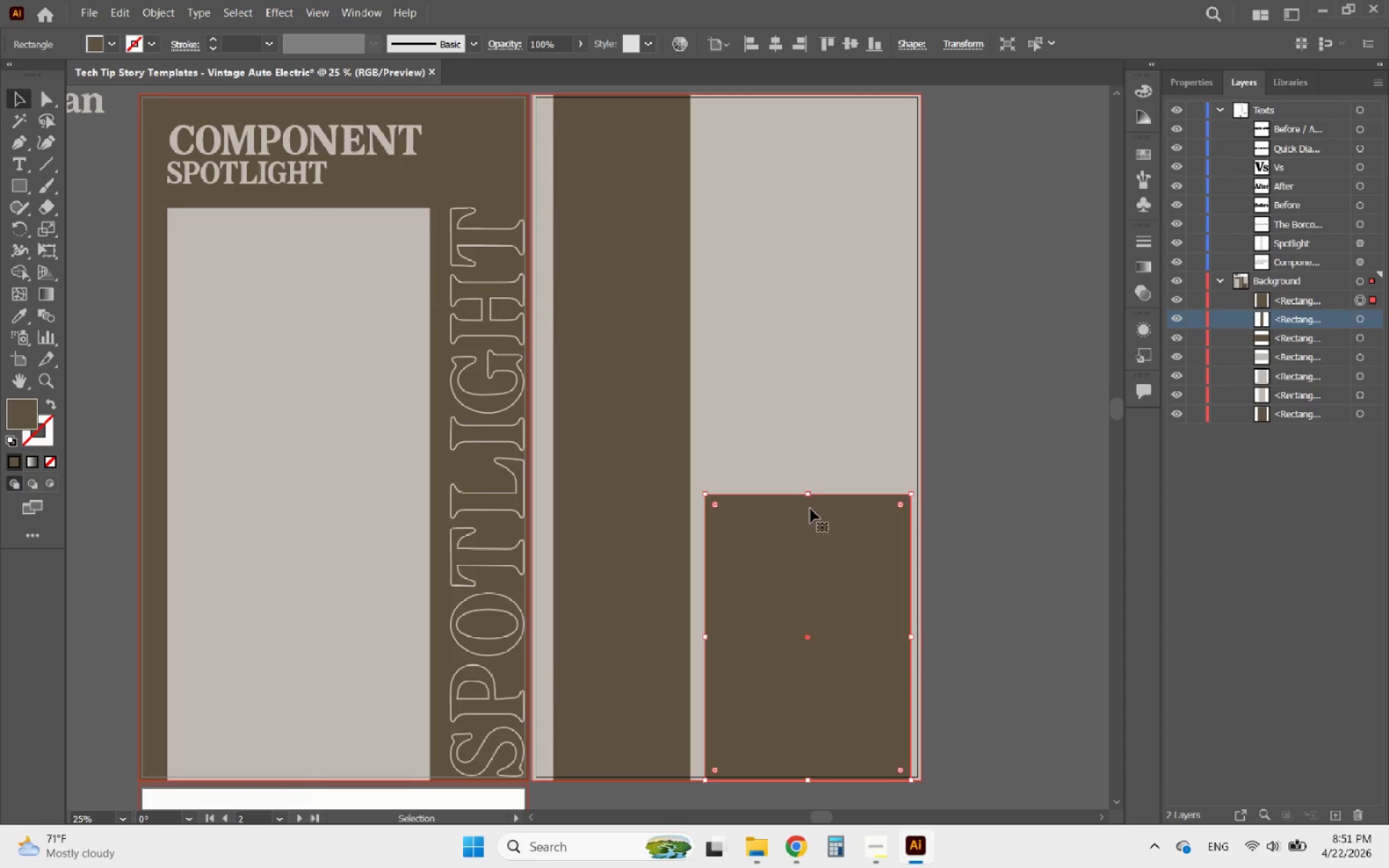 
left_click_drag(start_coordinate=[804, 492], to_coordinate=[844, 290])
 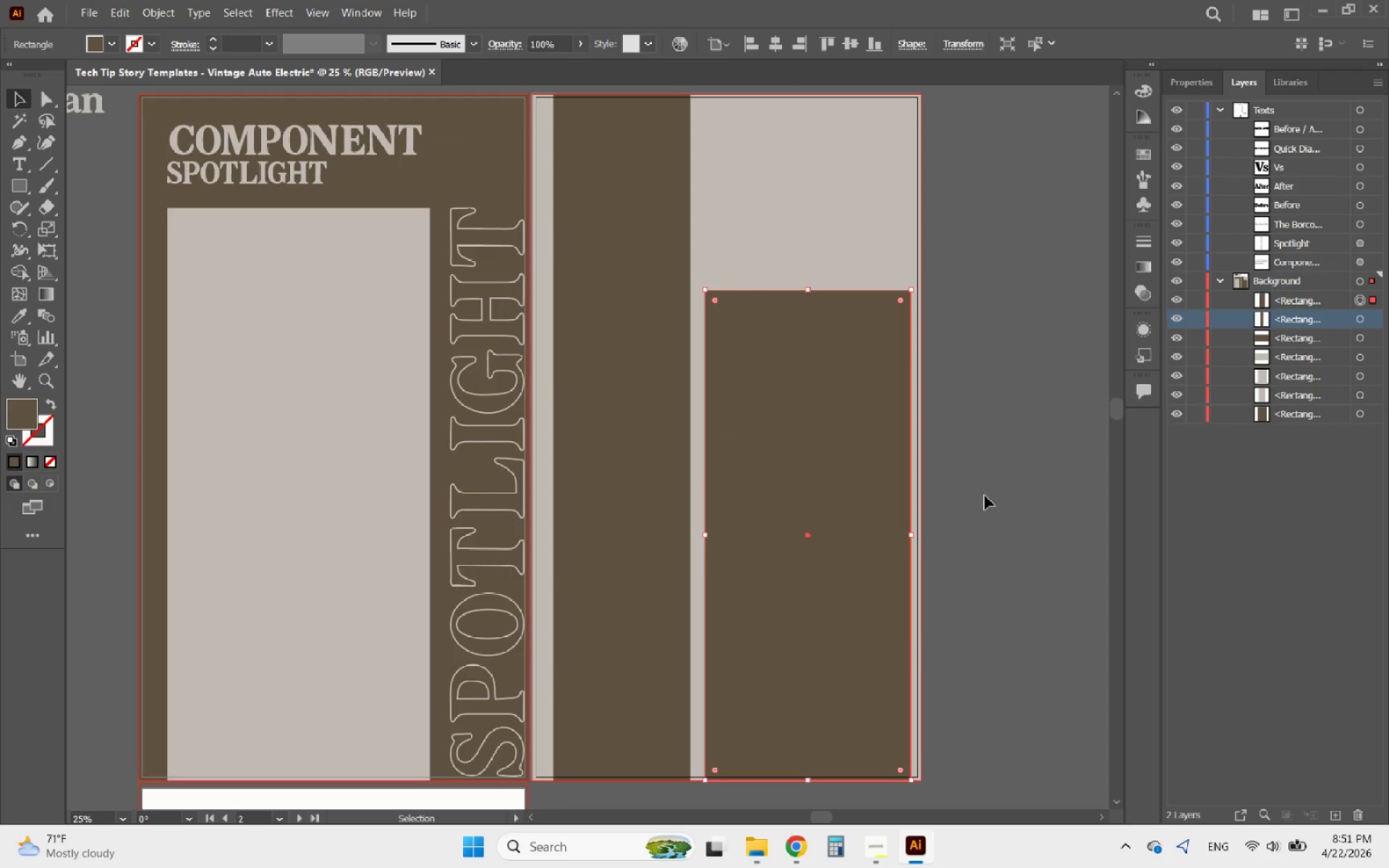 
left_click([987, 500])
 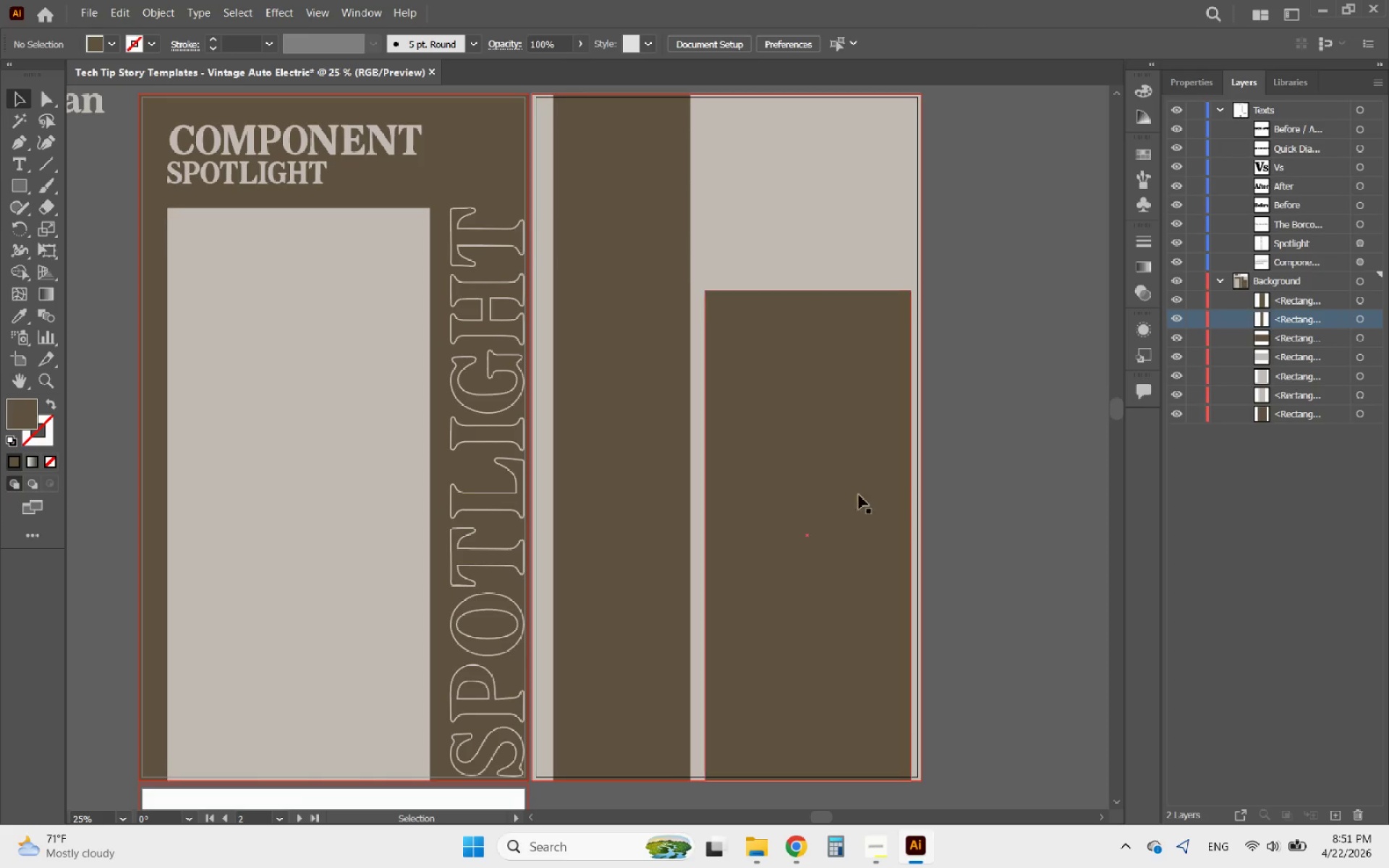 
hold_key(key=AltLeft, duration=1.0)
 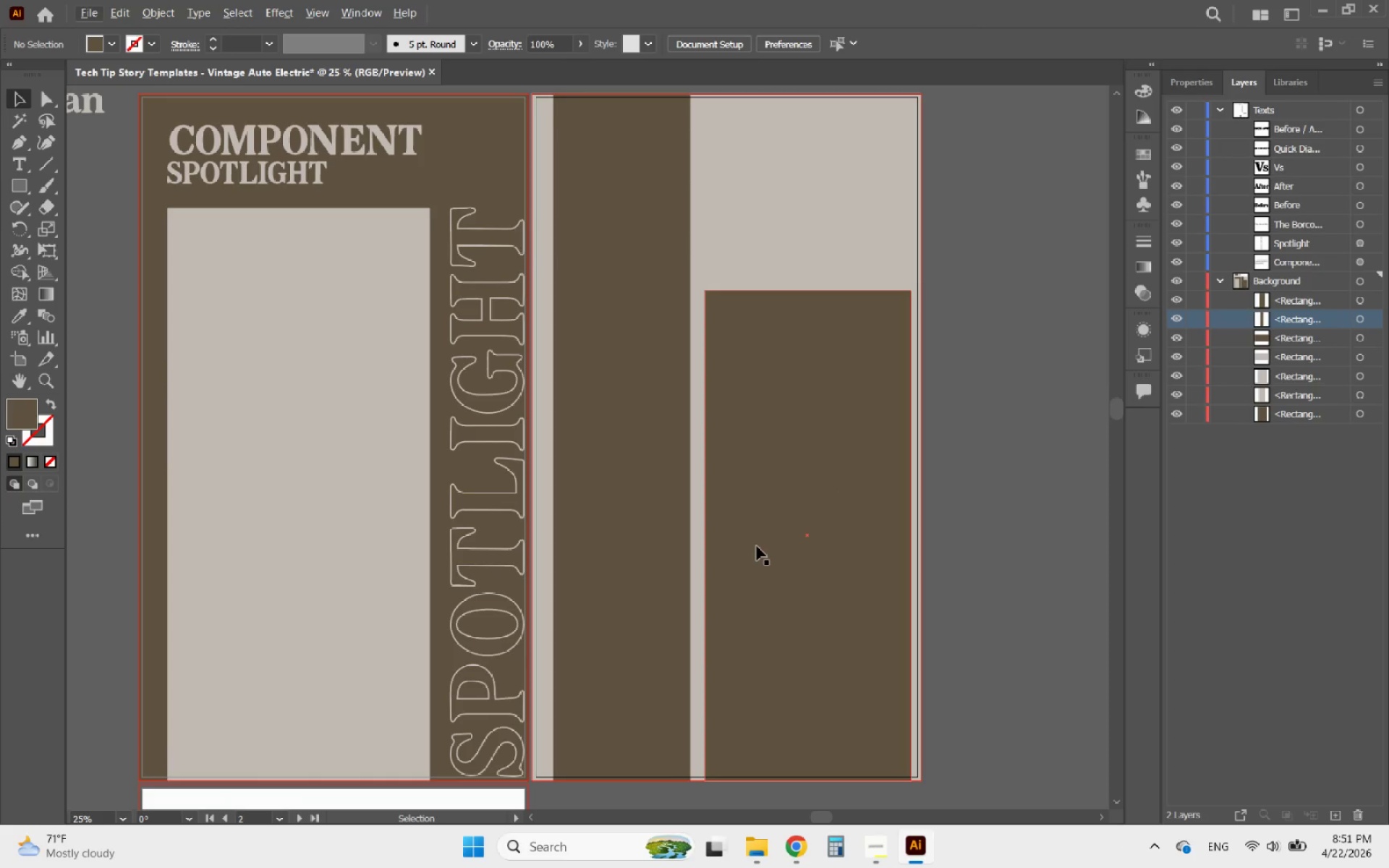 
hold_key(key=AltLeft, duration=0.62)
 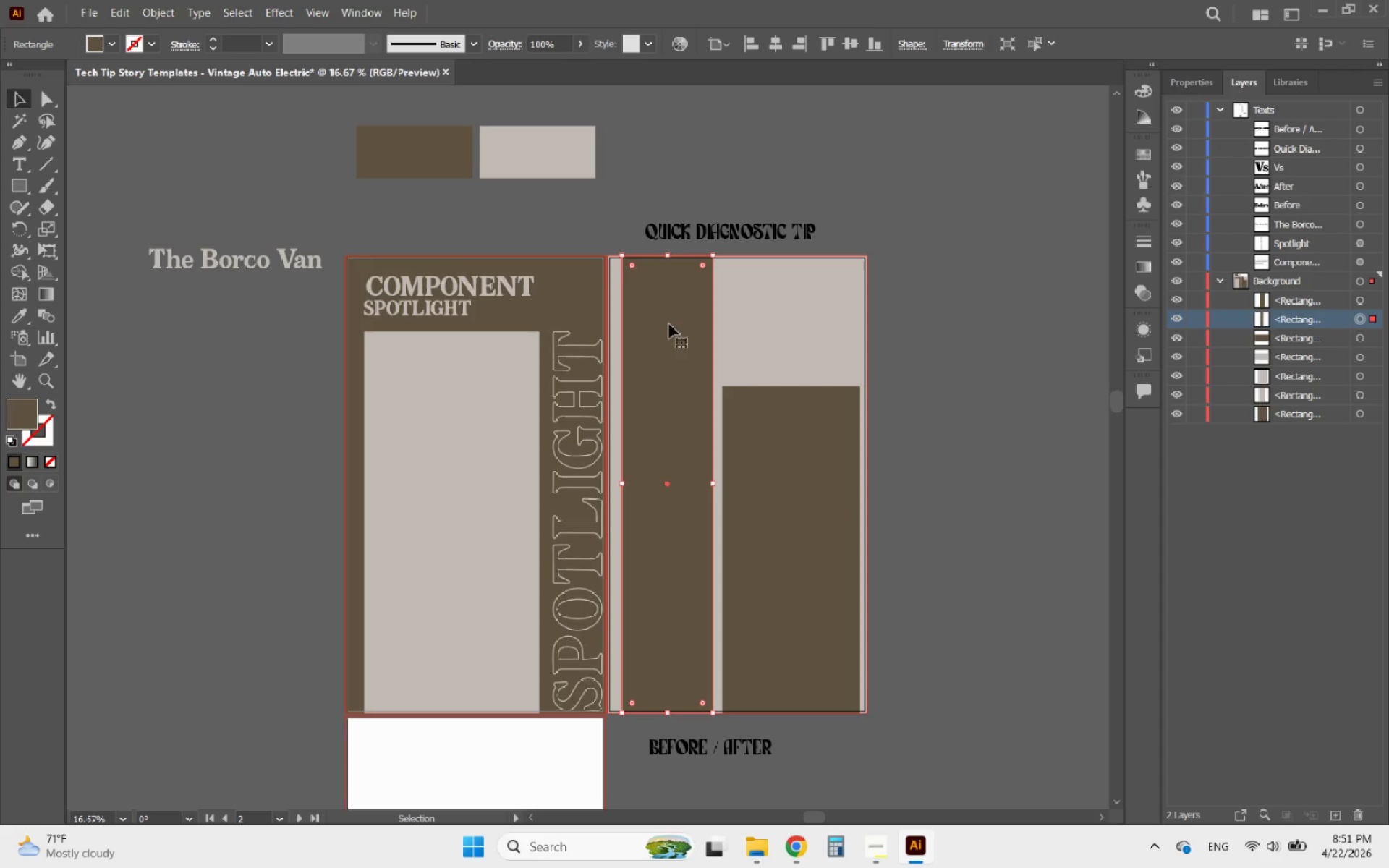 
left_click([669, 324])
 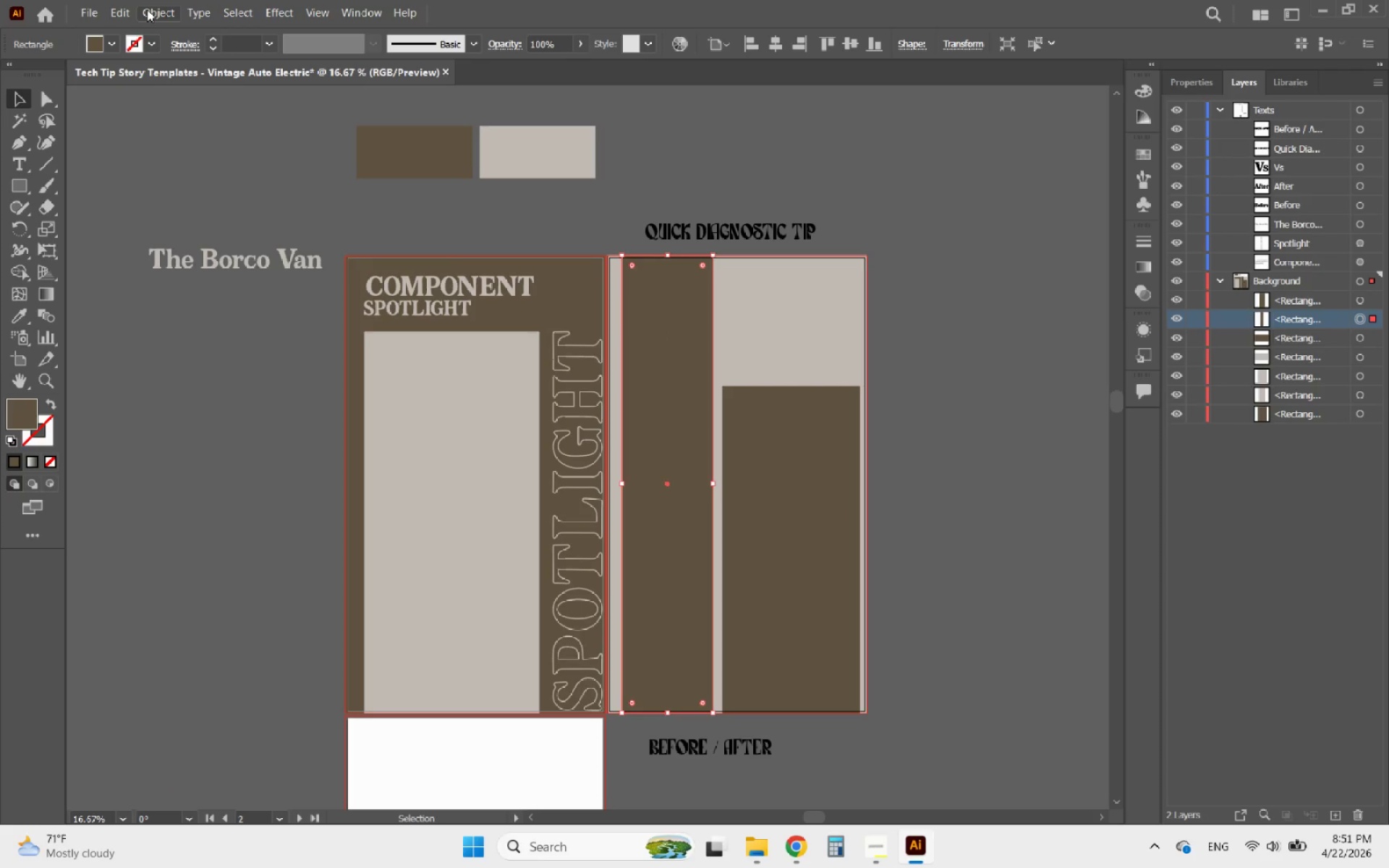 
scroll: coordinate [757, 578], scroll_direction: none, amount: 0.0
 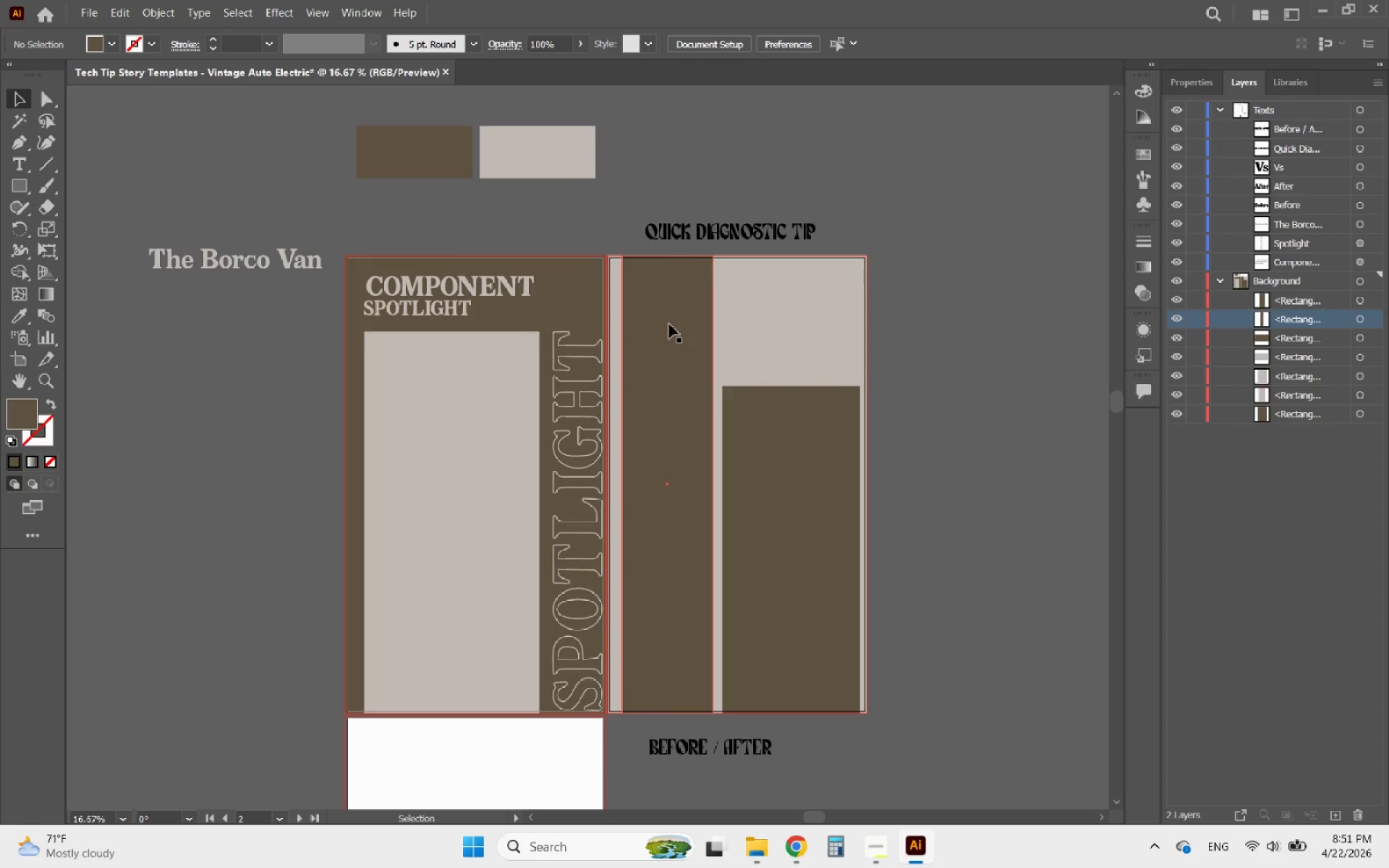 
left_click([147, 9])
 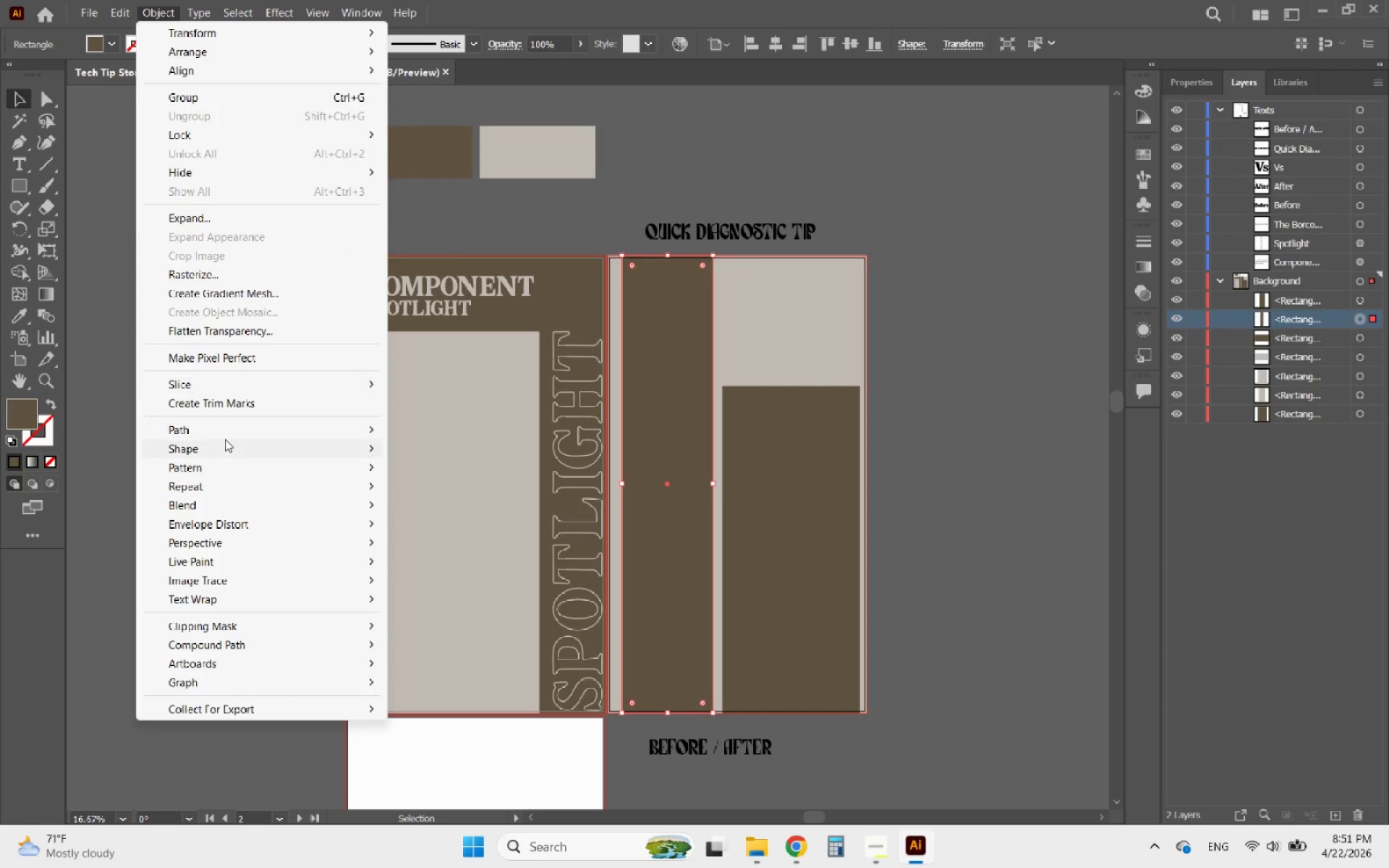 
left_click([201, 433])
 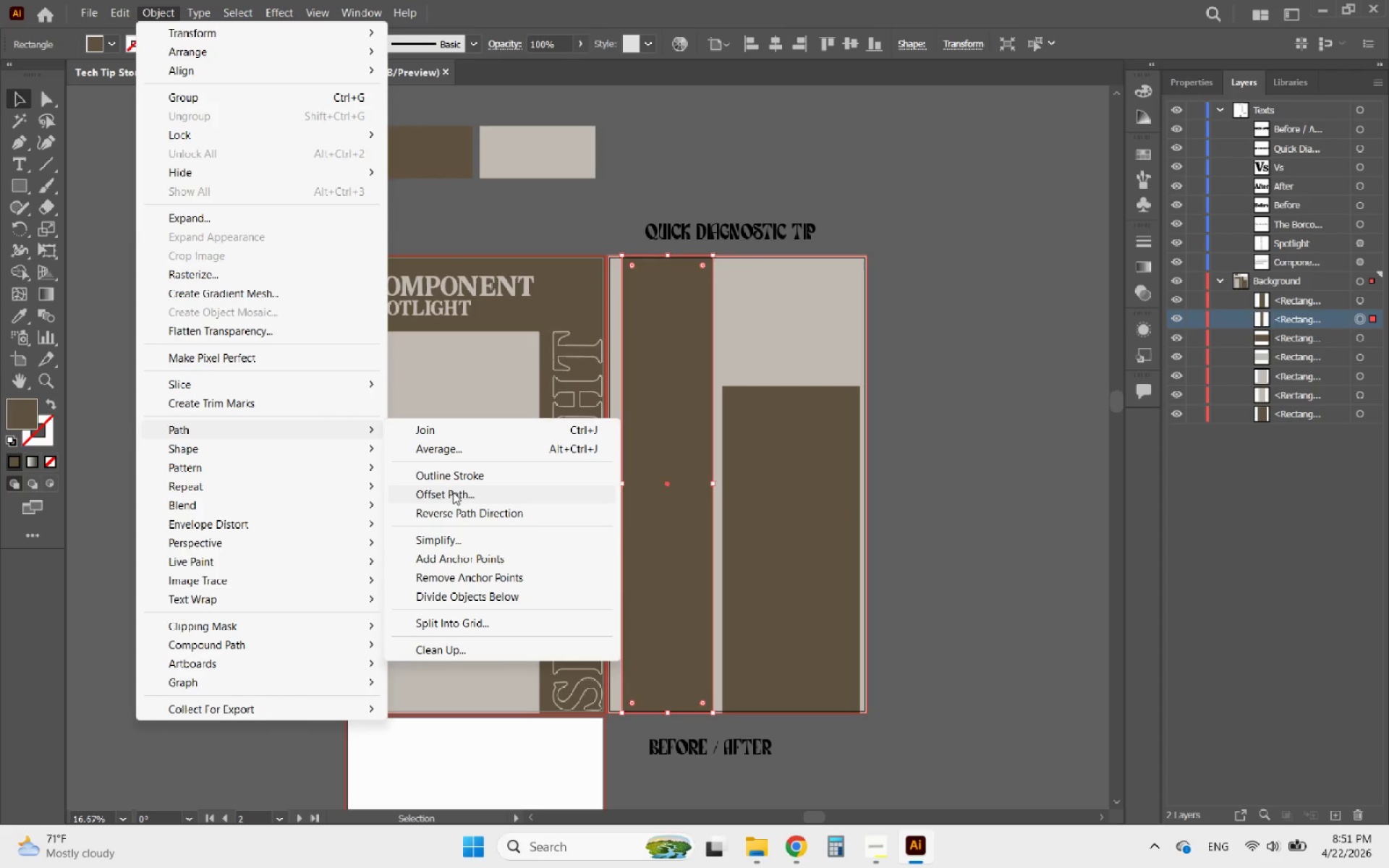 
left_click([452, 493])
 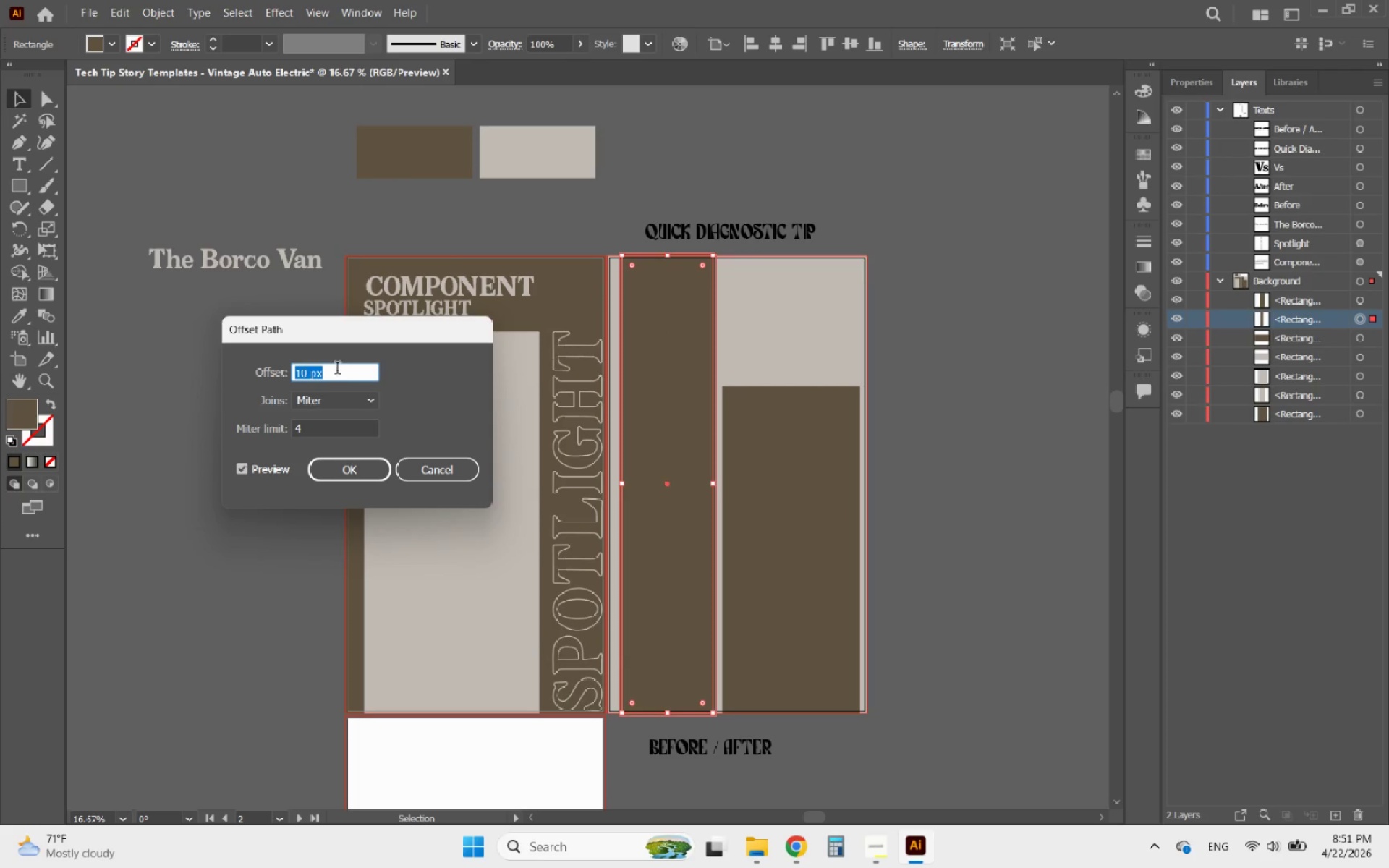 
scroll: coordinate [337, 372], scroll_direction: down, amount: 48.0
 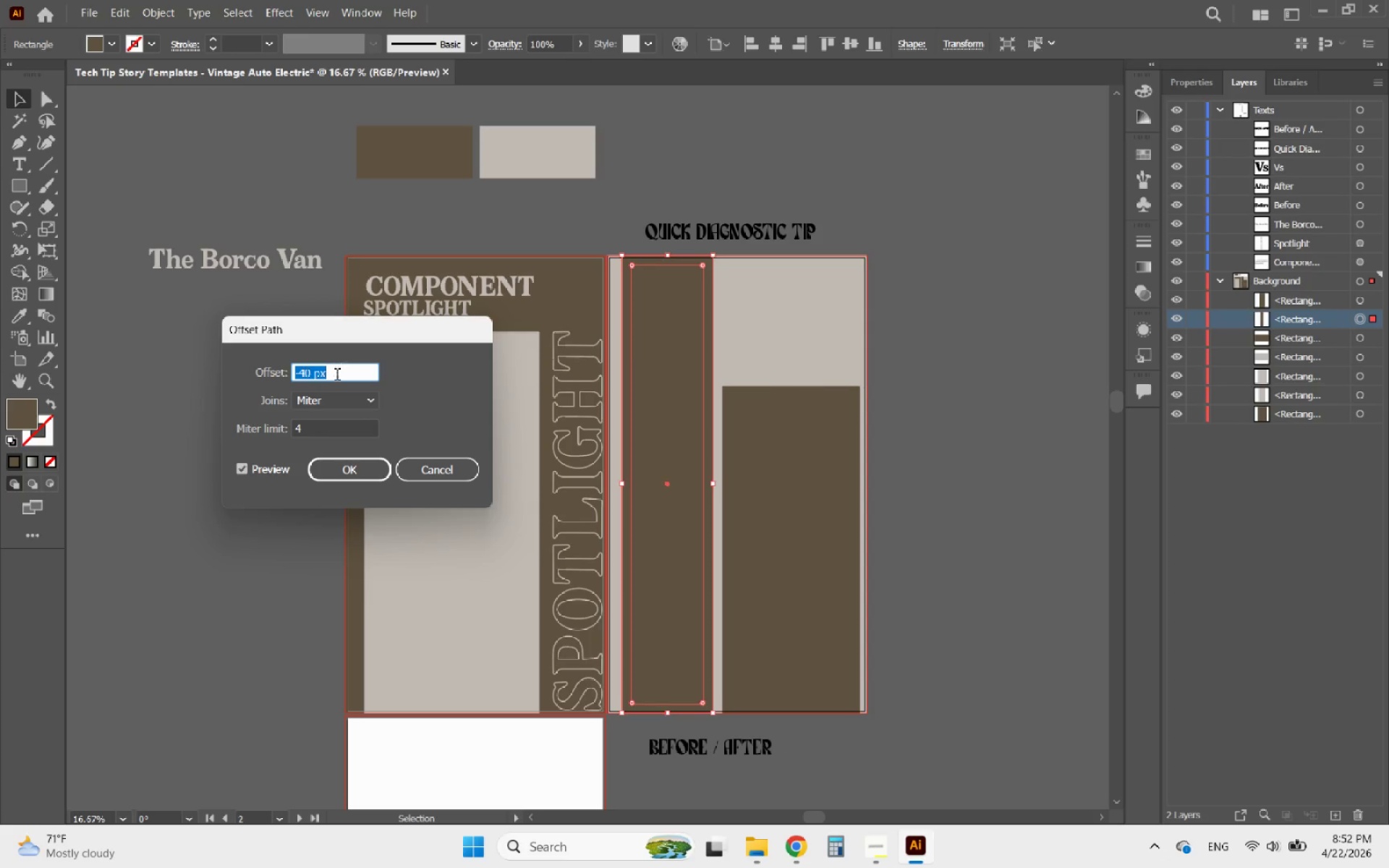 
left_click([364, 463])
 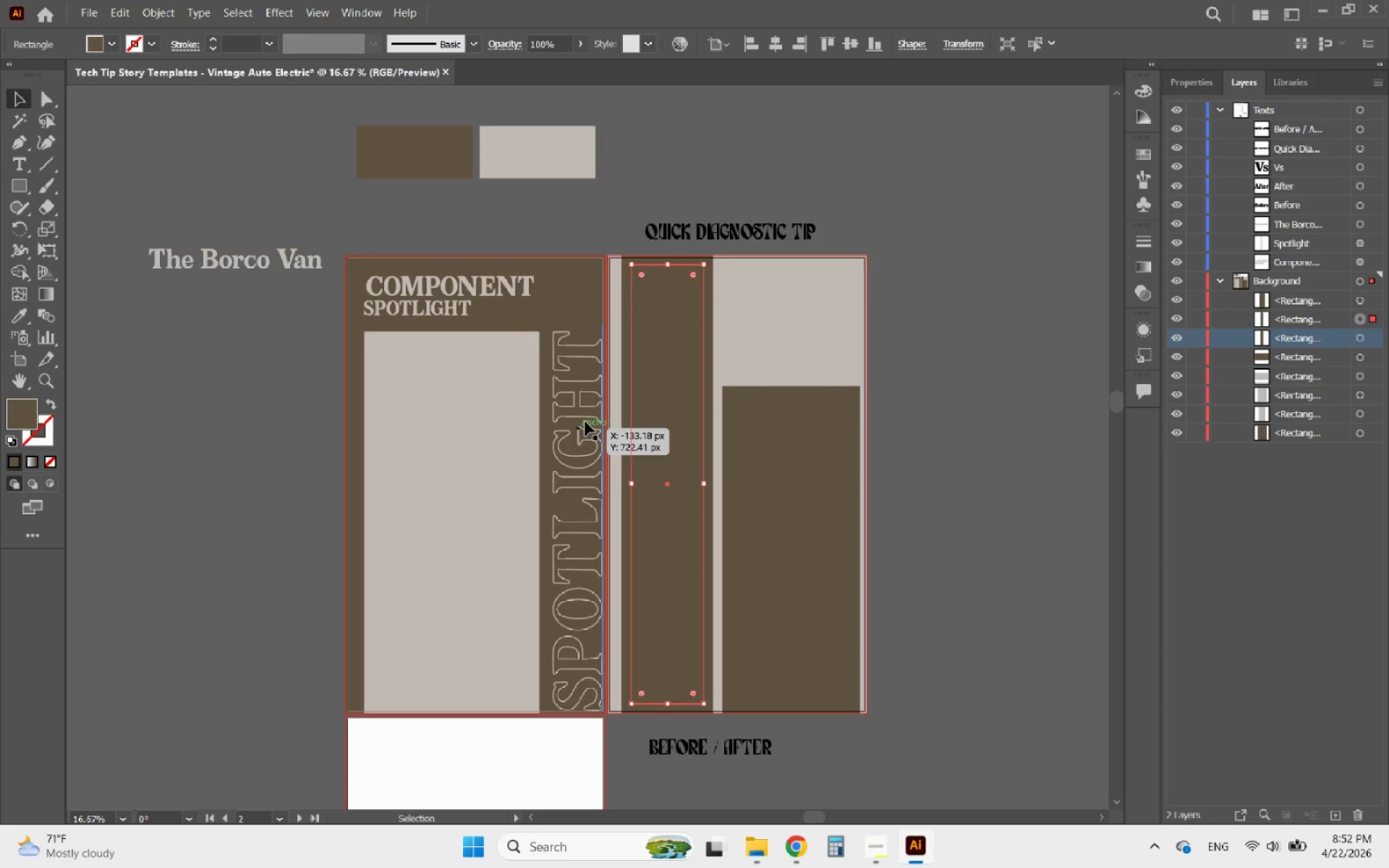 
hold_key(key=AltLeft, duration=0.38)
 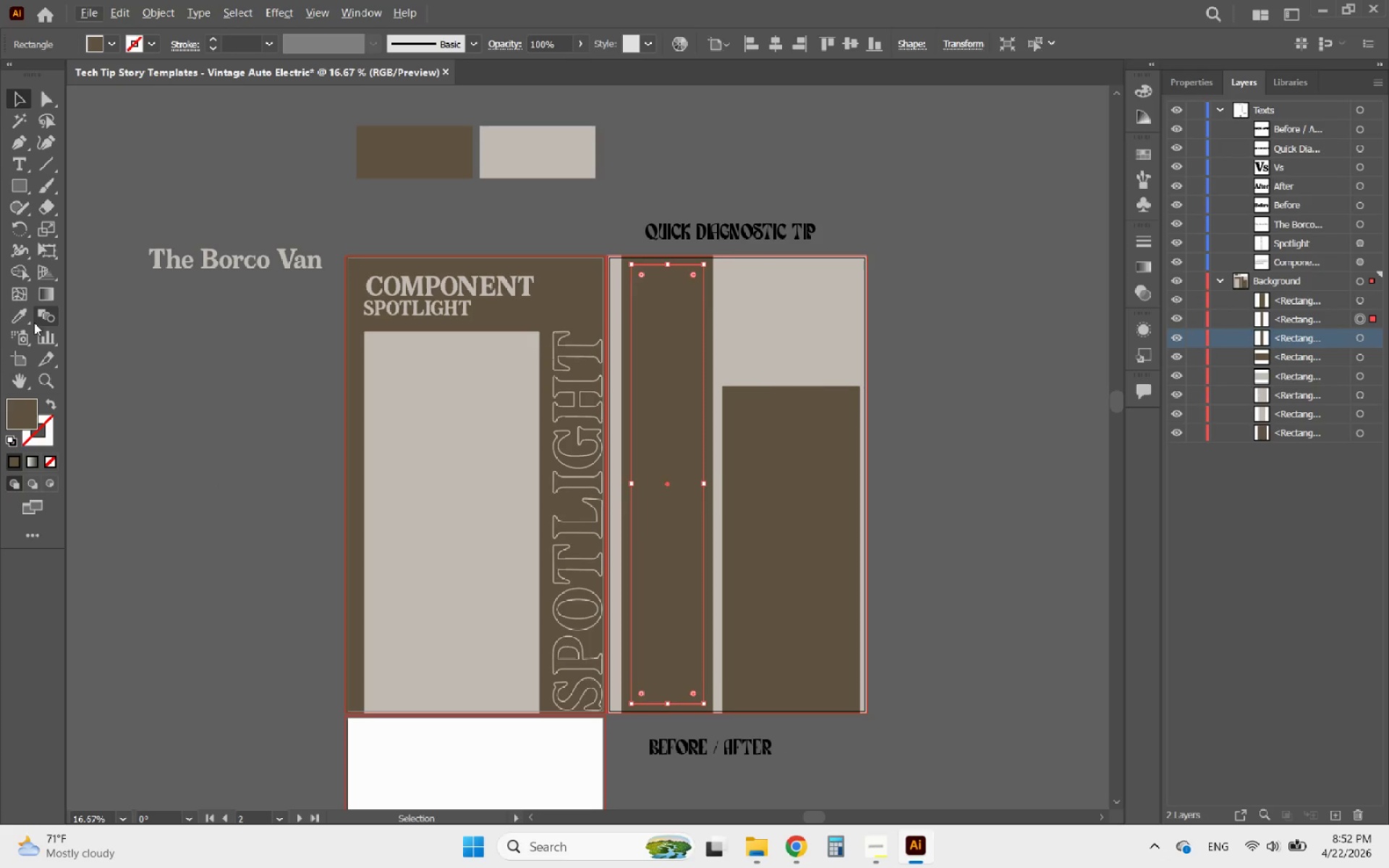 
left_click([28, 315])
 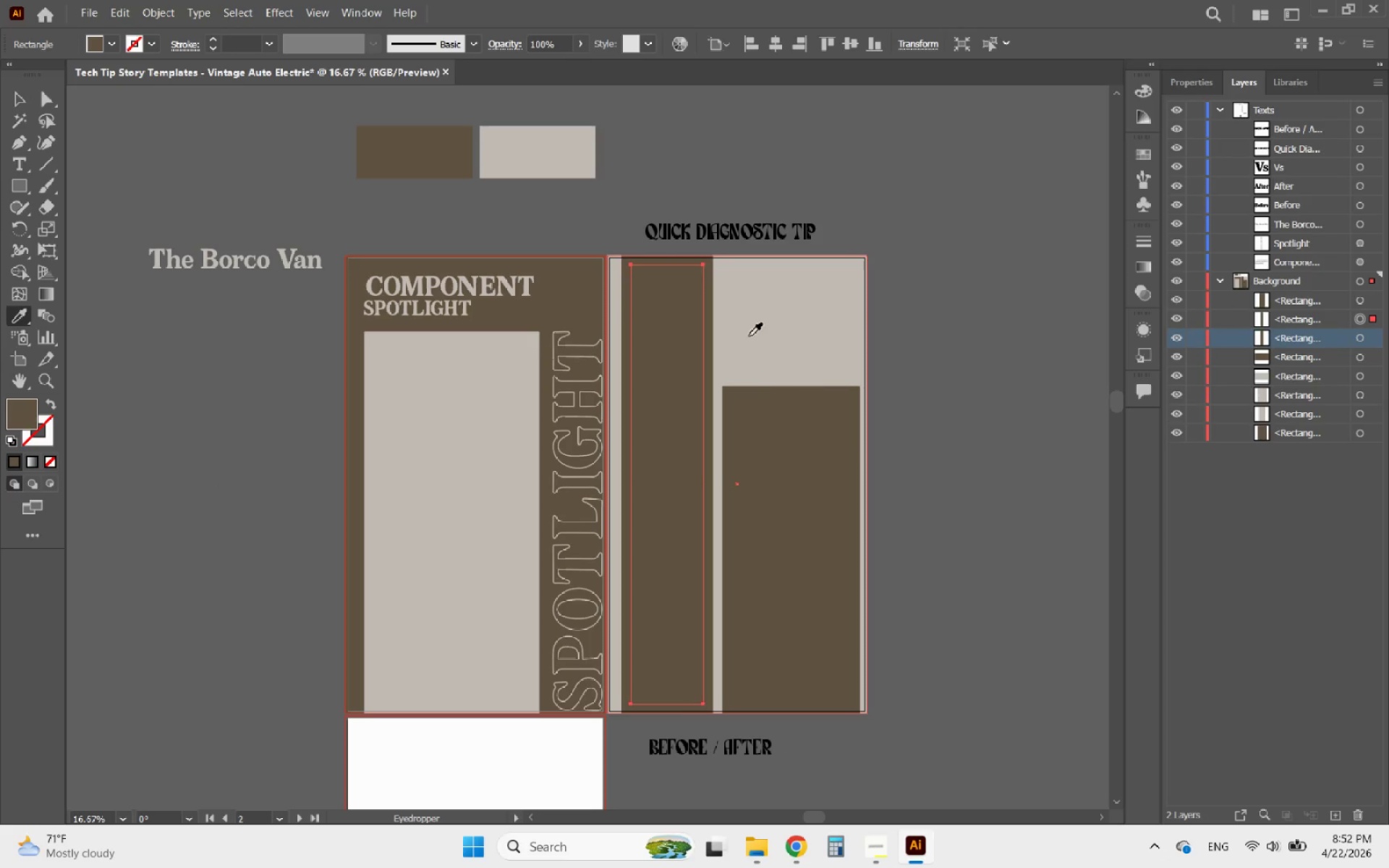 
left_click([783, 333])
 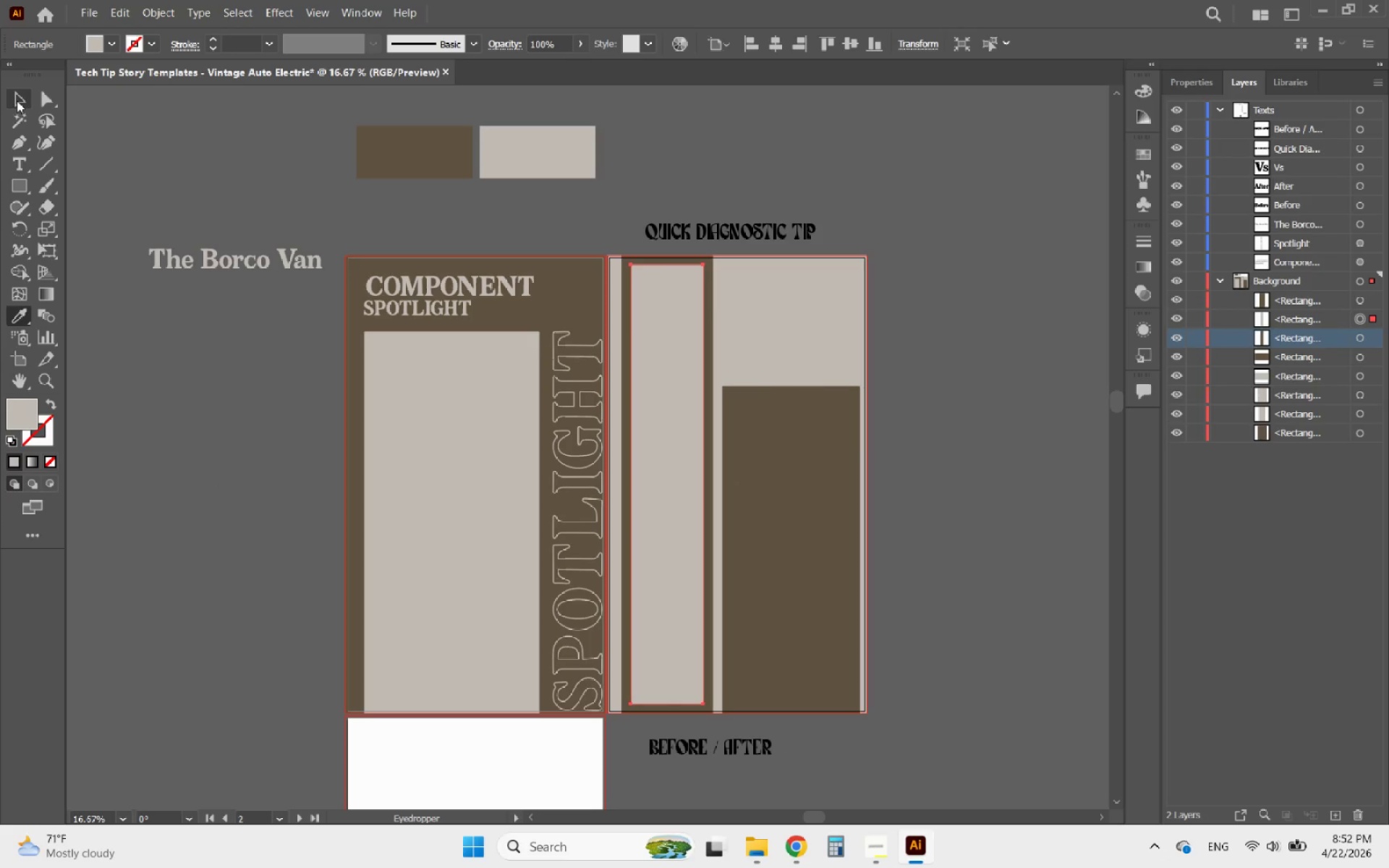 
left_click([14, 101])
 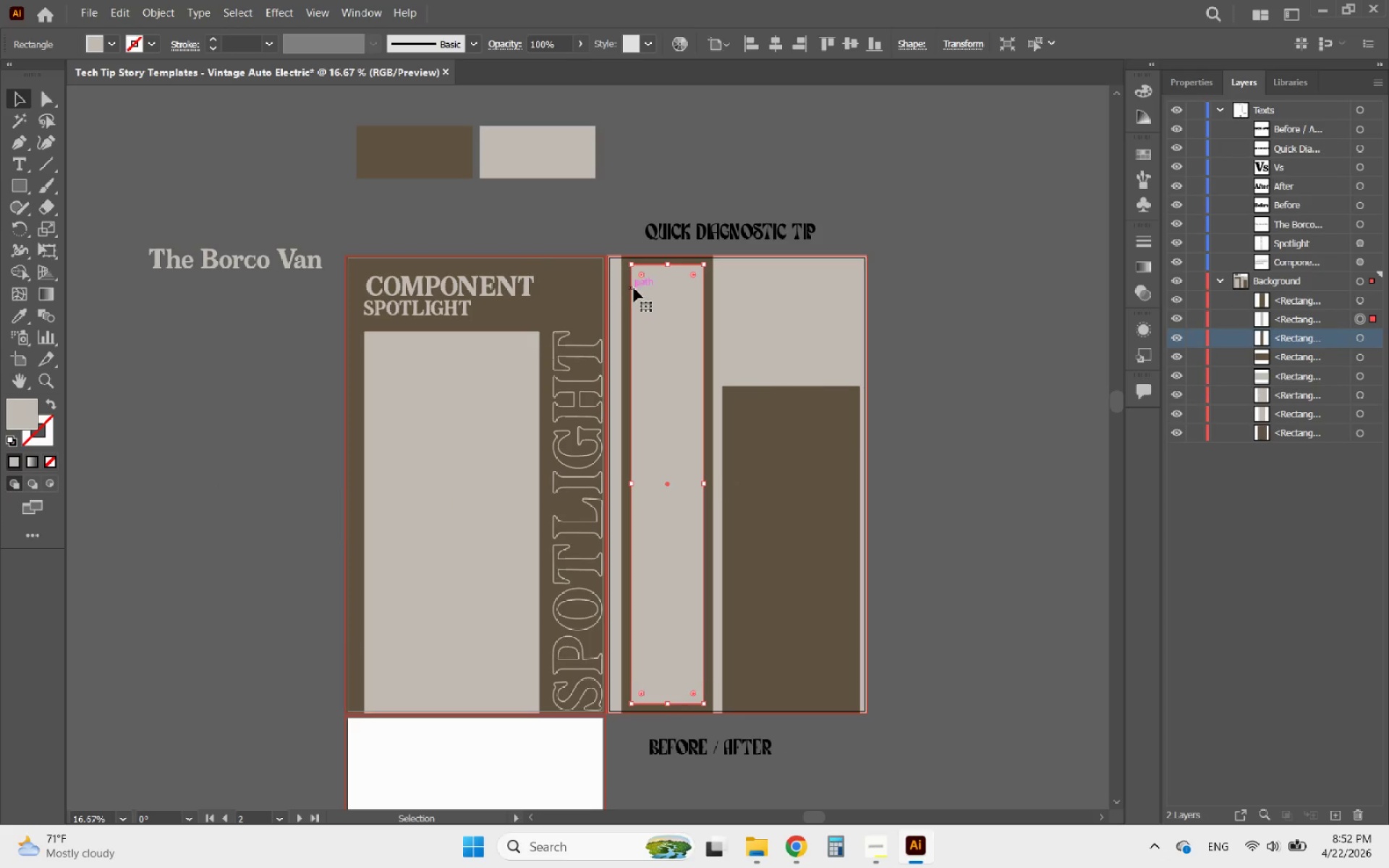 
hold_key(key=AltLeft, duration=2.45)
scroll: coordinate [708, 312], scroll_direction: none, amount: 0.0
 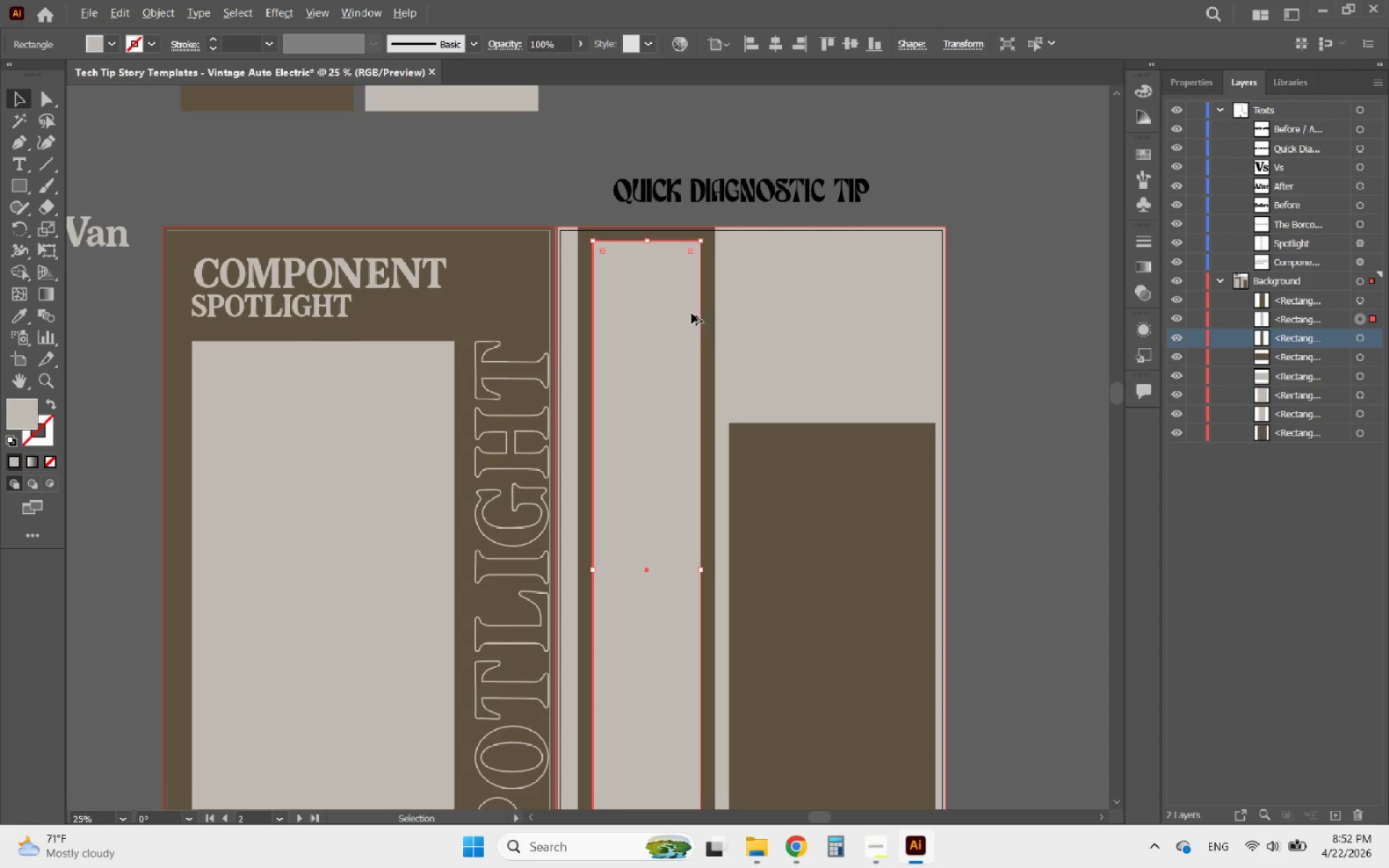 
scroll: coordinate [650, 260], scroll_direction: up, amount: 2.0
 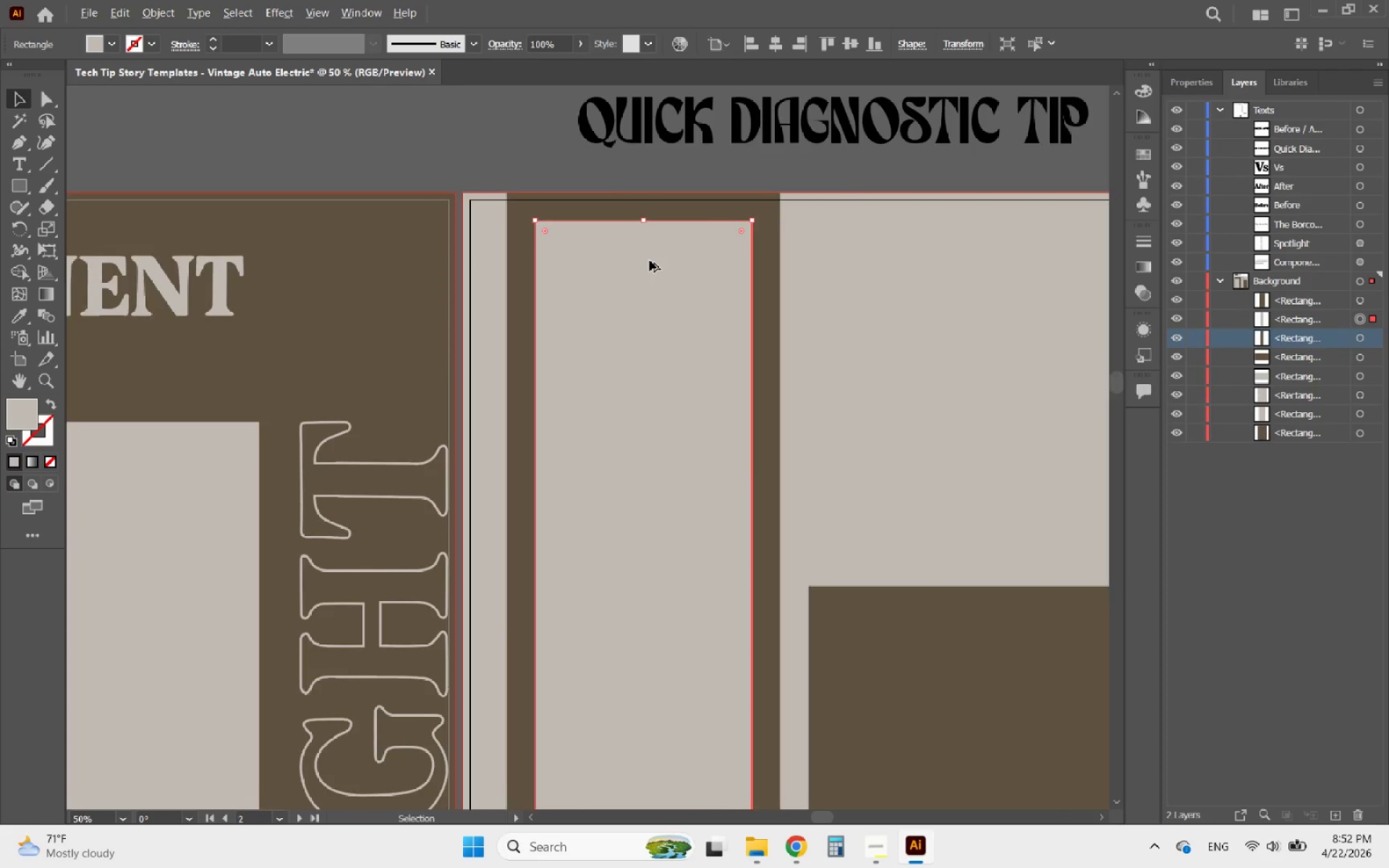 
hold_key(key=AltLeft, duration=0.64)
 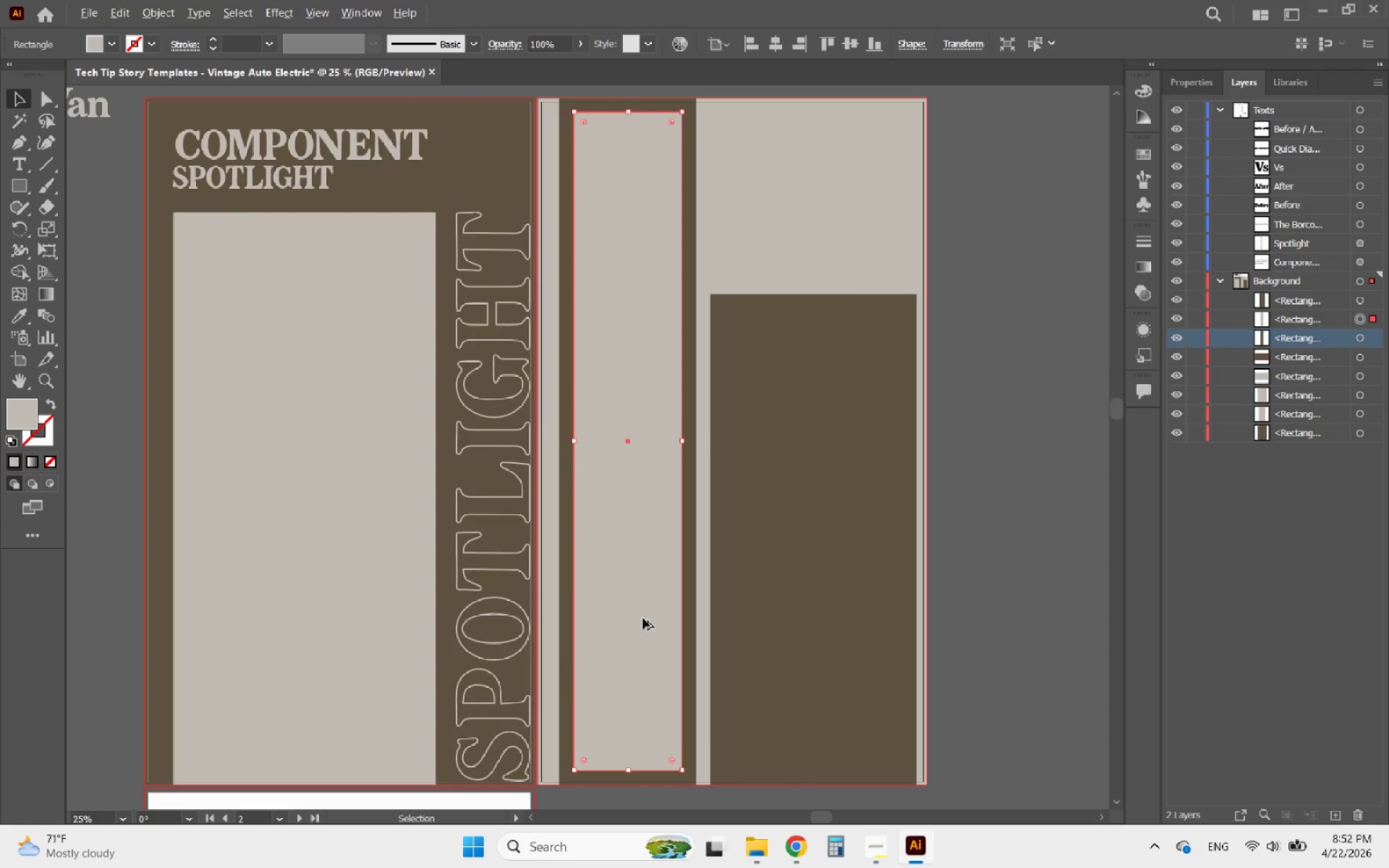 
scroll: coordinate [650, 260], scroll_direction: down, amount: 3.0
 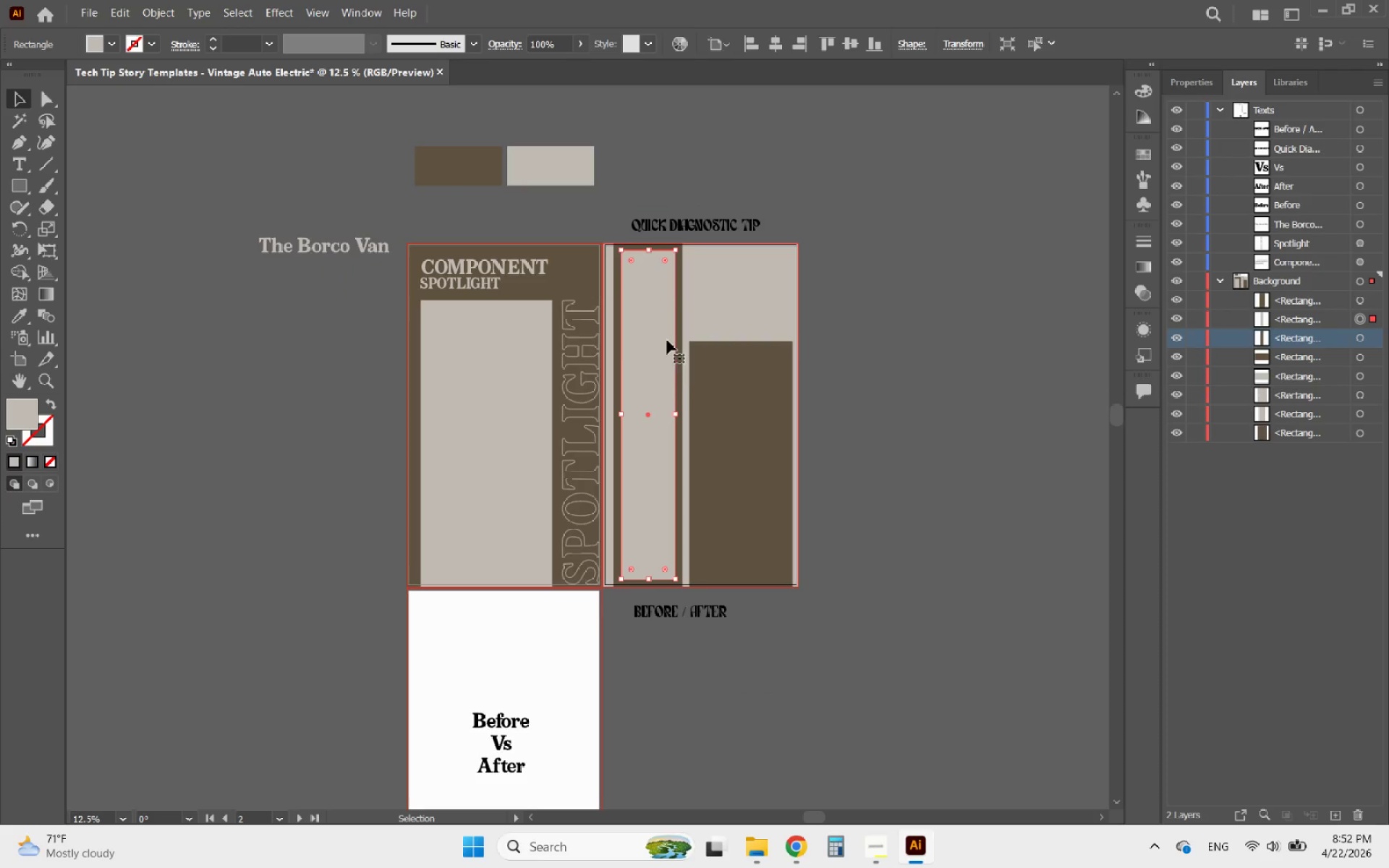 
hold_key(key=AltLeft, duration=2.45)
 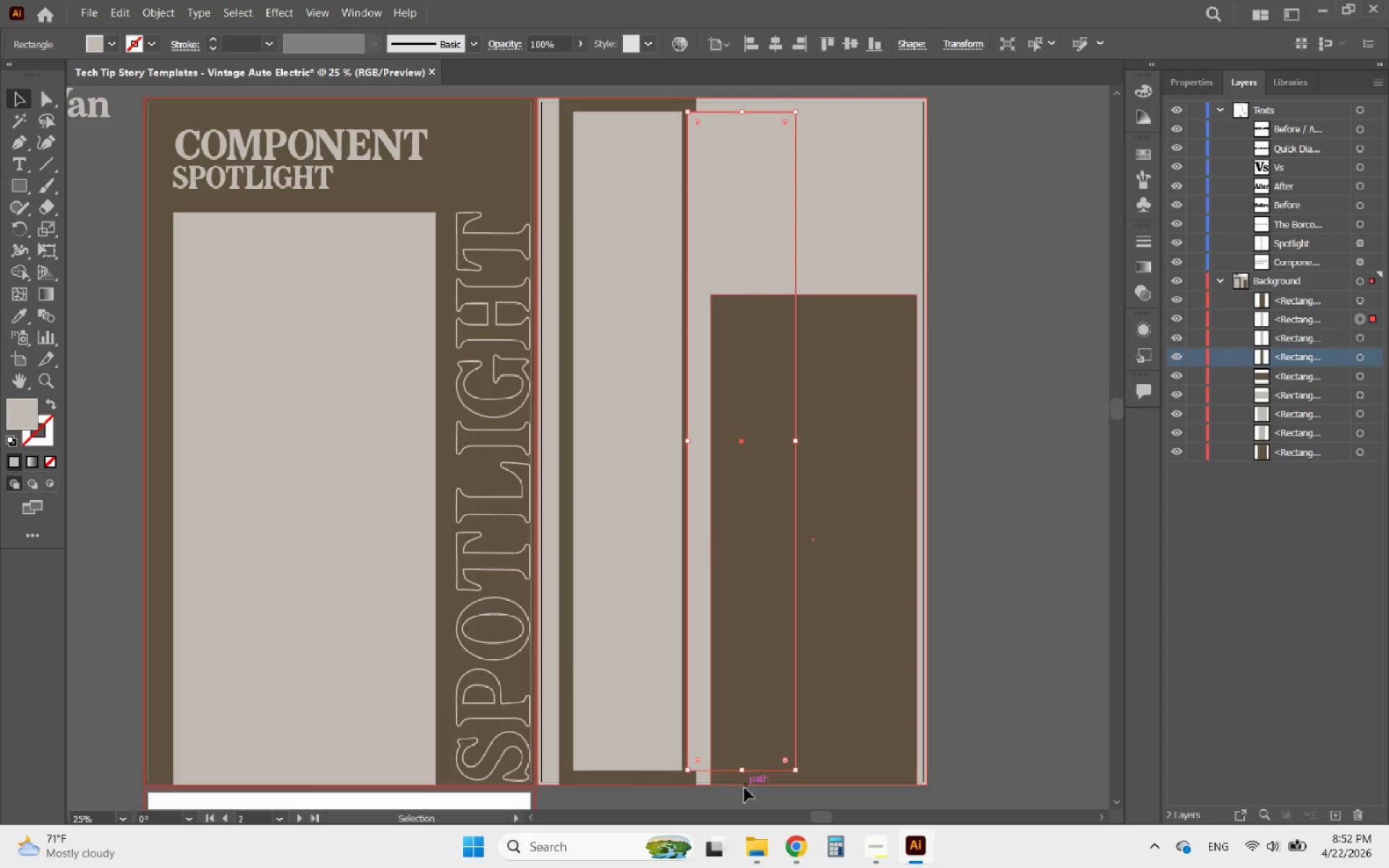 
scroll: coordinate [668, 388], scroll_direction: up, amount: 1.0
 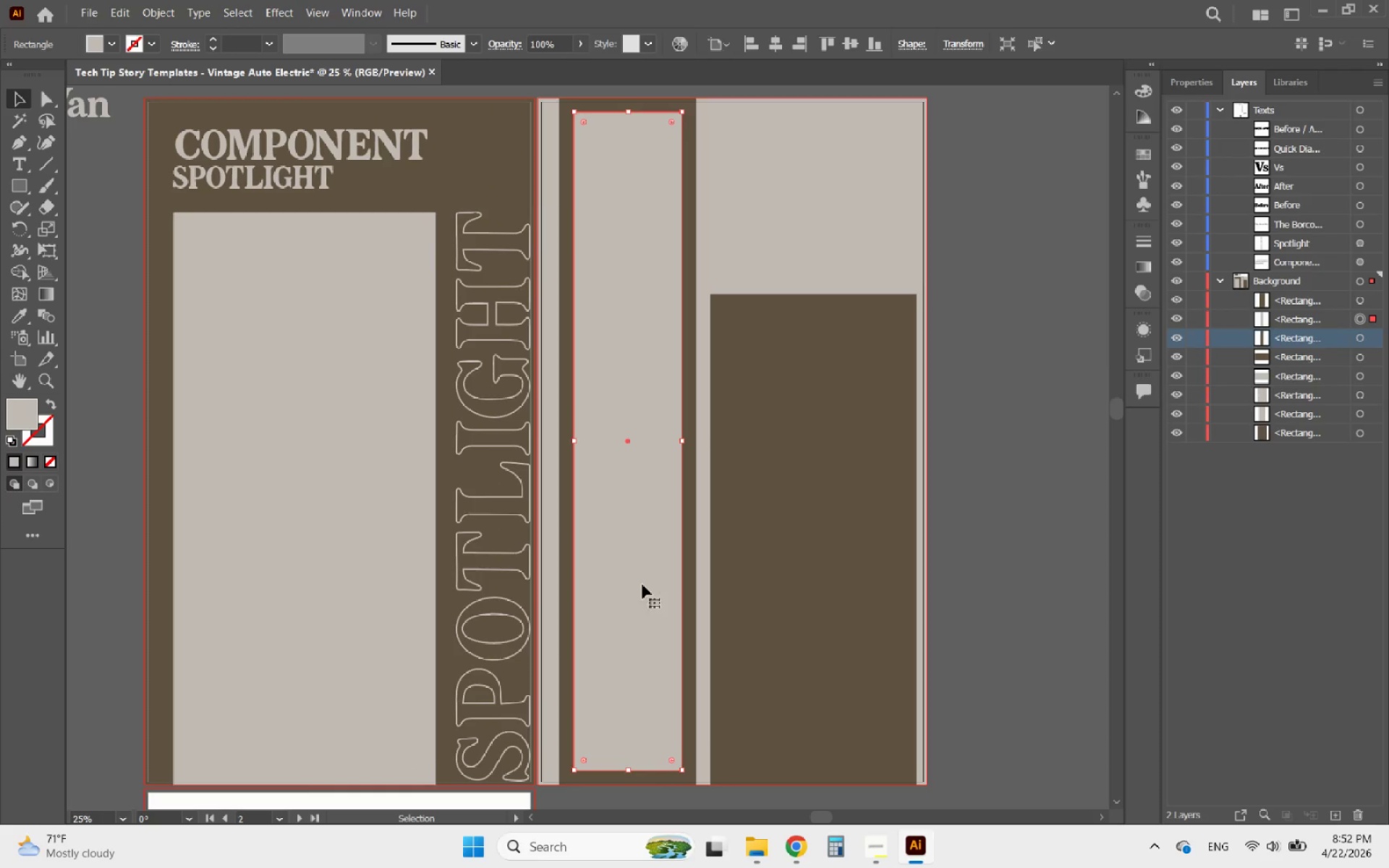 
left_click_drag(start_coordinate=[640, 563], to_coordinate=[754, 564])
 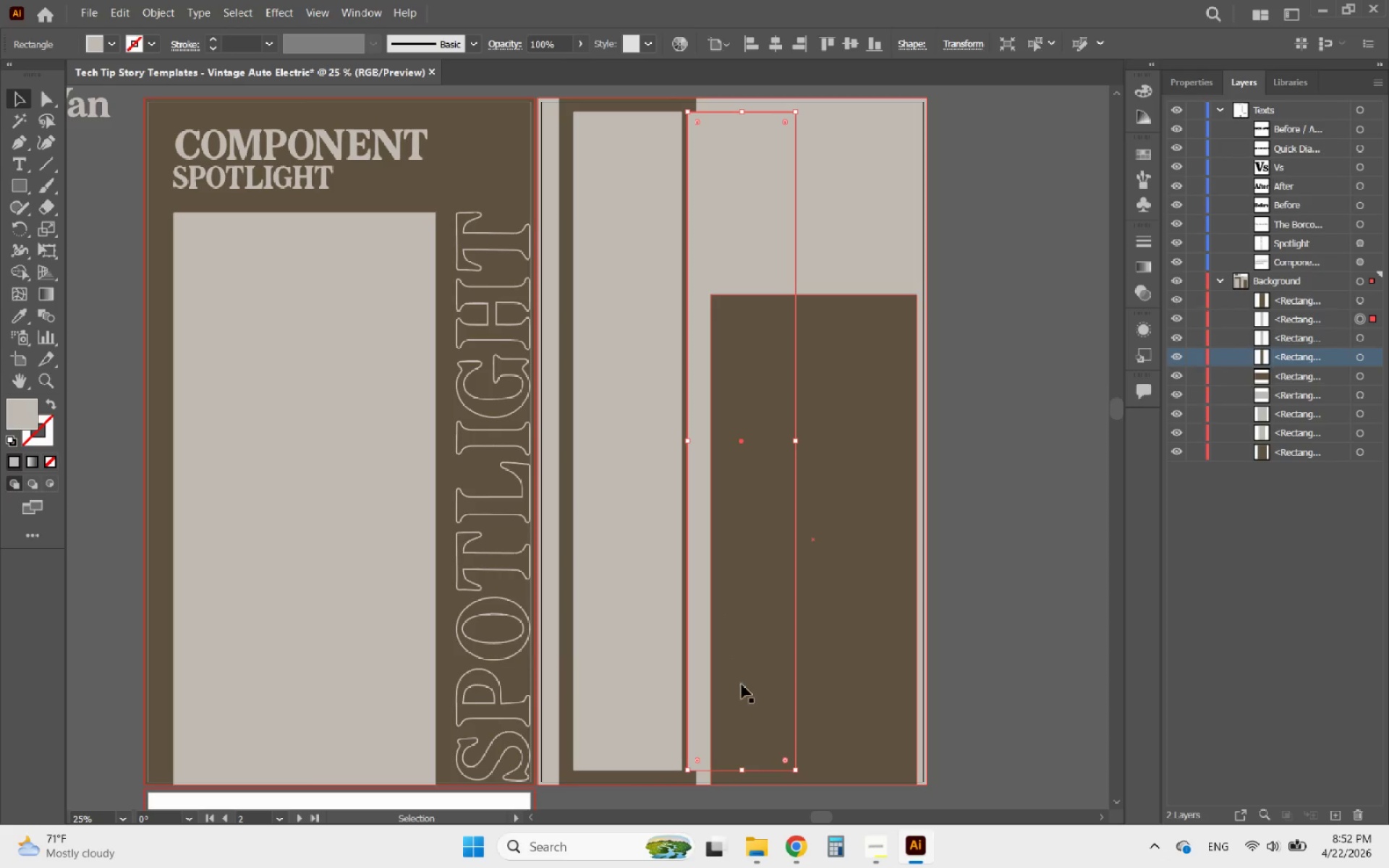 
hold_key(key=ShiftLeft, duration=1.47)
 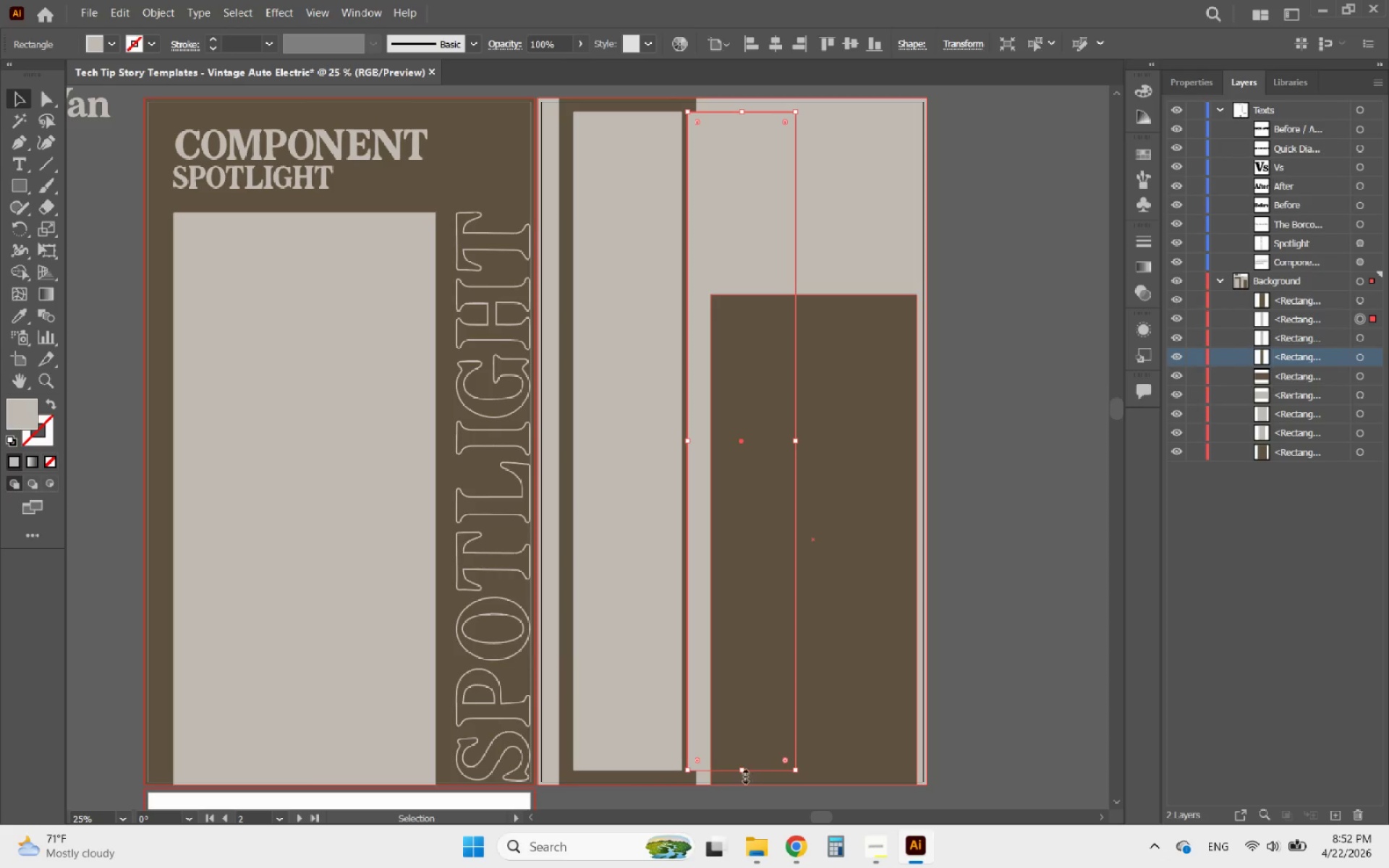 
left_click_drag(start_coordinate=[744, 775], to_coordinate=[783, 219])
 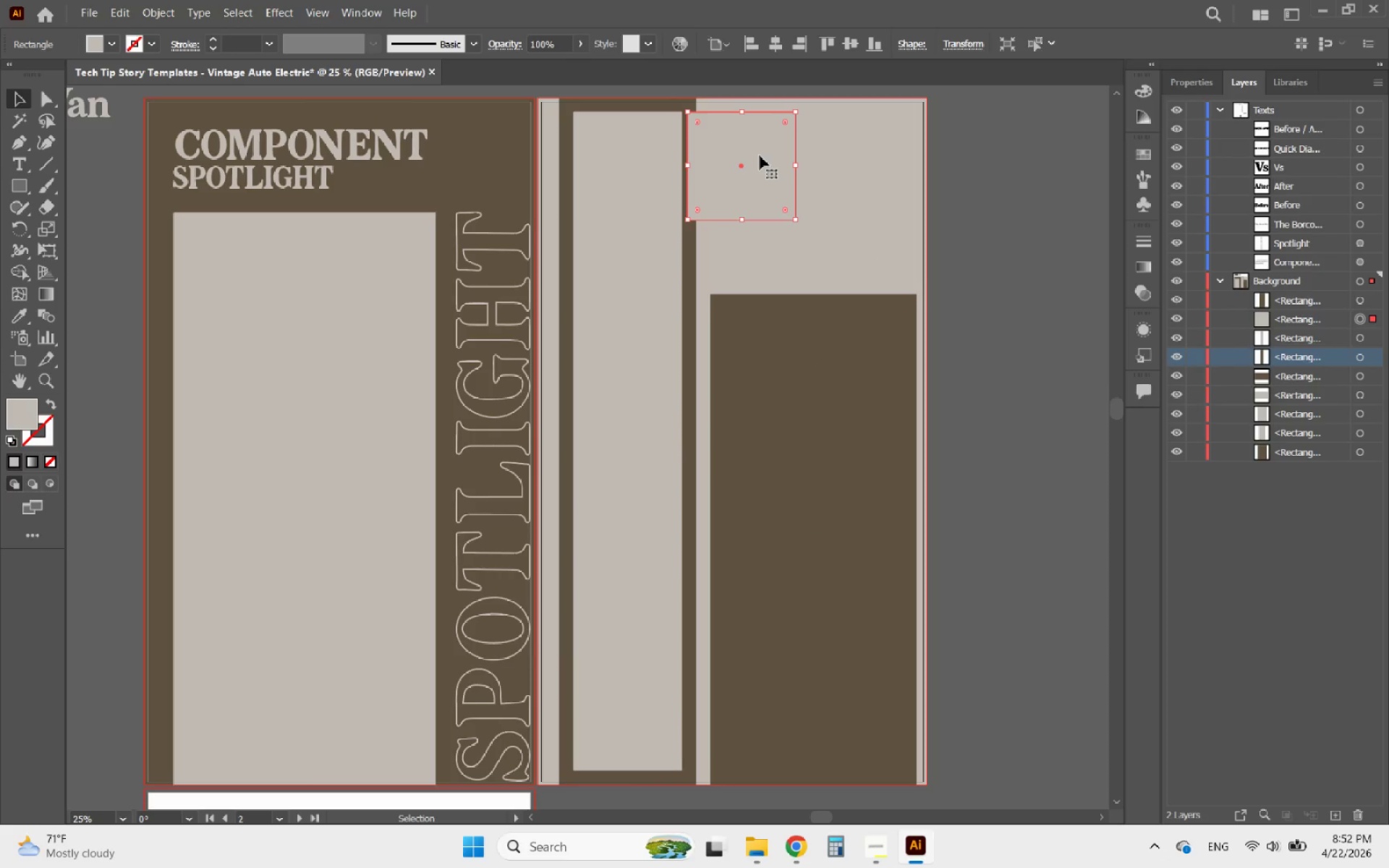 
hold_key(key=AltLeft, duration=2.83)
left_click_drag(start_coordinate=[760, 156], to_coordinate=[732, 271])
 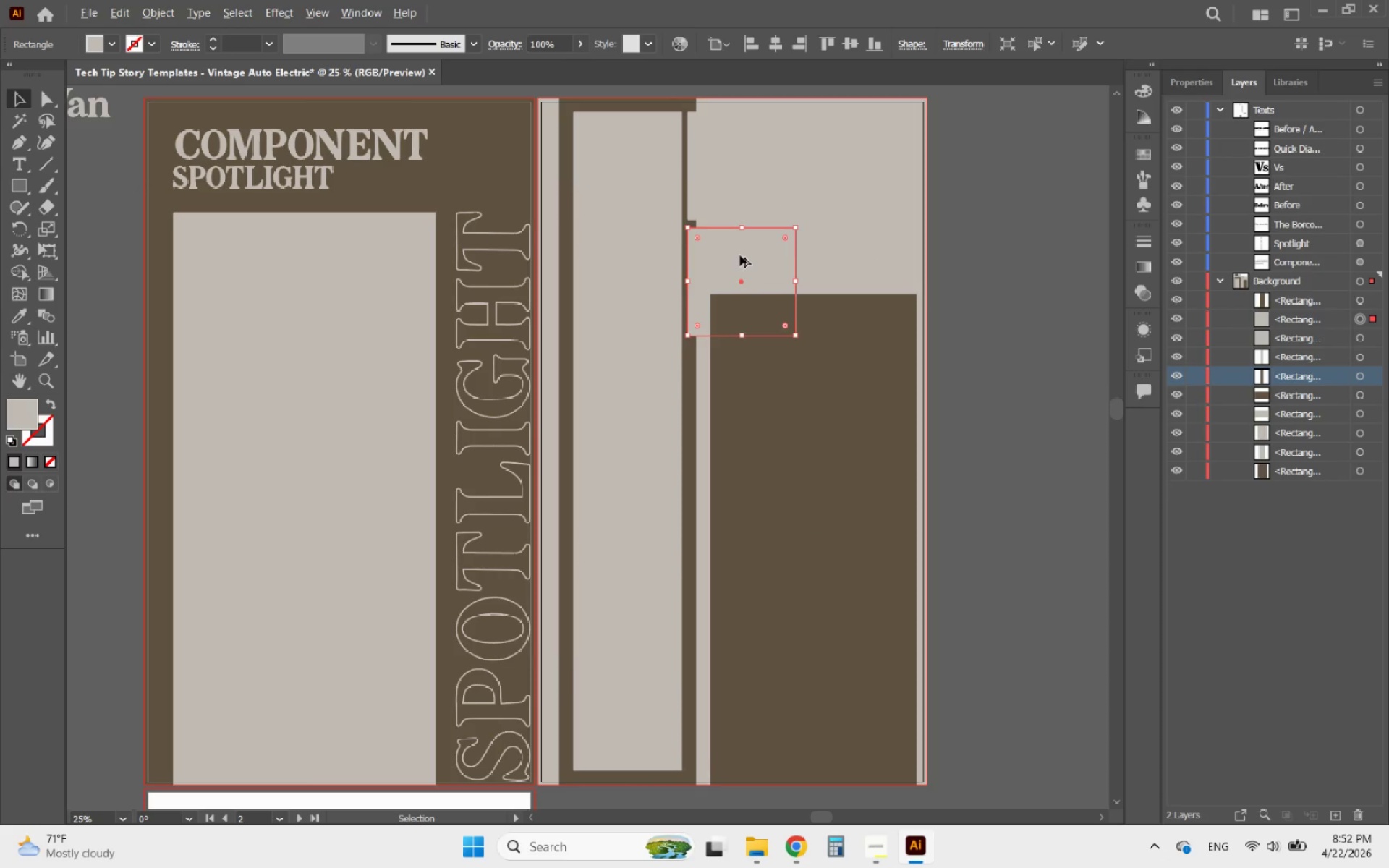 
hold_key(key=ShiftLeft, duration=2.31)
 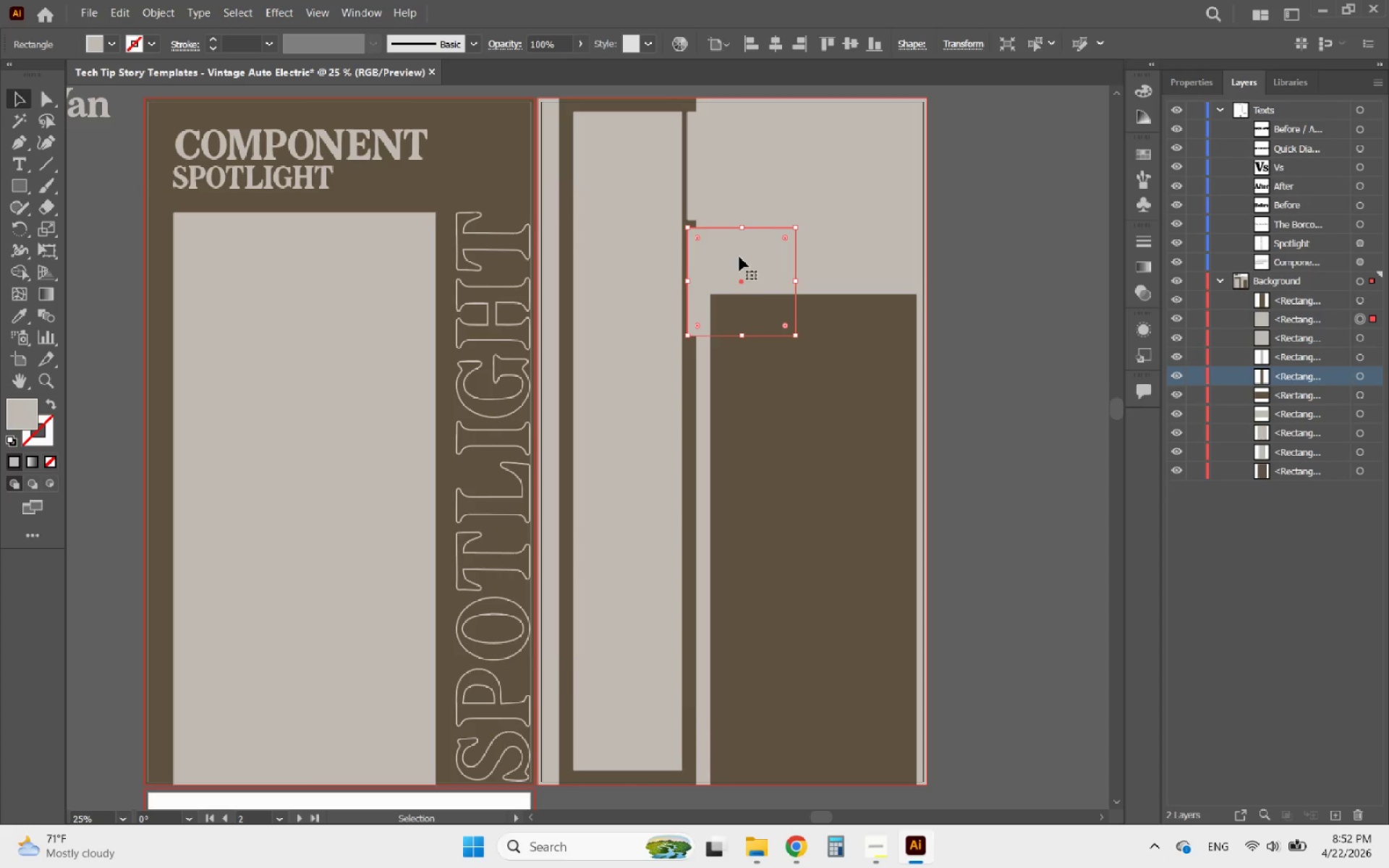 
hold_key(key=AltLeft, duration=1.94)
left_click_drag(start_coordinate=[740, 255], to_coordinate=[727, 372])
 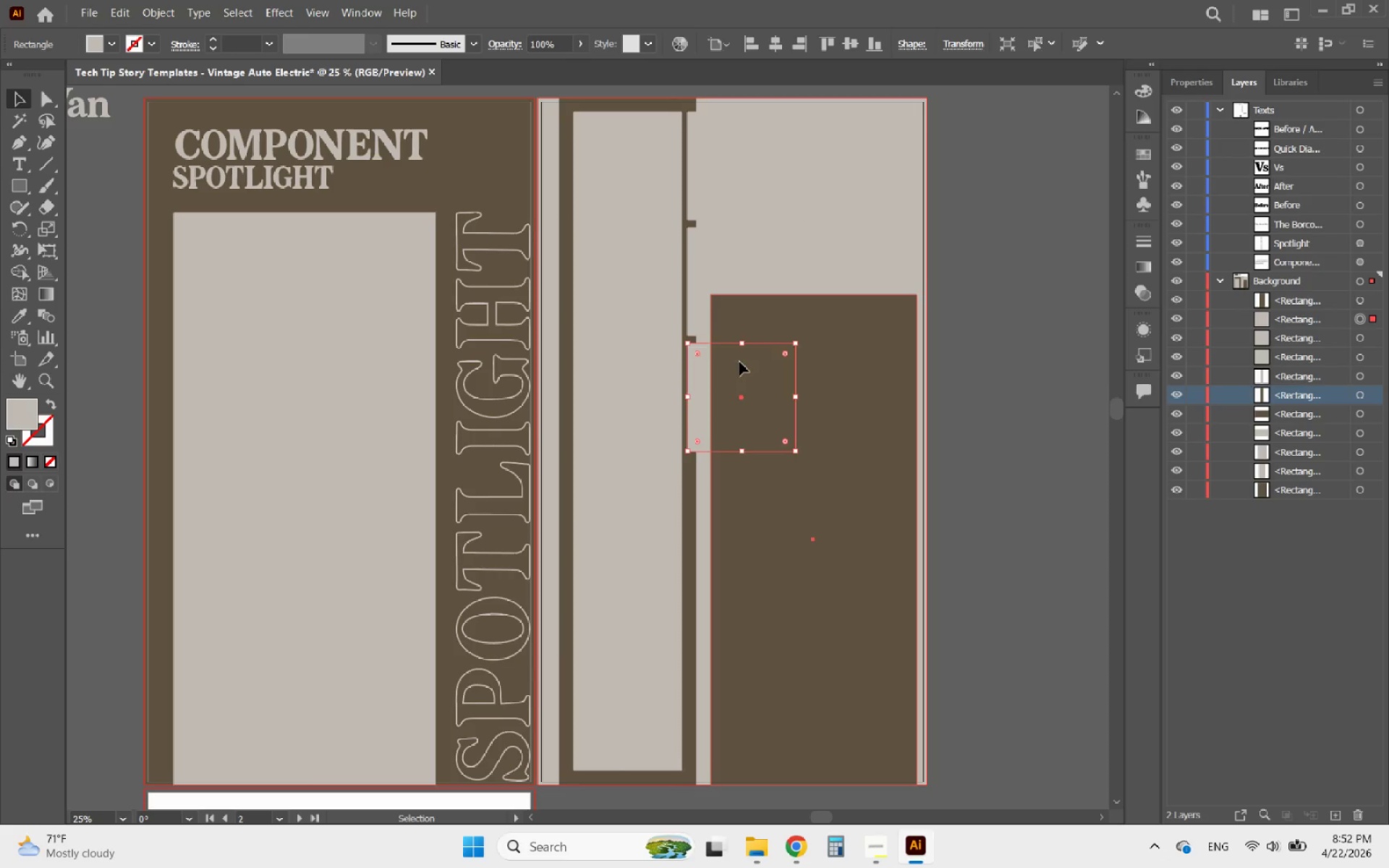 
hold_key(key=ShiftLeft, duration=1.61)
 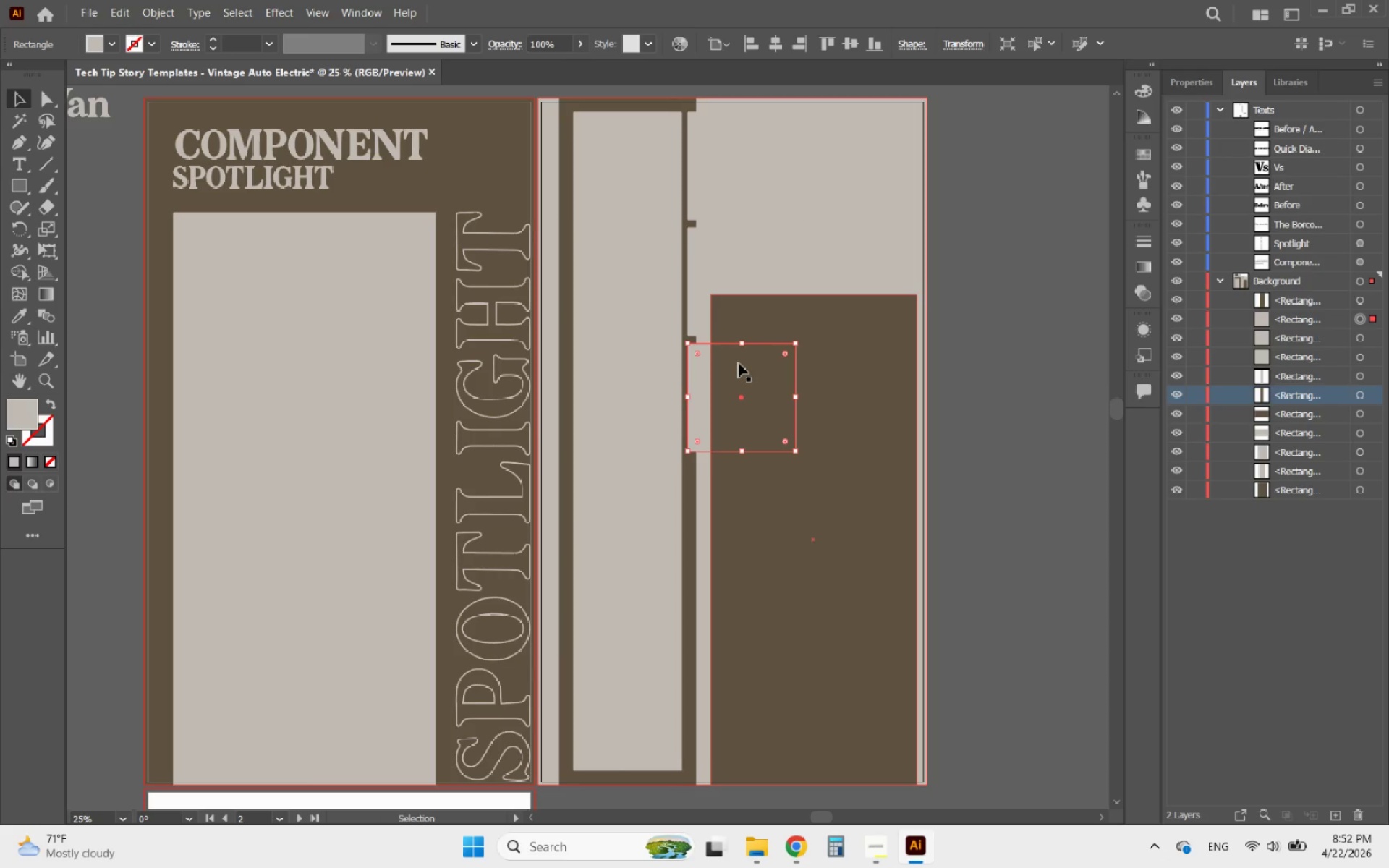 
hold_key(key=AltLeft, duration=1.09)
left_click_drag(start_coordinate=[739, 362], to_coordinate=[738, 435])
 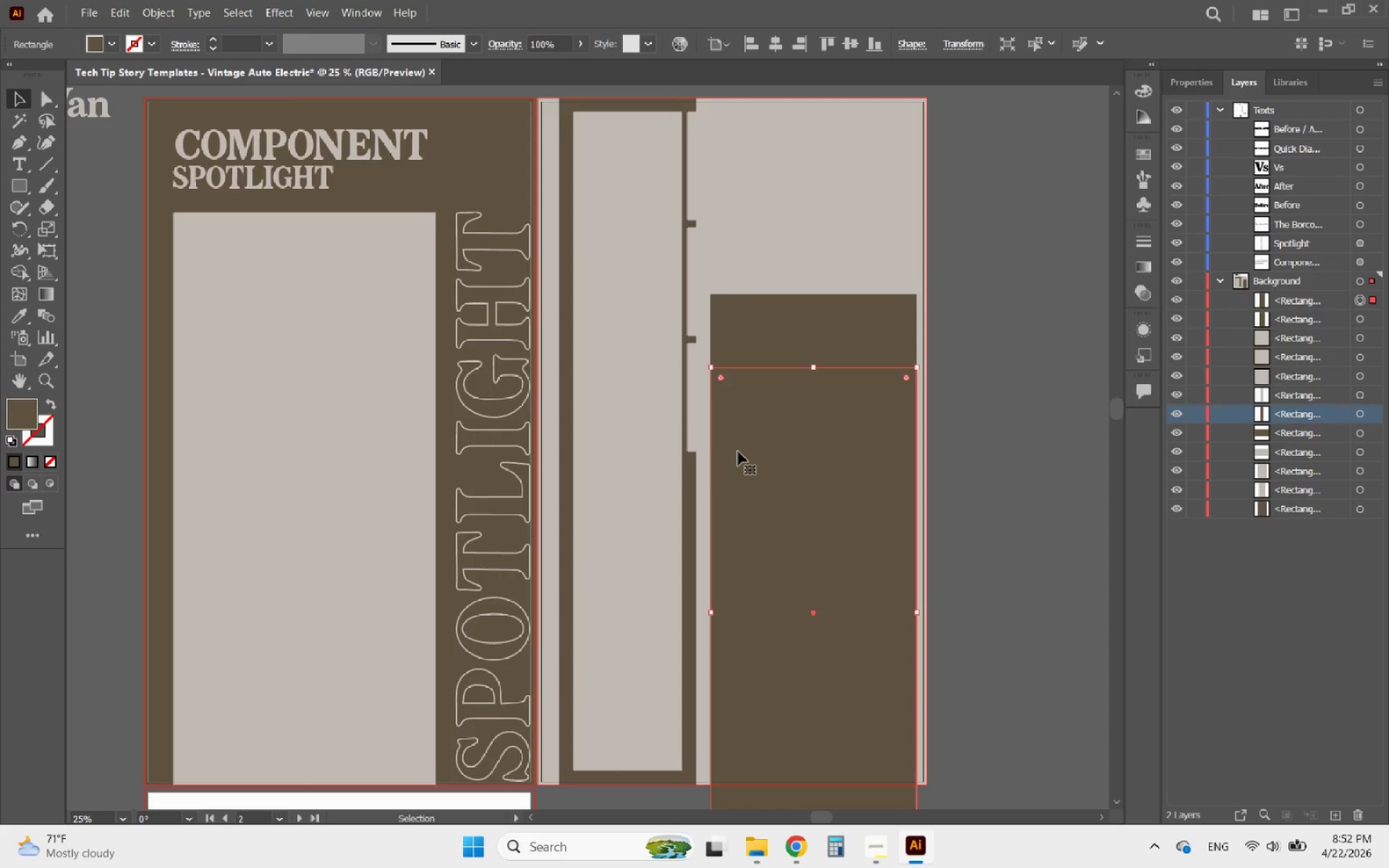 
hold_key(key=ShiftLeft, duration=0.77)
 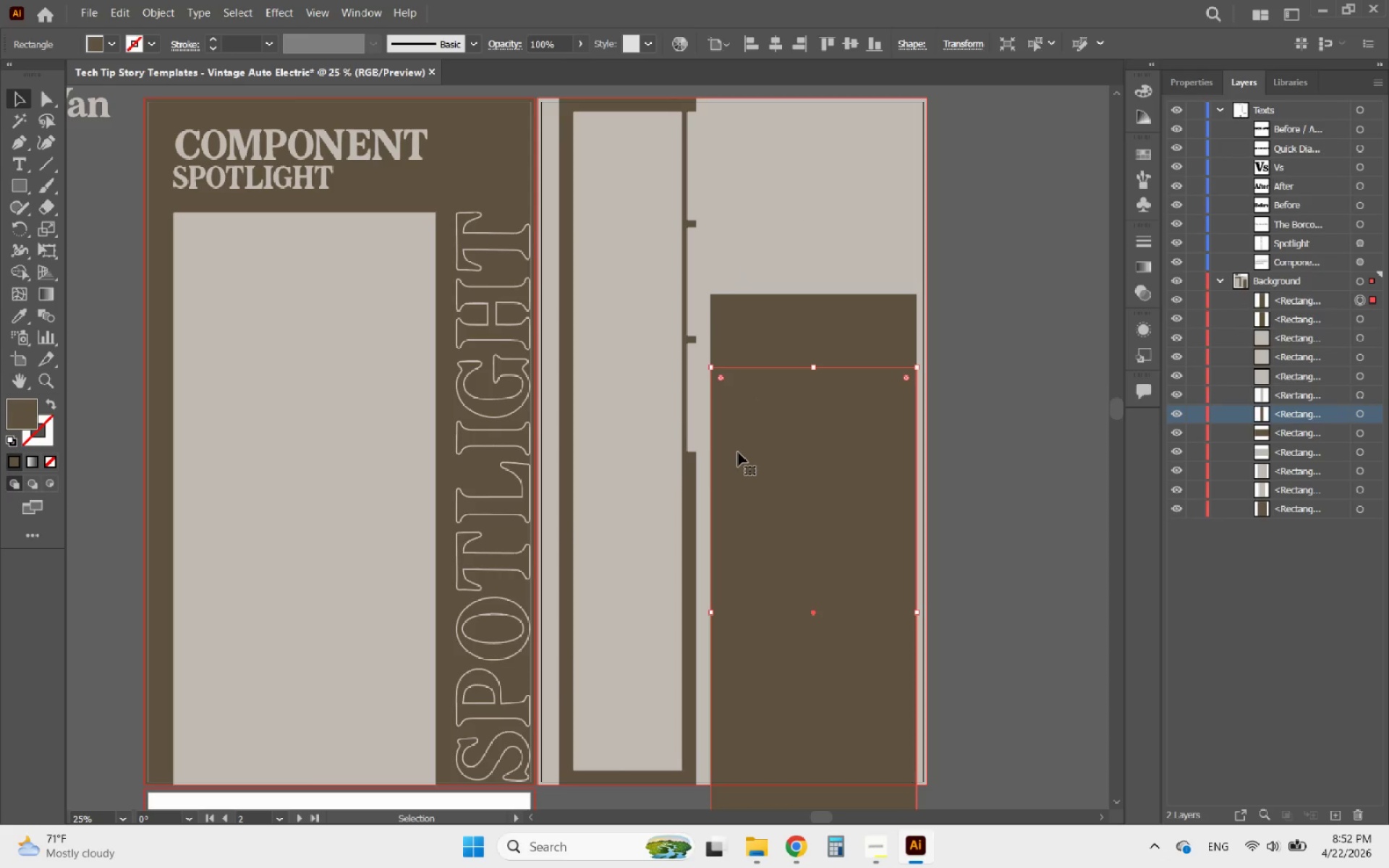 
key(Control+Z)
 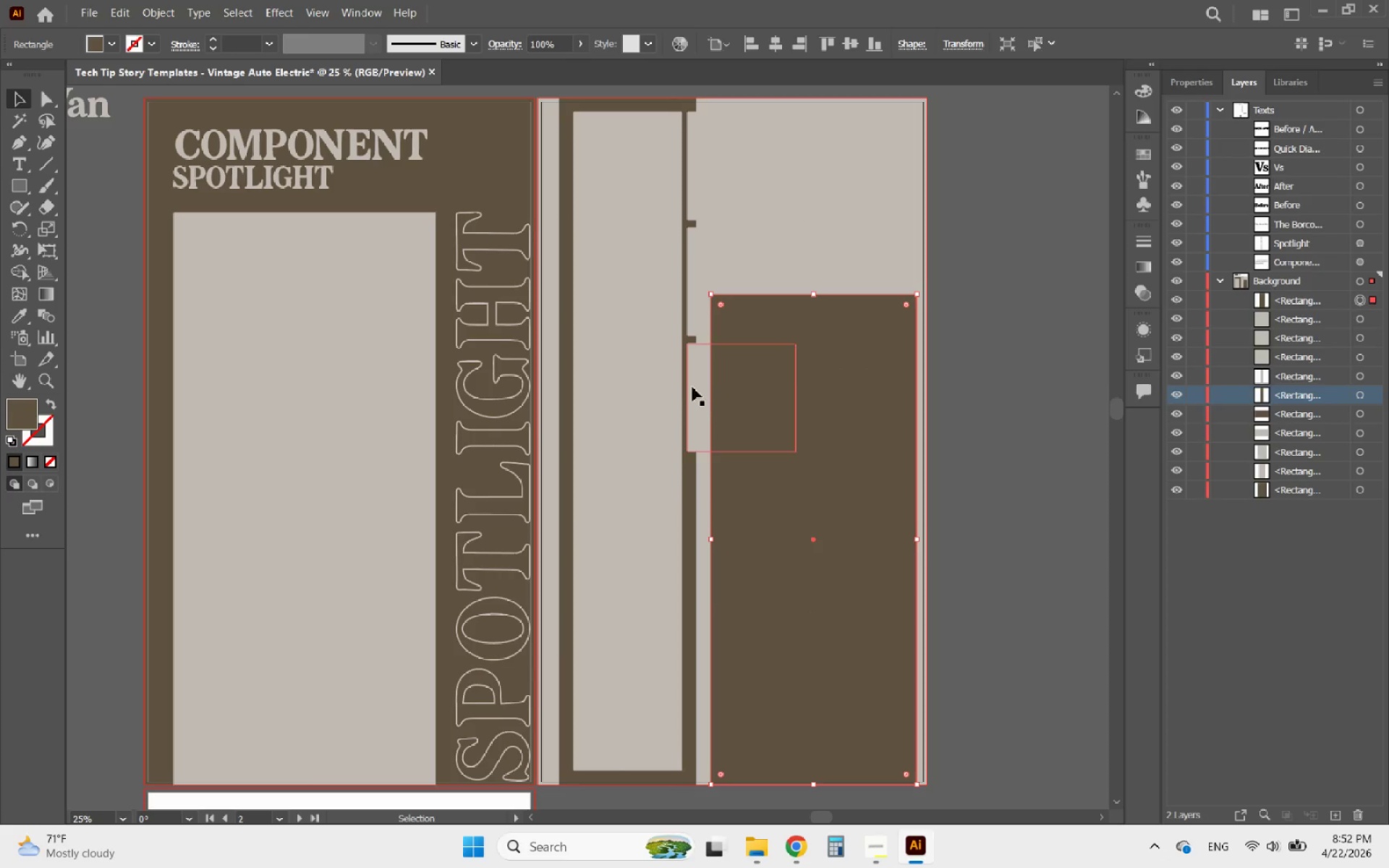 
left_click([691, 385])
 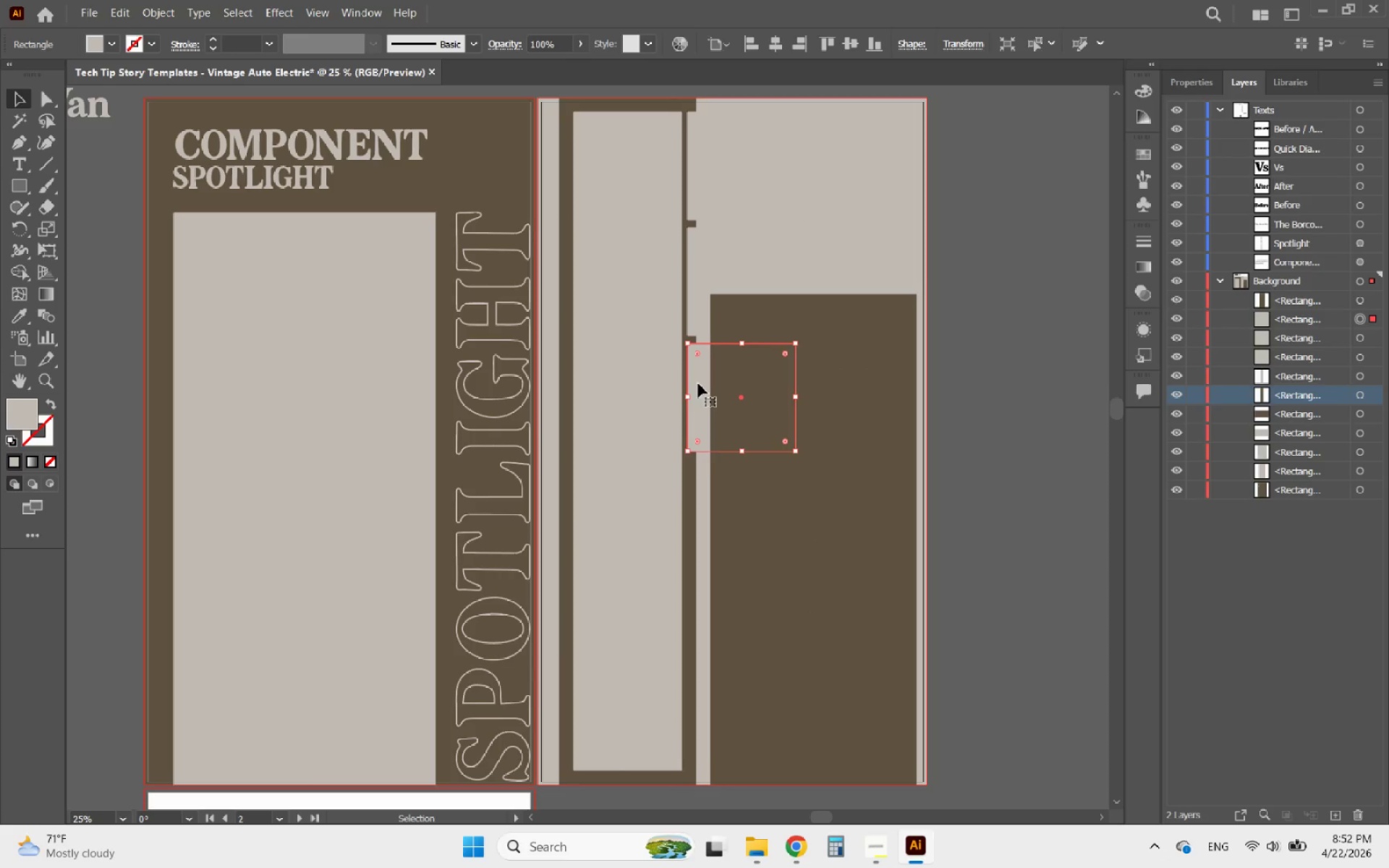 
hold_key(key=AltLeft, duration=2.34)
left_click_drag(start_coordinate=[698, 383], to_coordinate=[694, 498])
 